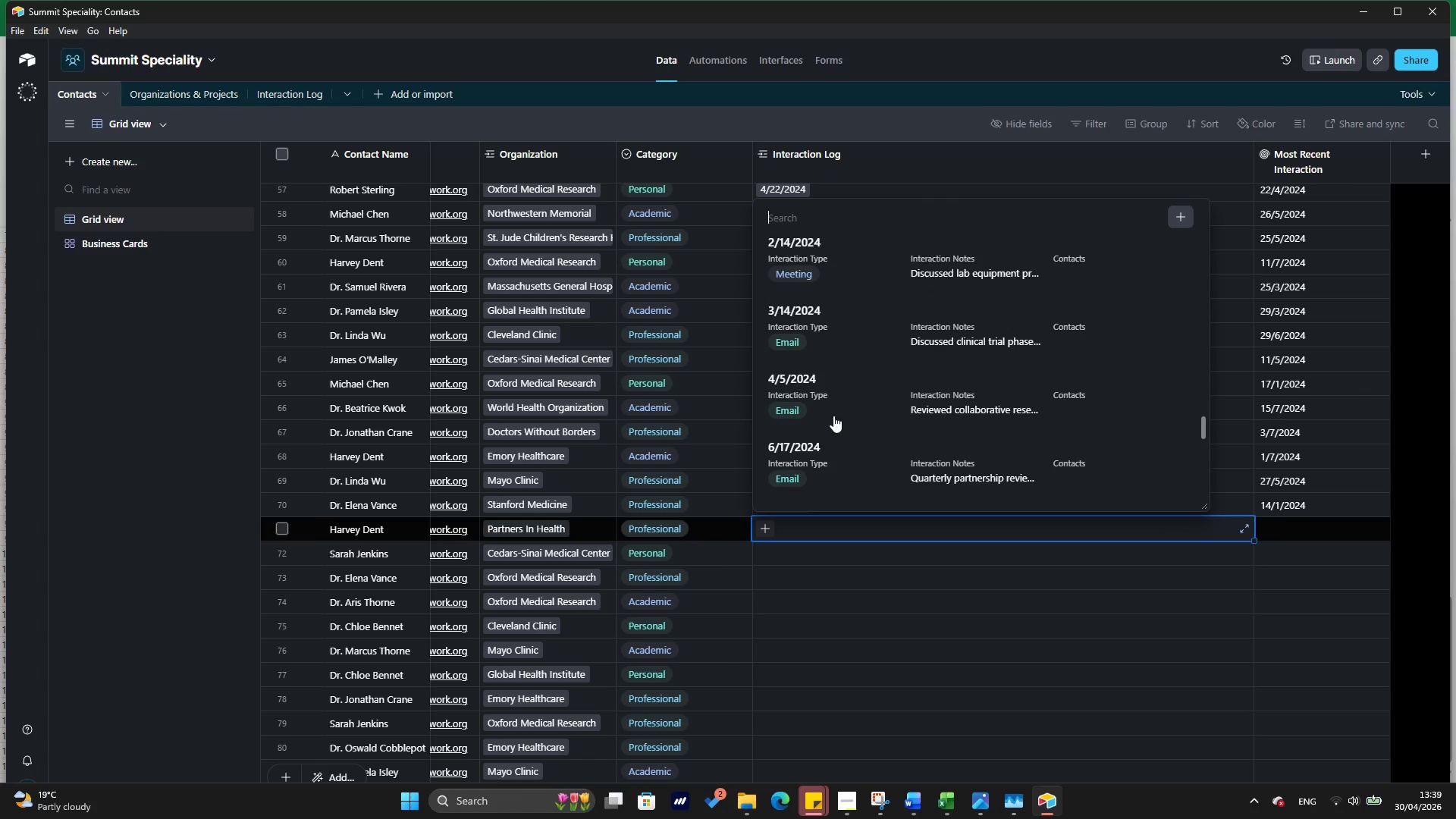 
left_click([843, 403])
 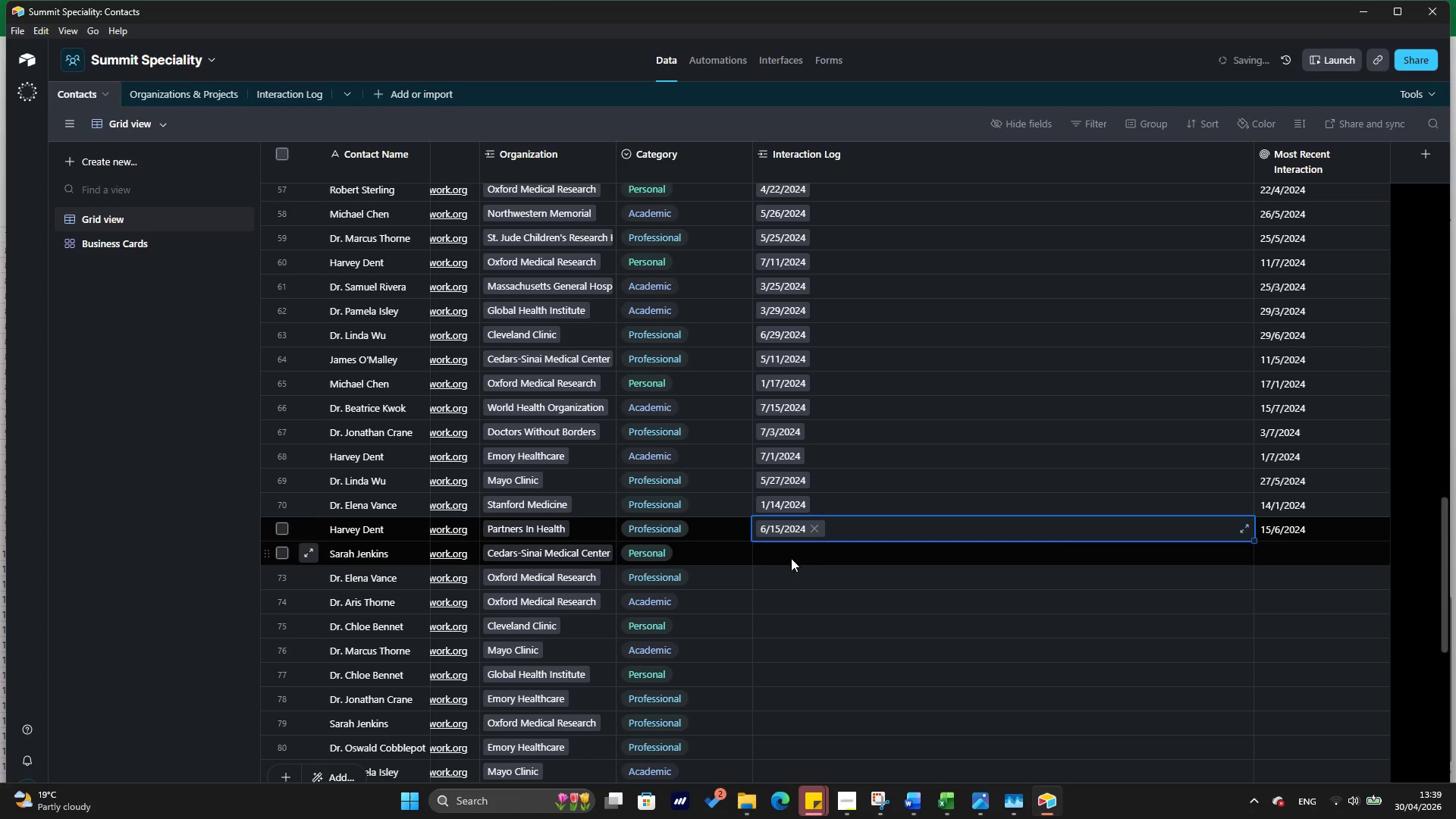 
scroll: coordinate [833, 416], scroll_direction: up, amount: 2.0
 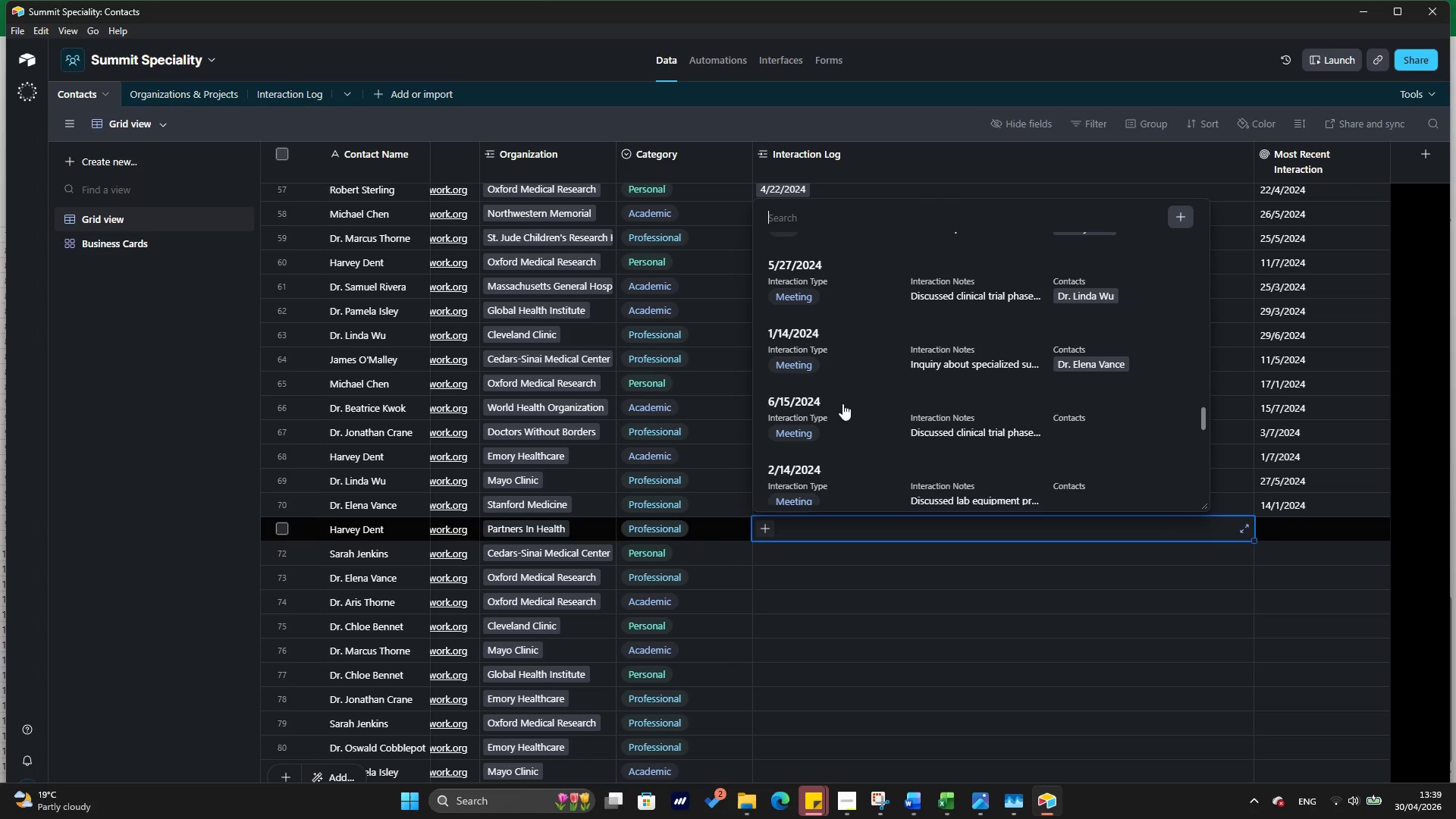 
left_click([791, 560])
 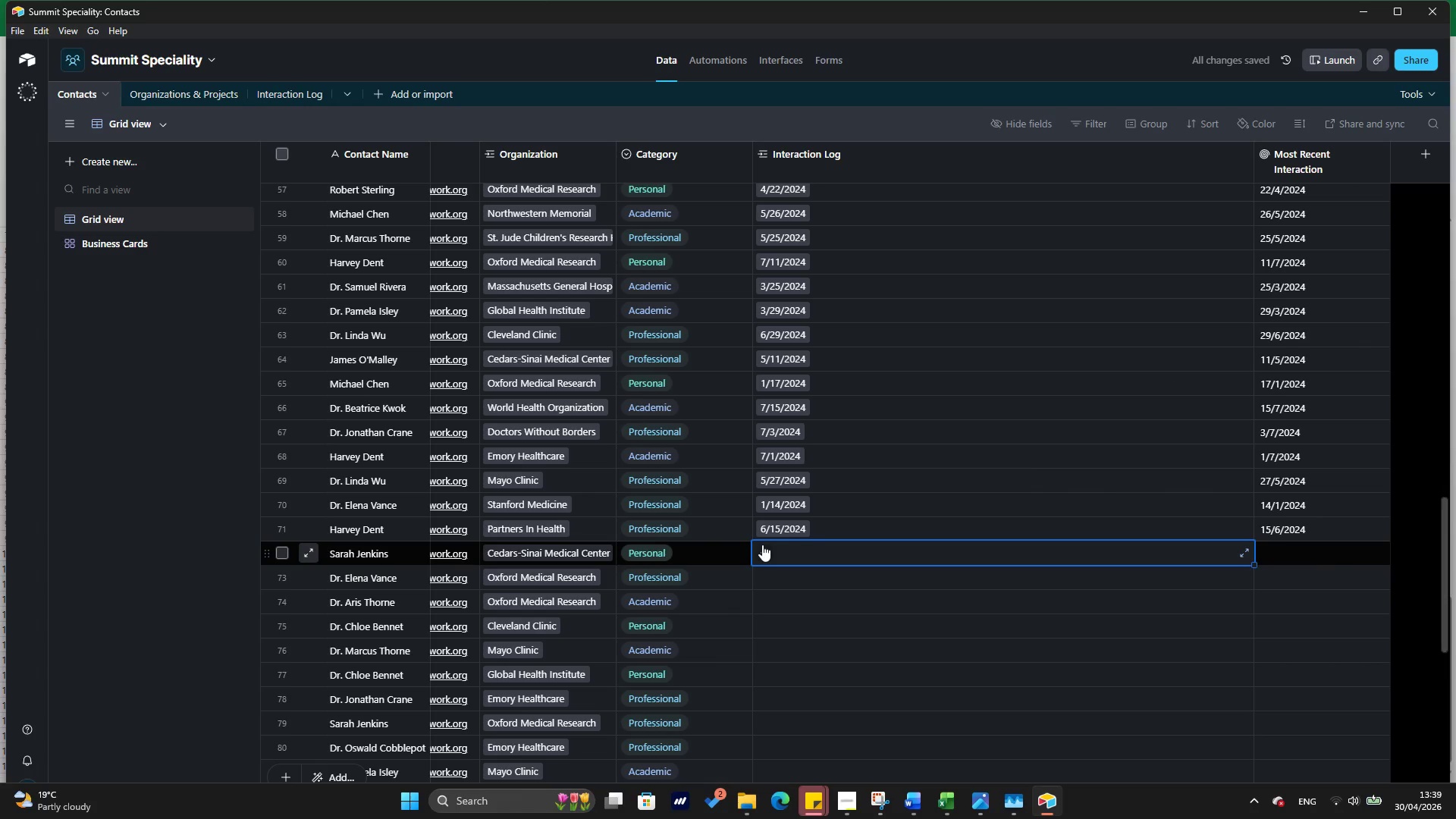 
left_click([762, 544])
 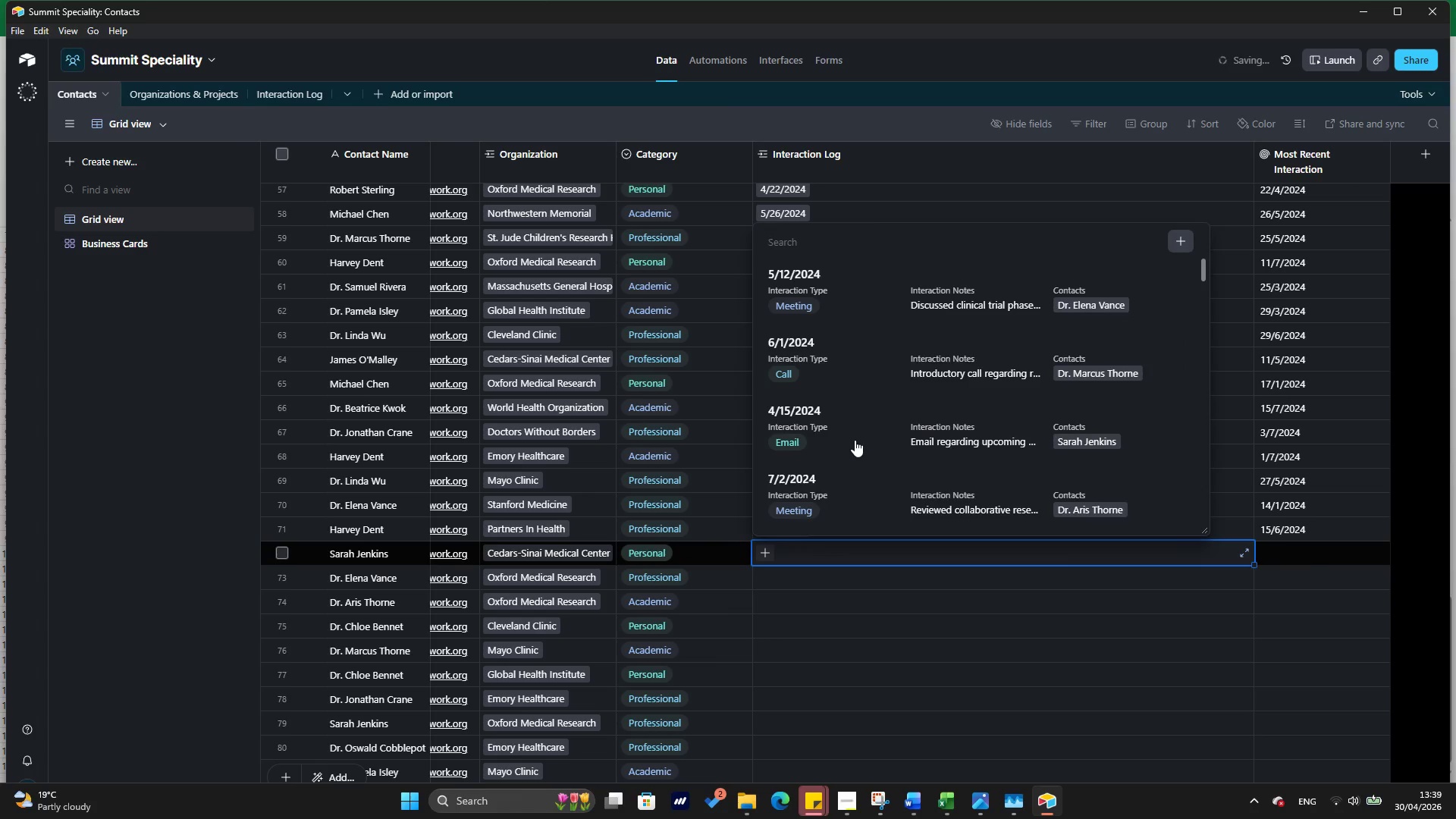 
scroll: coordinate [850, 437], scroll_direction: down, amount: 59.0
 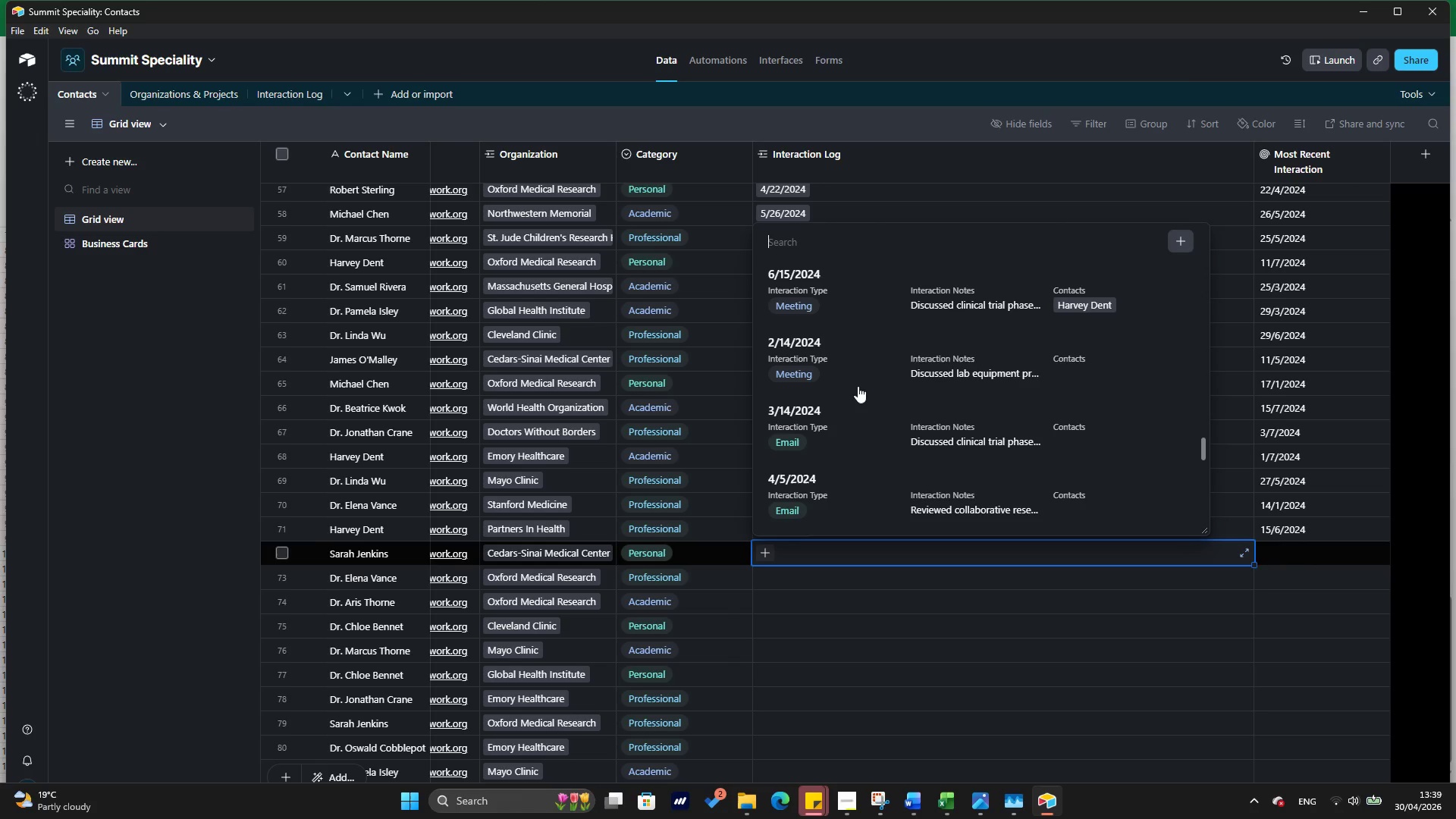 
left_click([864, 362])
 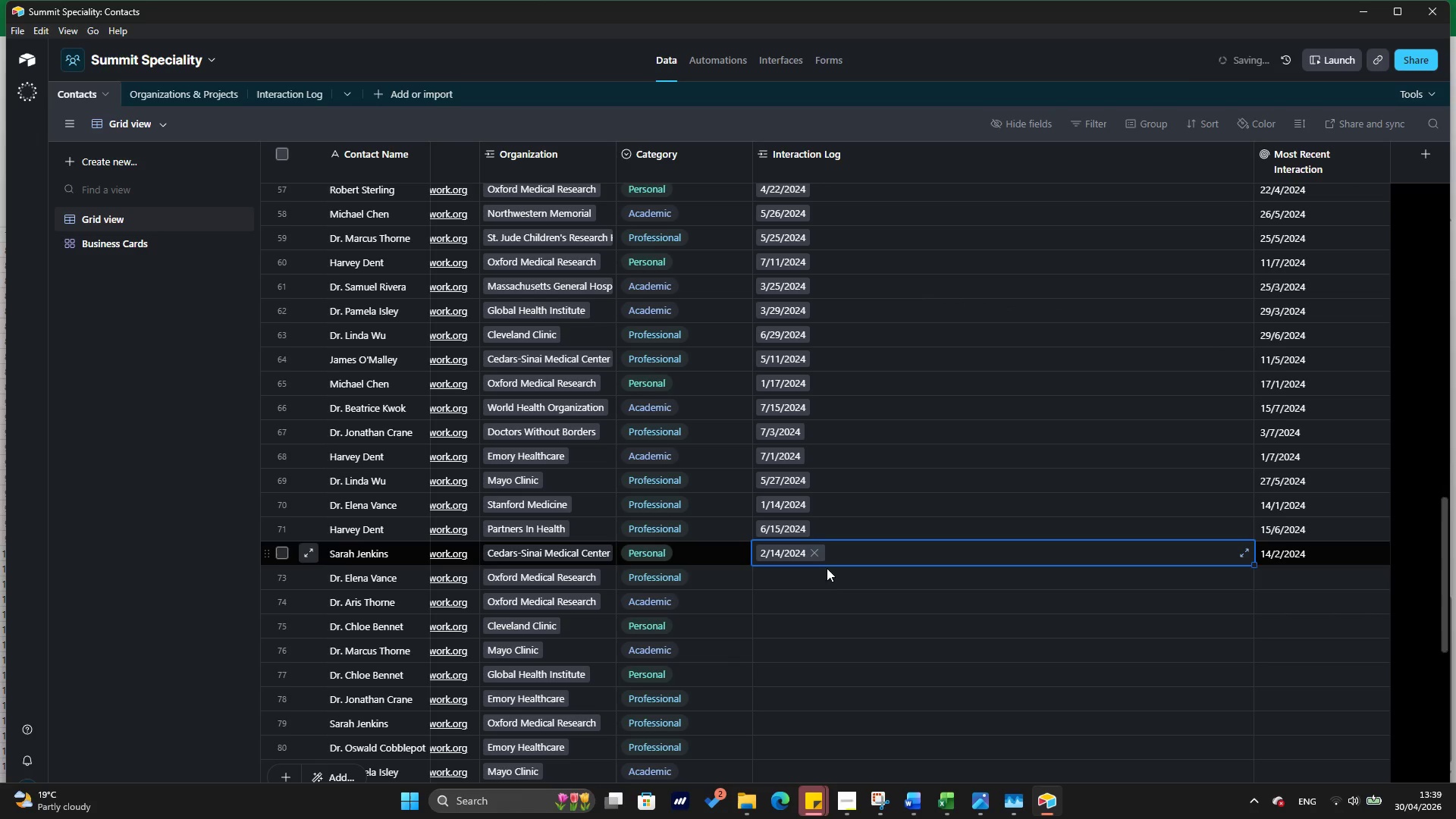 
left_click([823, 582])
 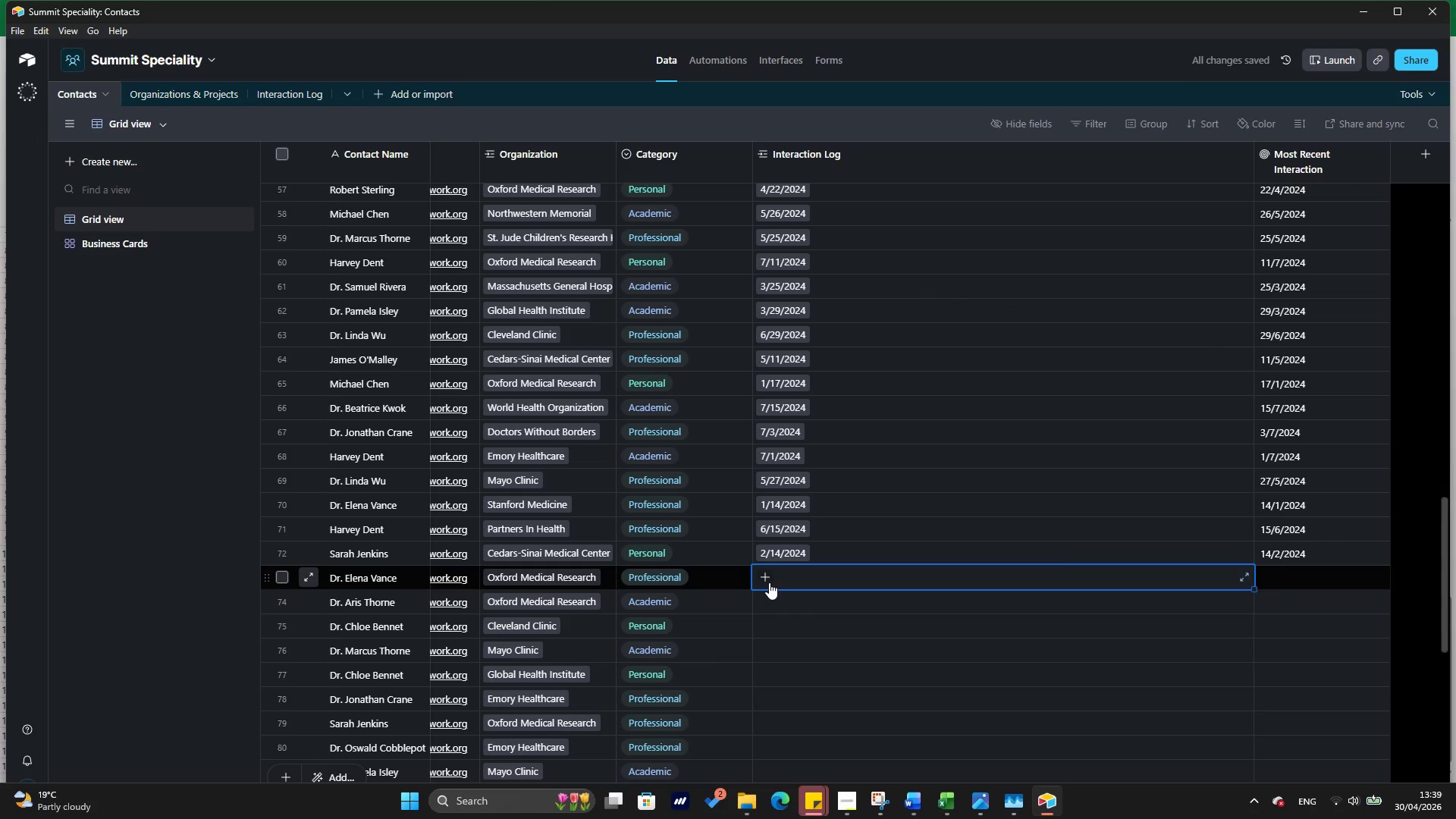 
left_click([767, 582])
 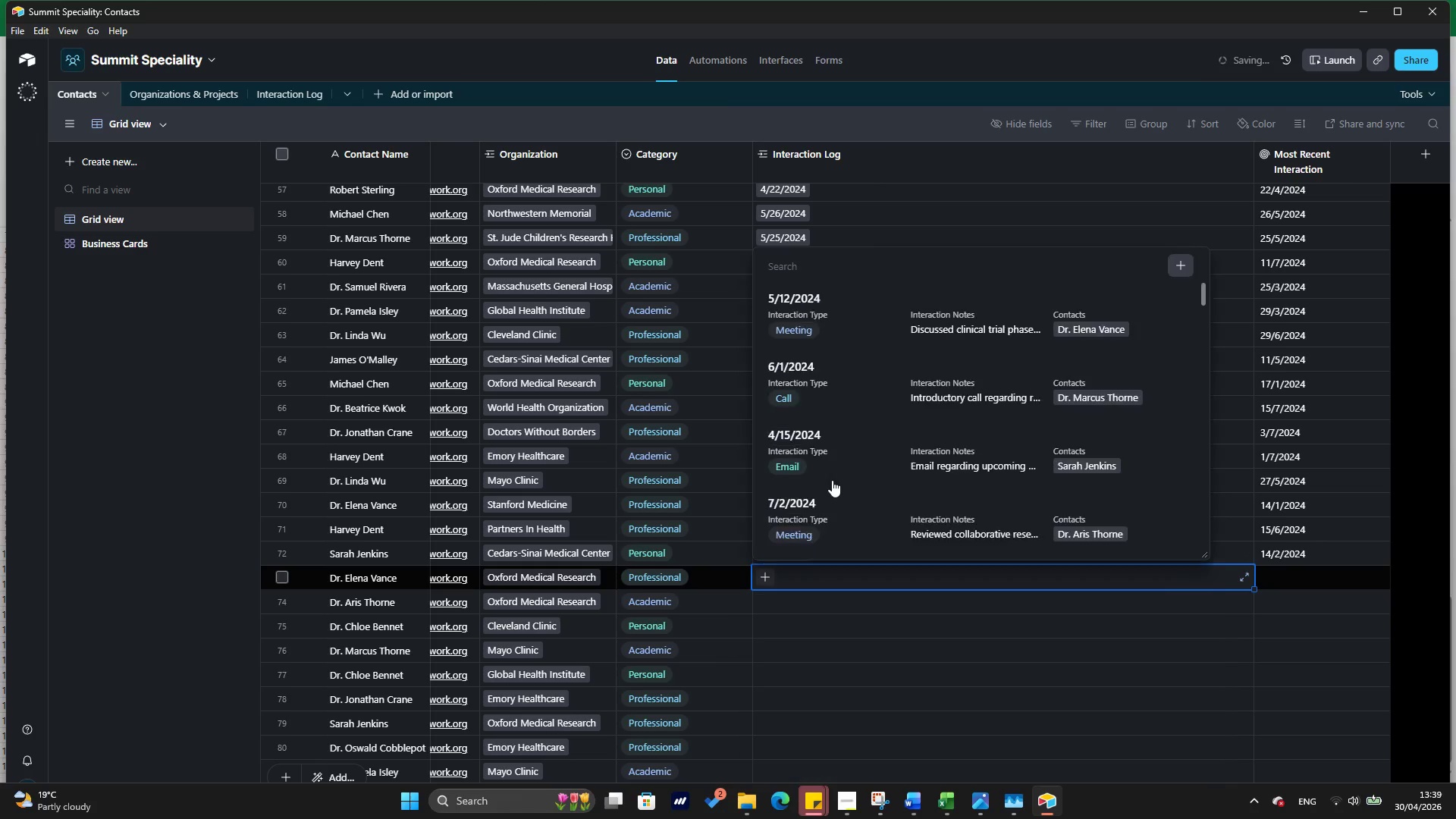 
scroll: coordinate [829, 475], scroll_direction: down, amount: 72.0
 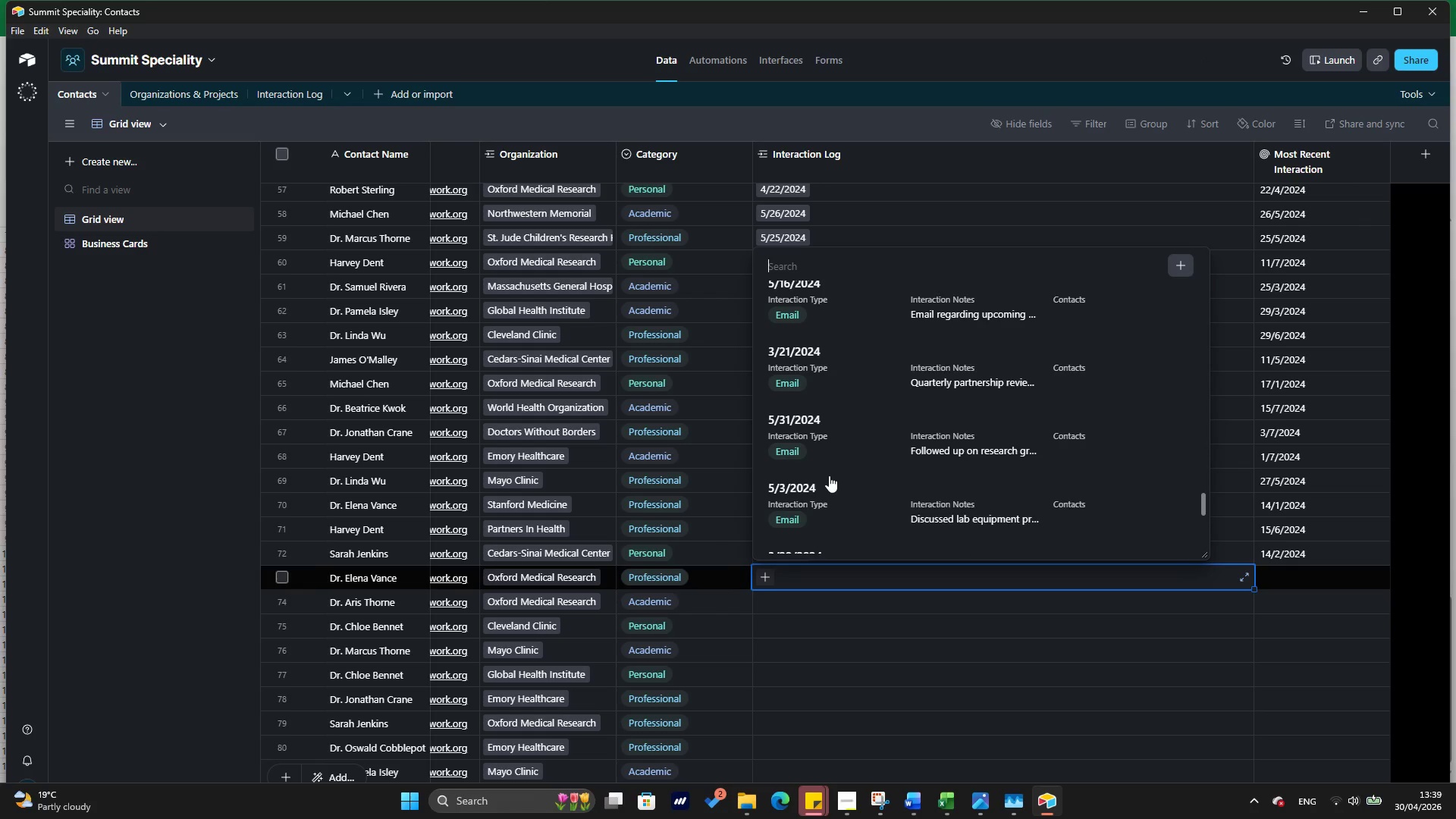 
scroll: coordinate [829, 475], scroll_direction: up, amount: 10.0
 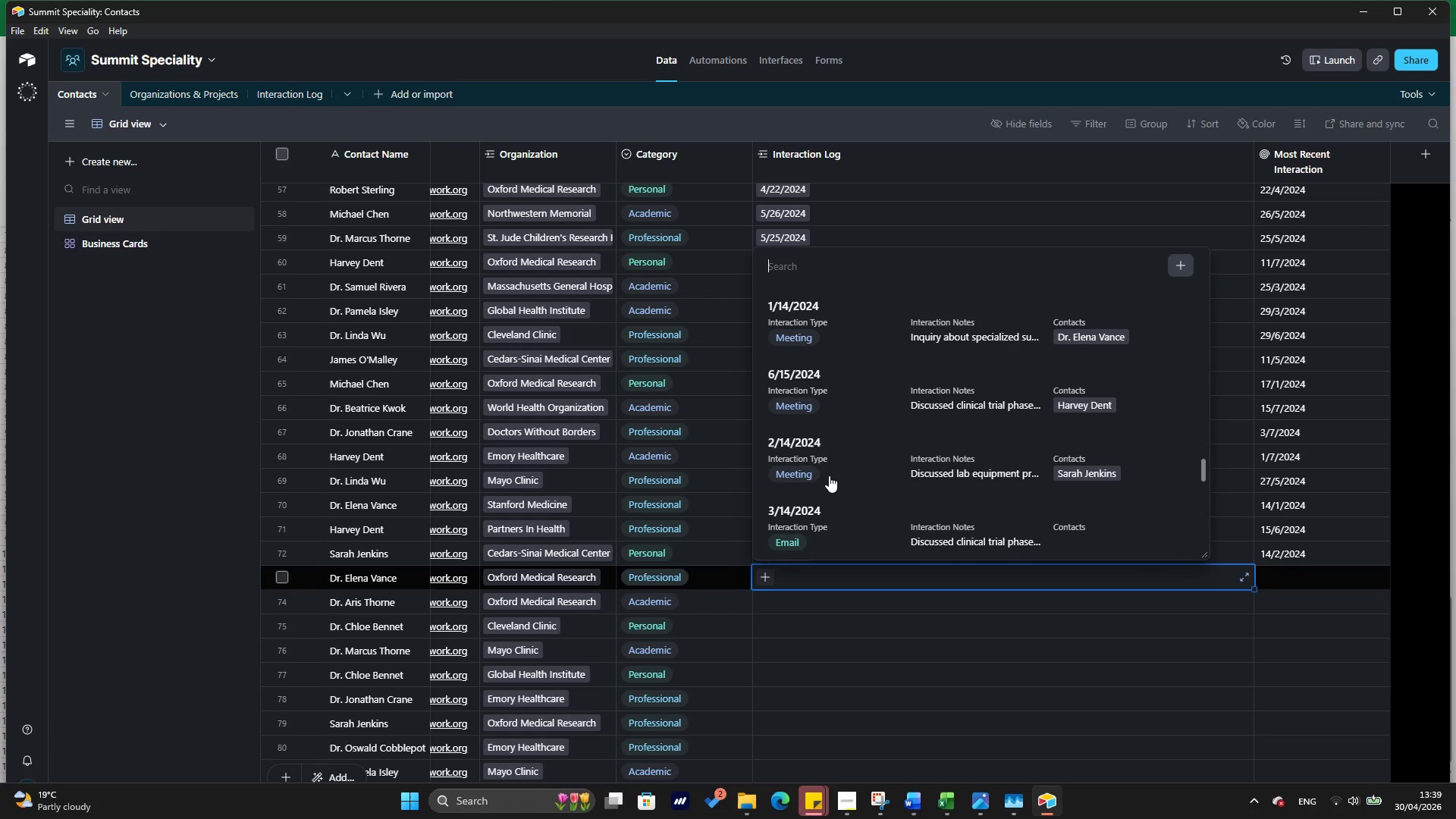 
left_click([837, 366])
 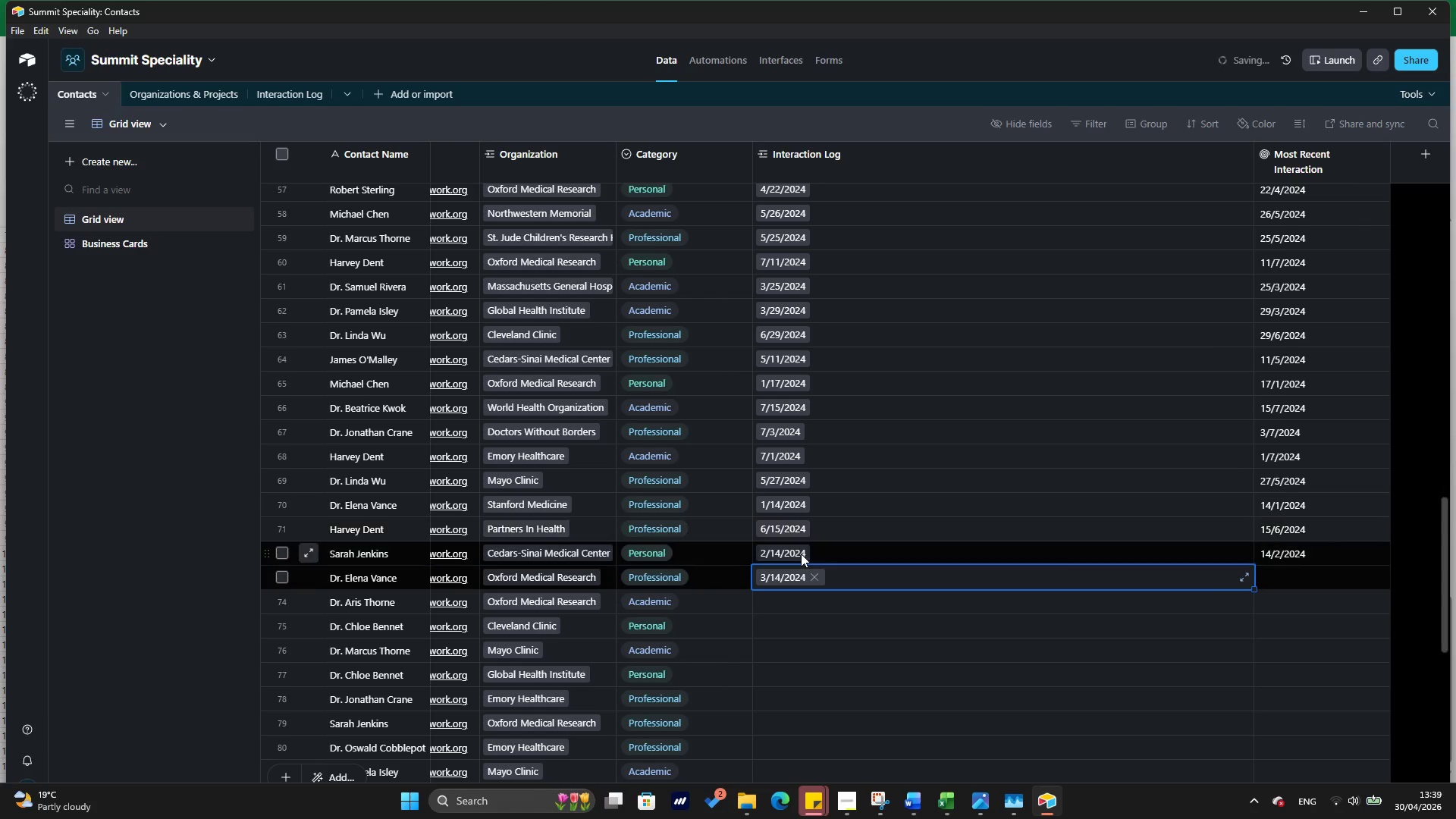 
scroll: coordinate [829, 475], scroll_direction: down, amount: 2.0
 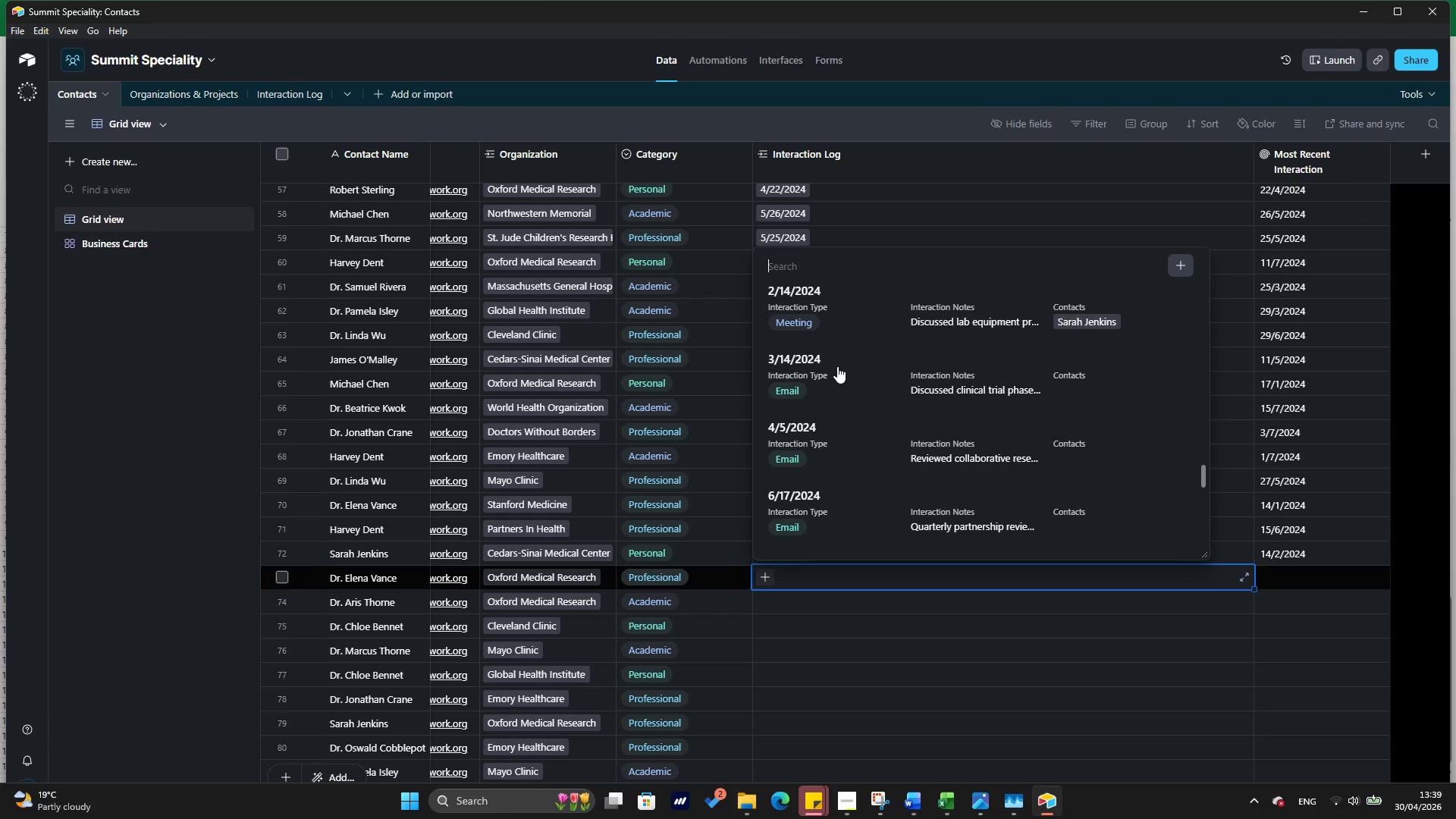 
left_click([774, 315])
 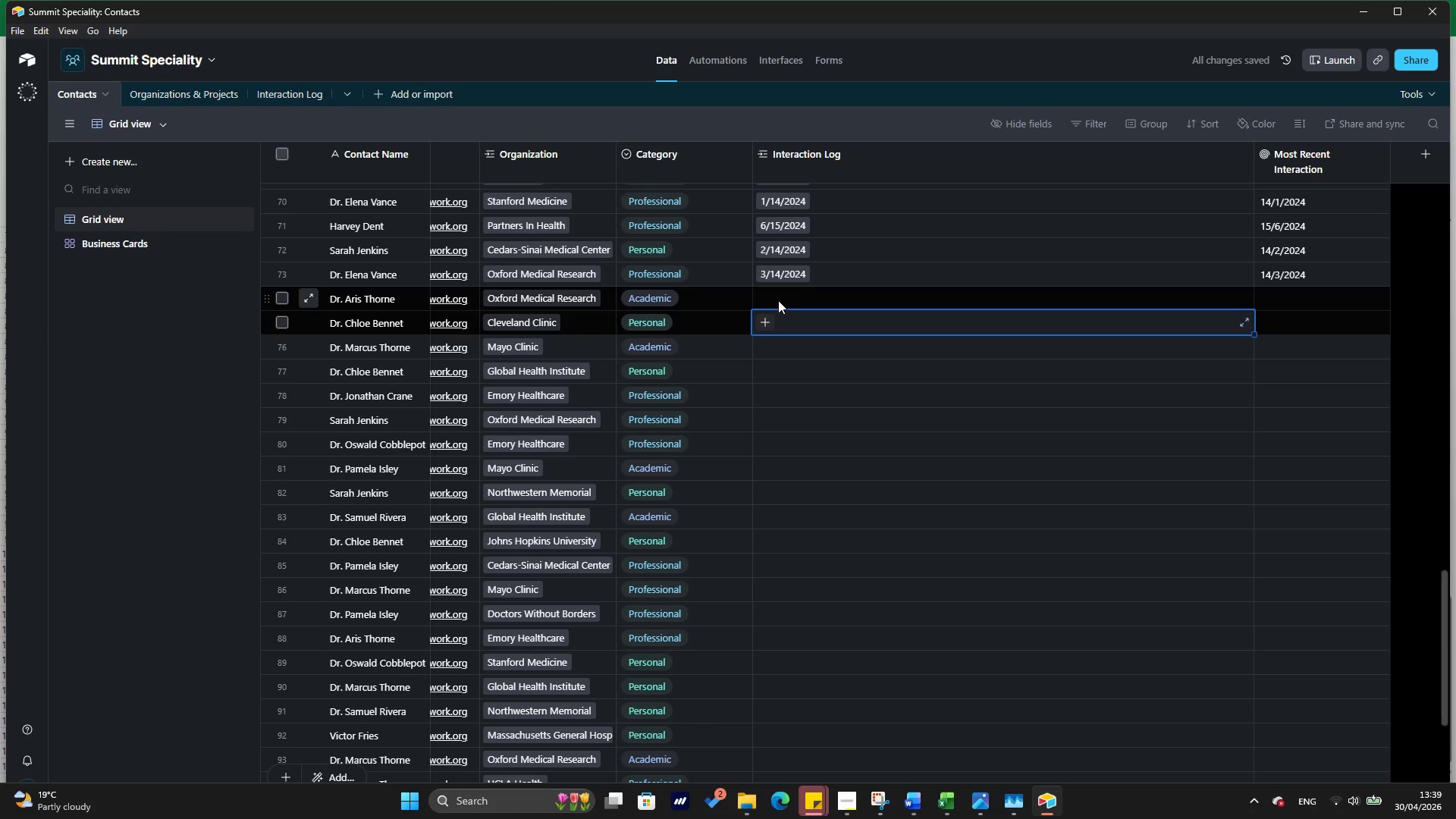 
scroll: coordinate [810, 541], scroll_direction: down, amount: 4.0
 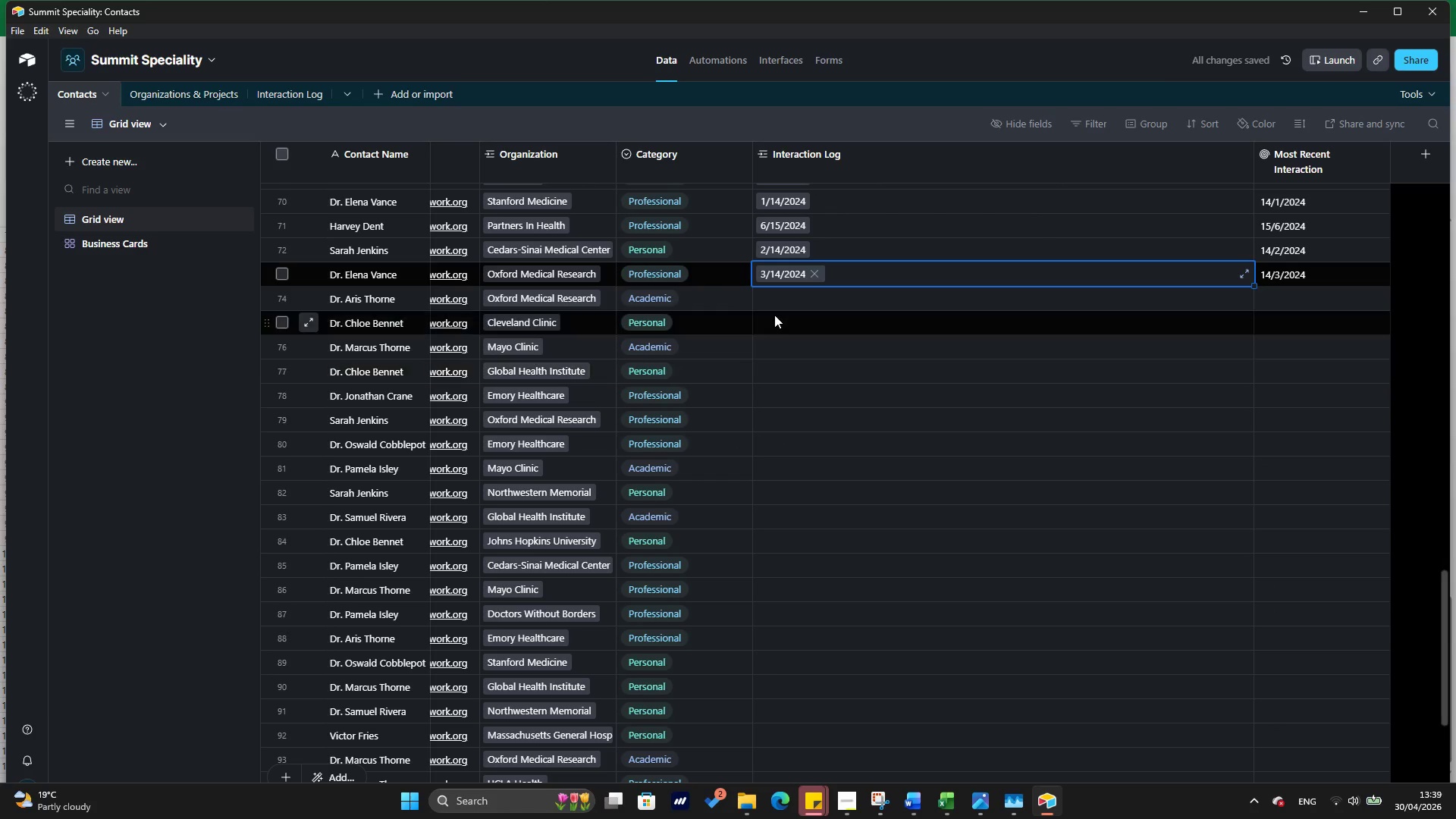 
double_click([778, 300])
 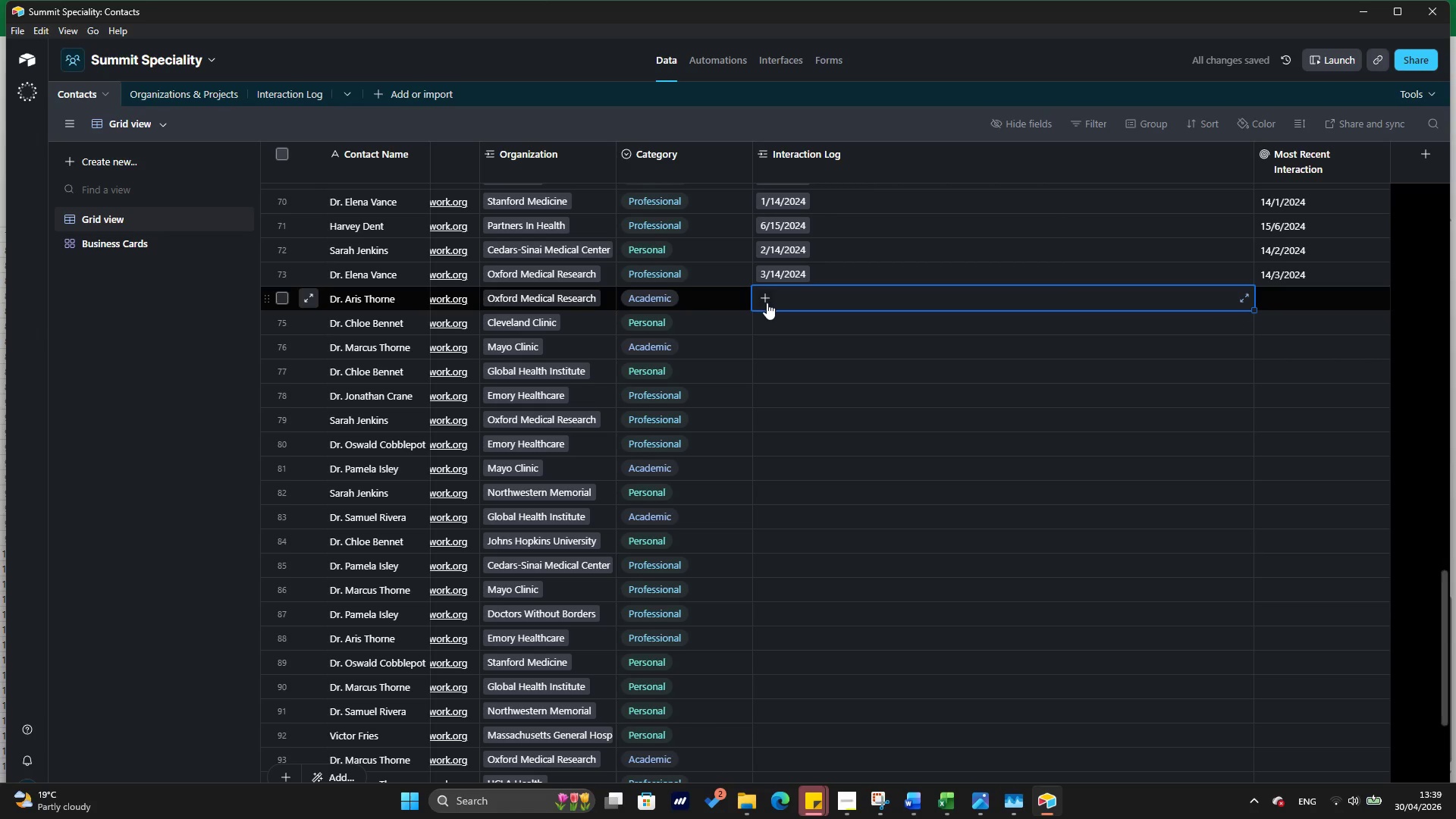 
left_click([767, 303])
 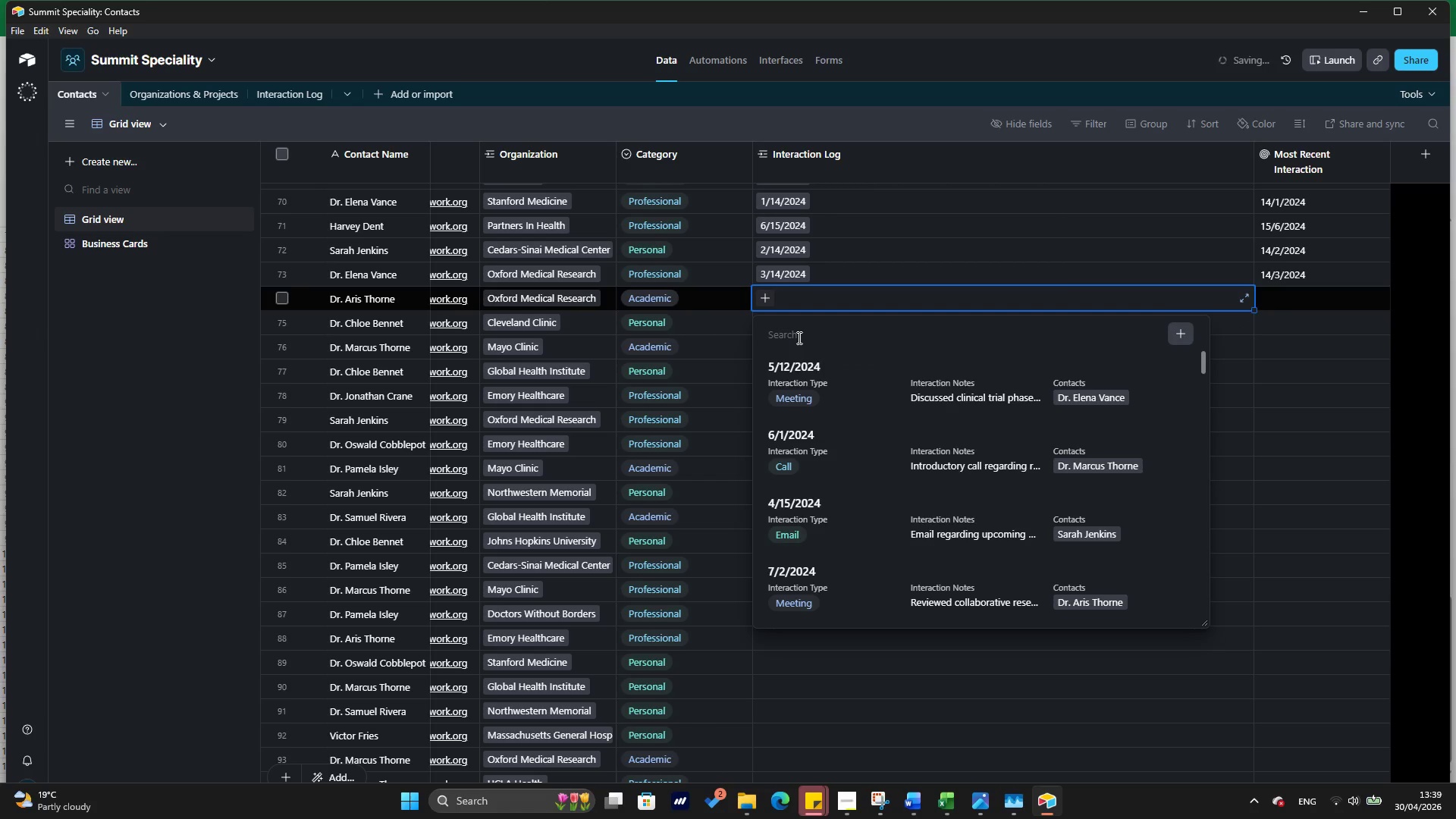 
wait(10.84)
 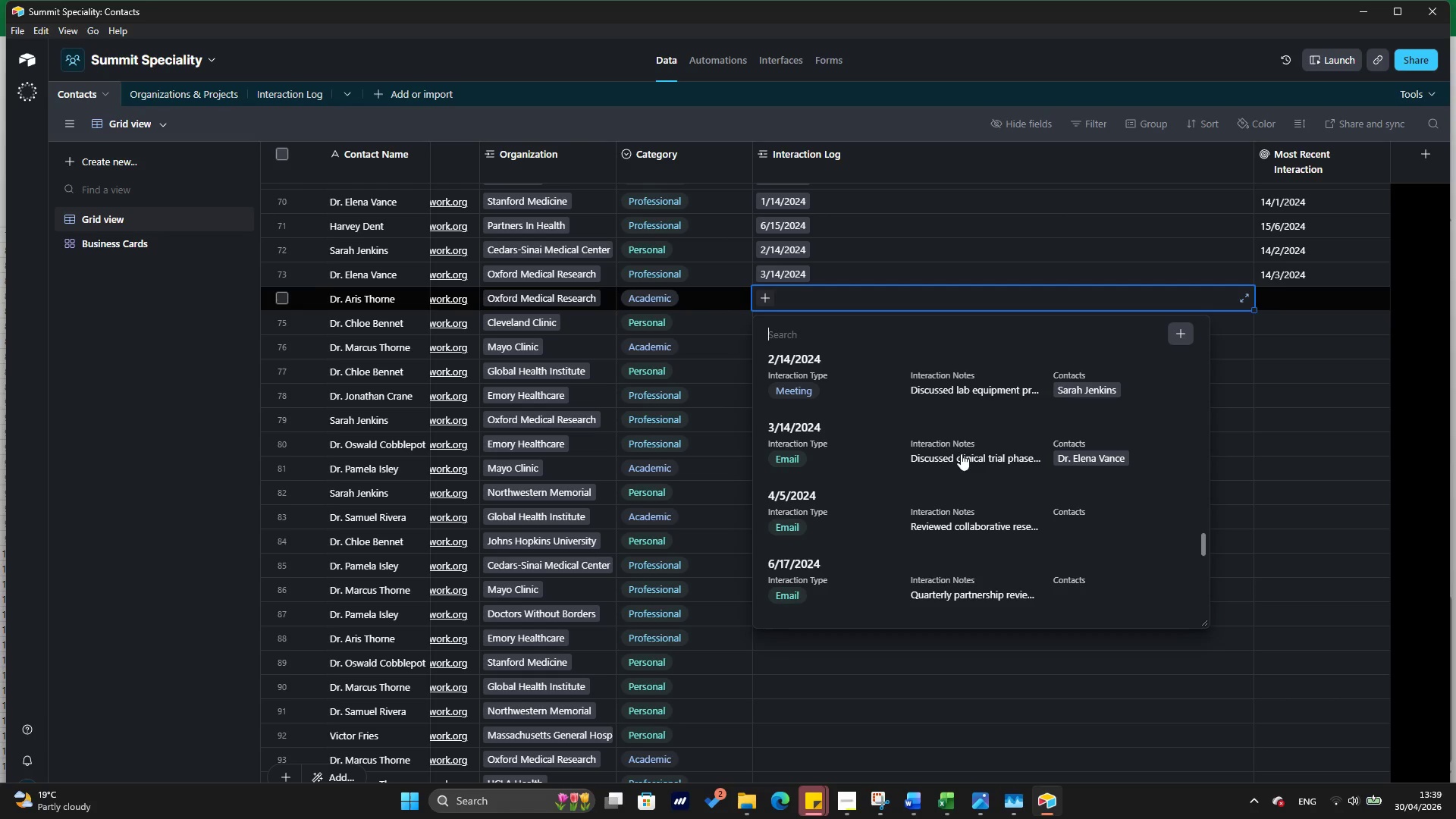 
left_click([989, 506])
 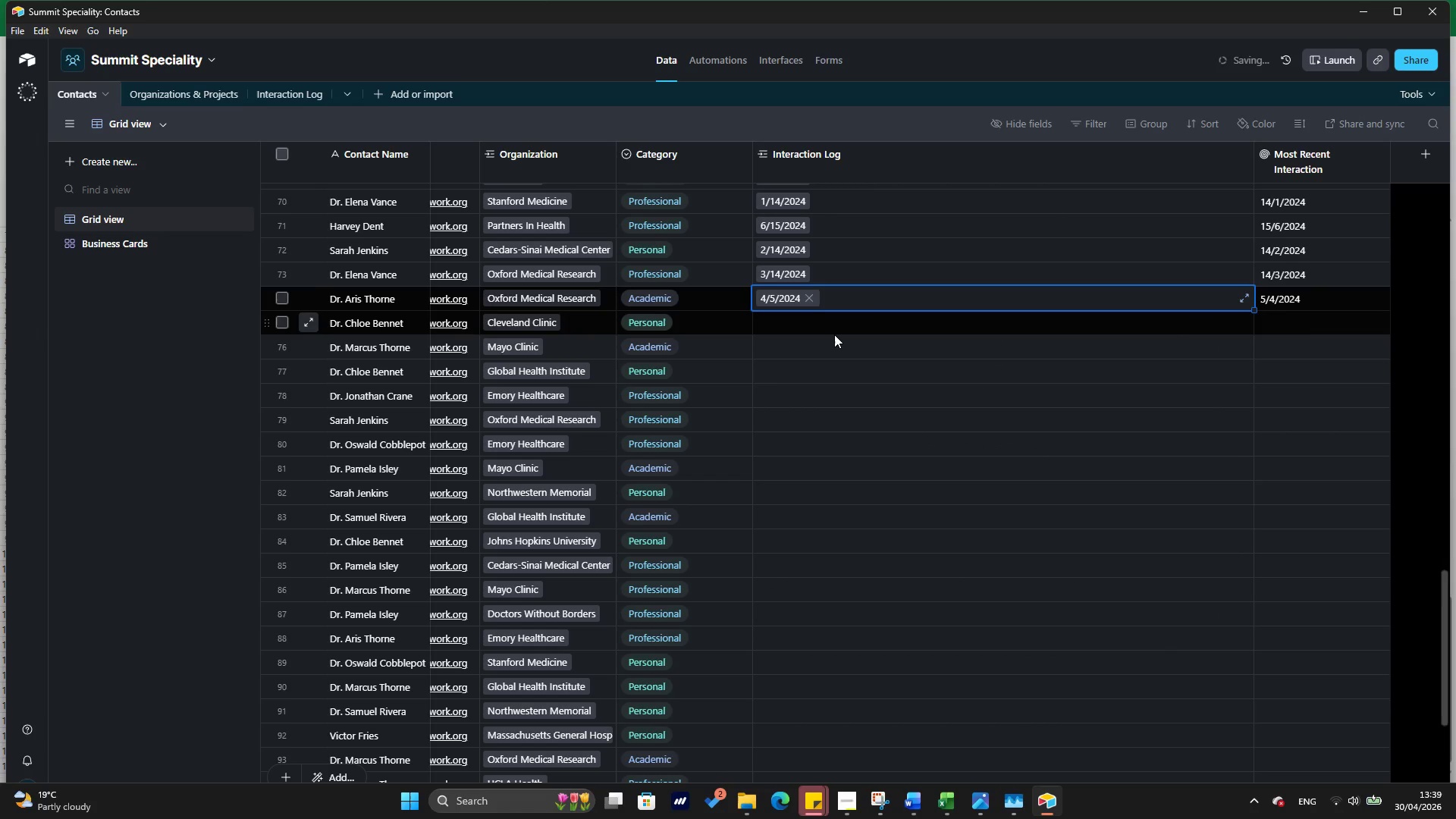 
scroll: coordinate [962, 453], scroll_direction: down, amount: 67.0
 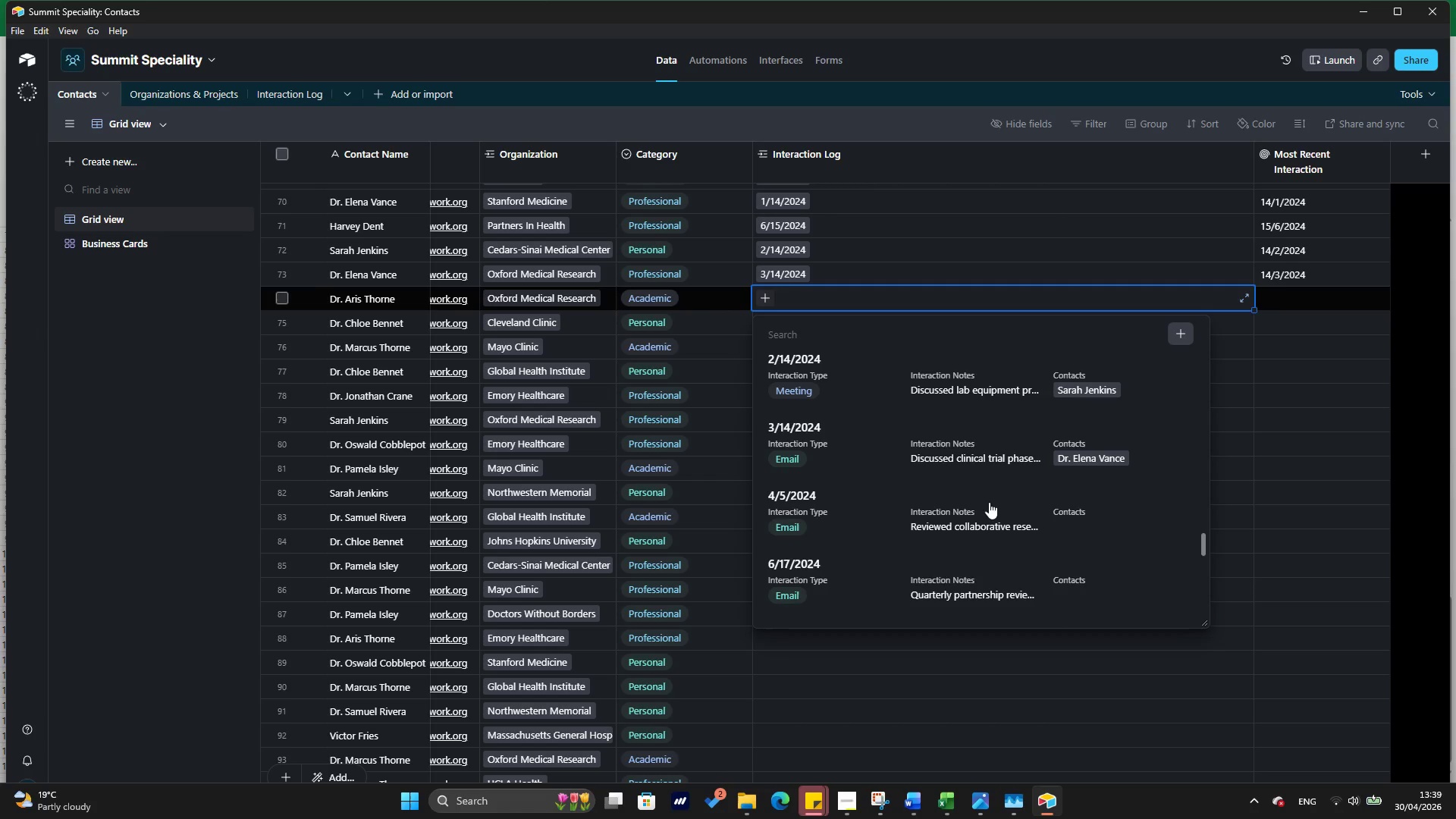 
left_click([834, 334])
 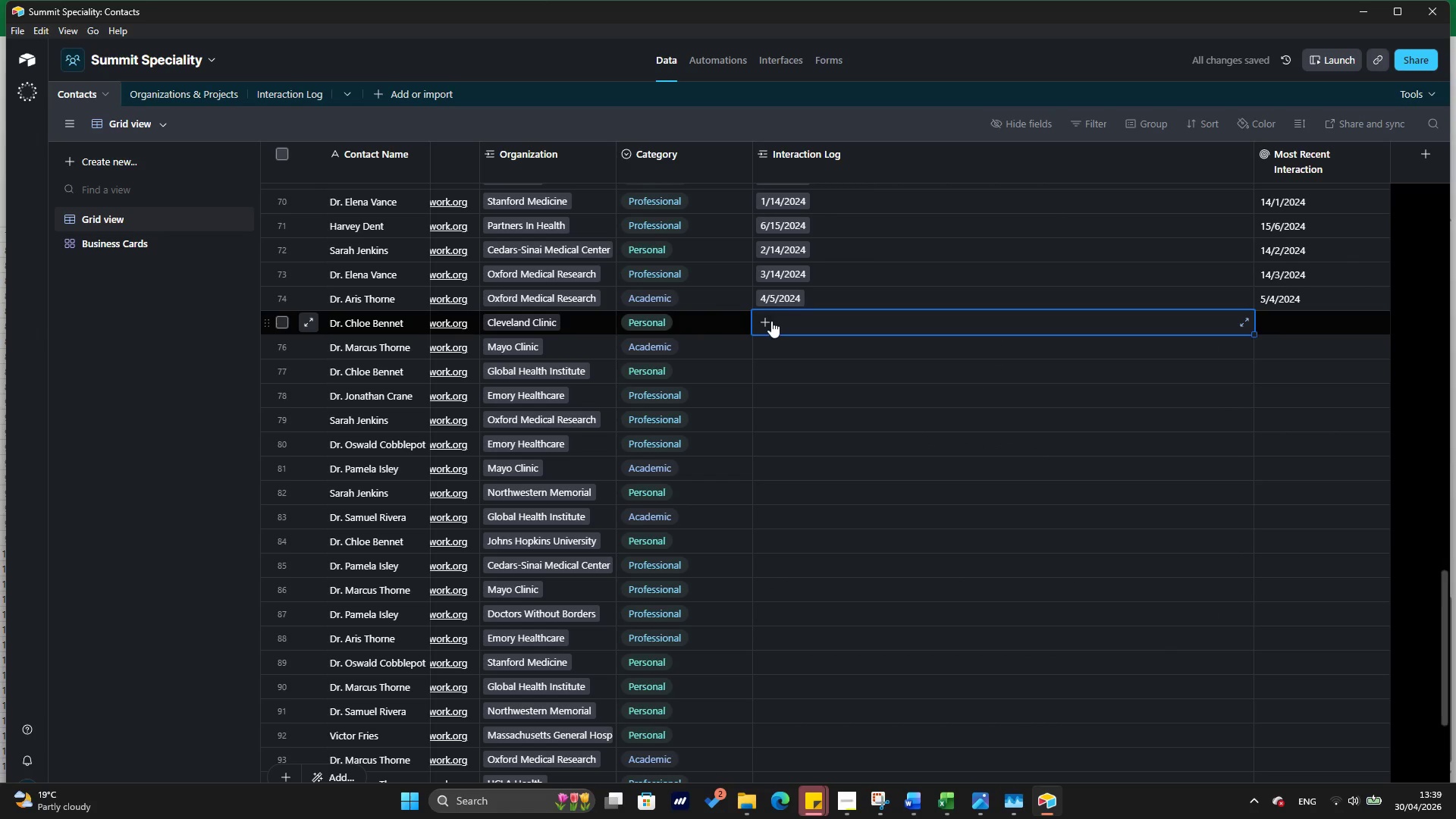 
left_click([771, 321])
 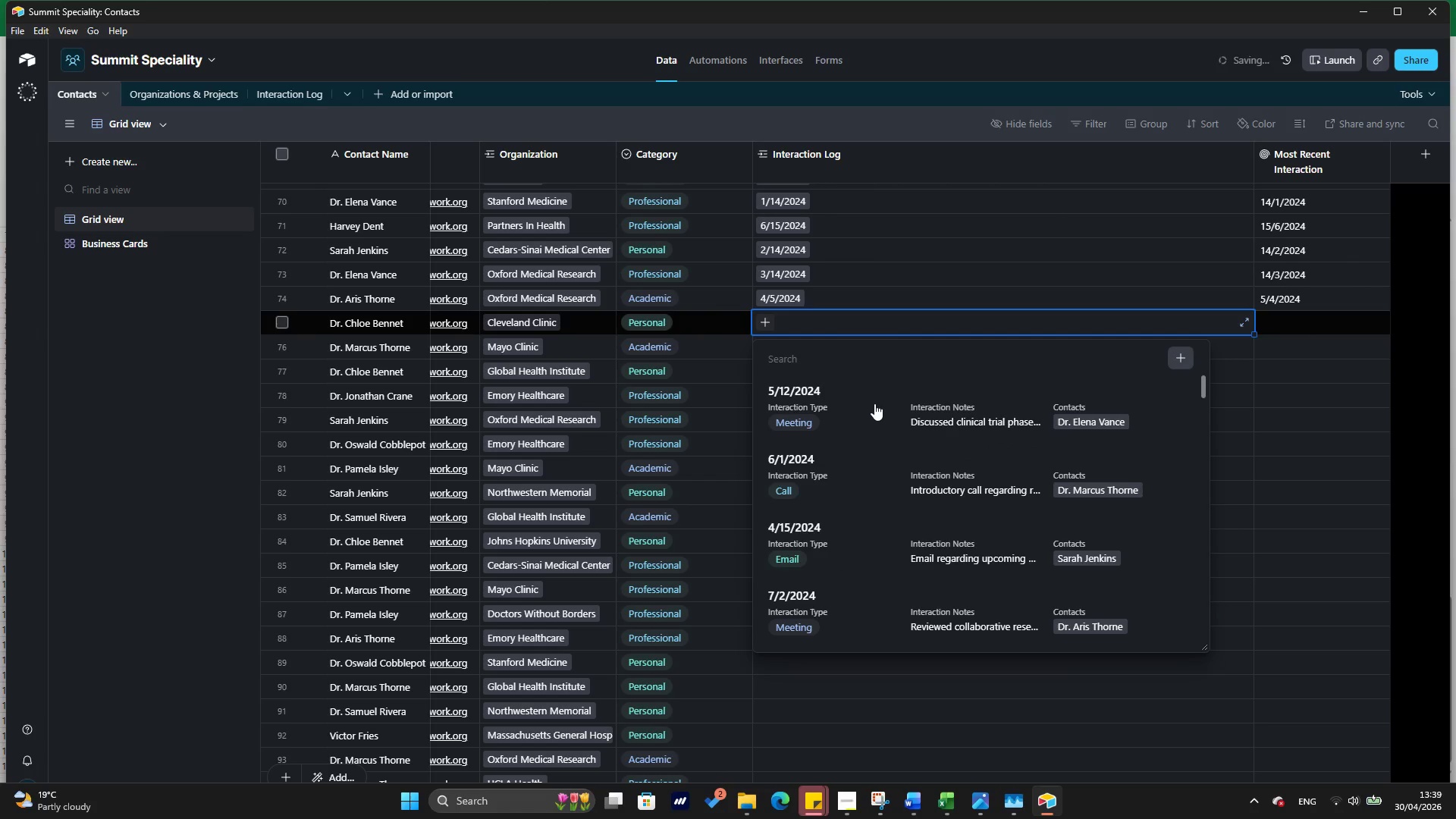 
wait(9.06)
 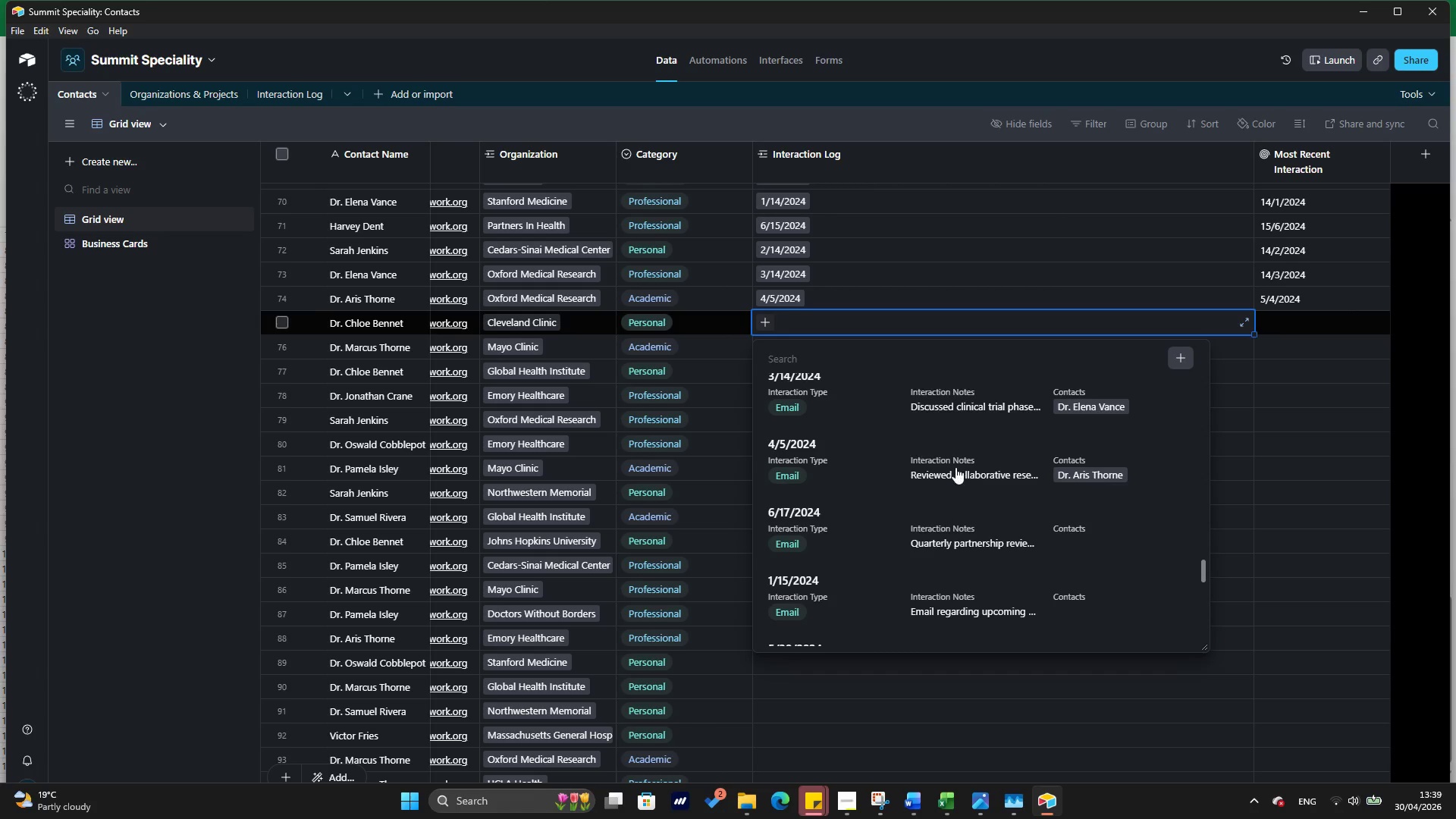 
left_click([965, 524])
 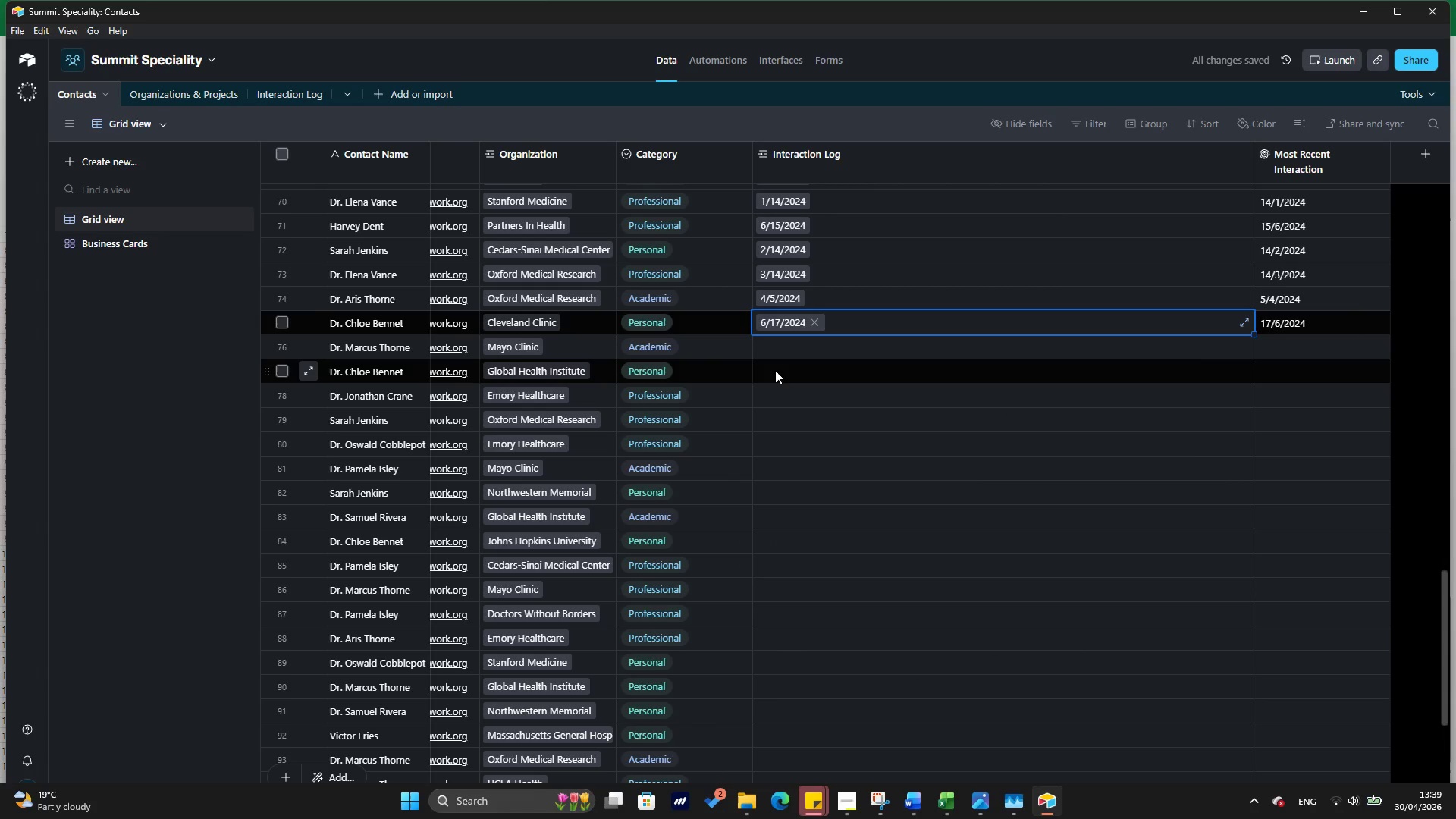 
scroll: coordinate [893, 437], scroll_direction: down, amount: 65.0
 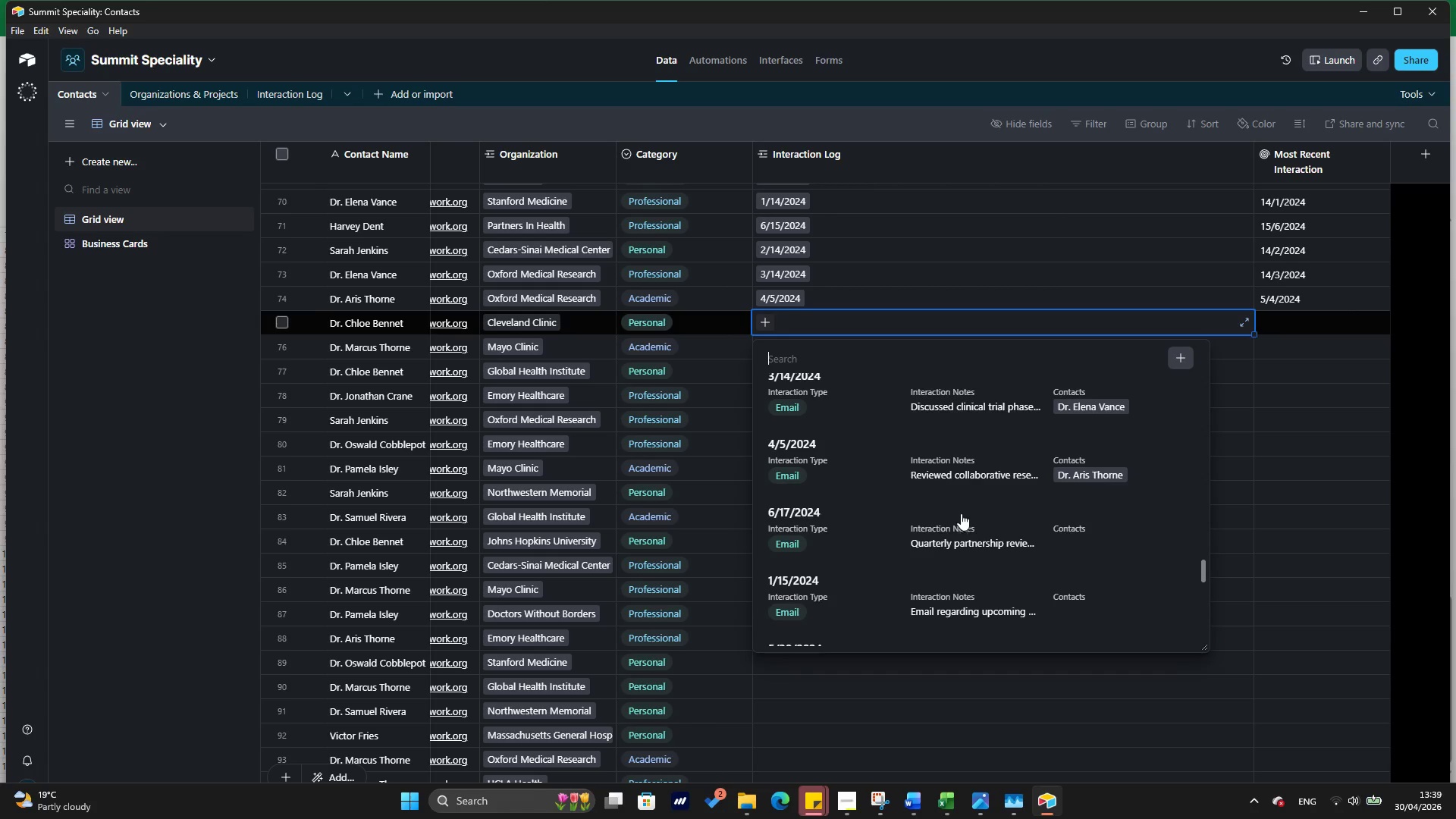 
left_click([772, 348])
 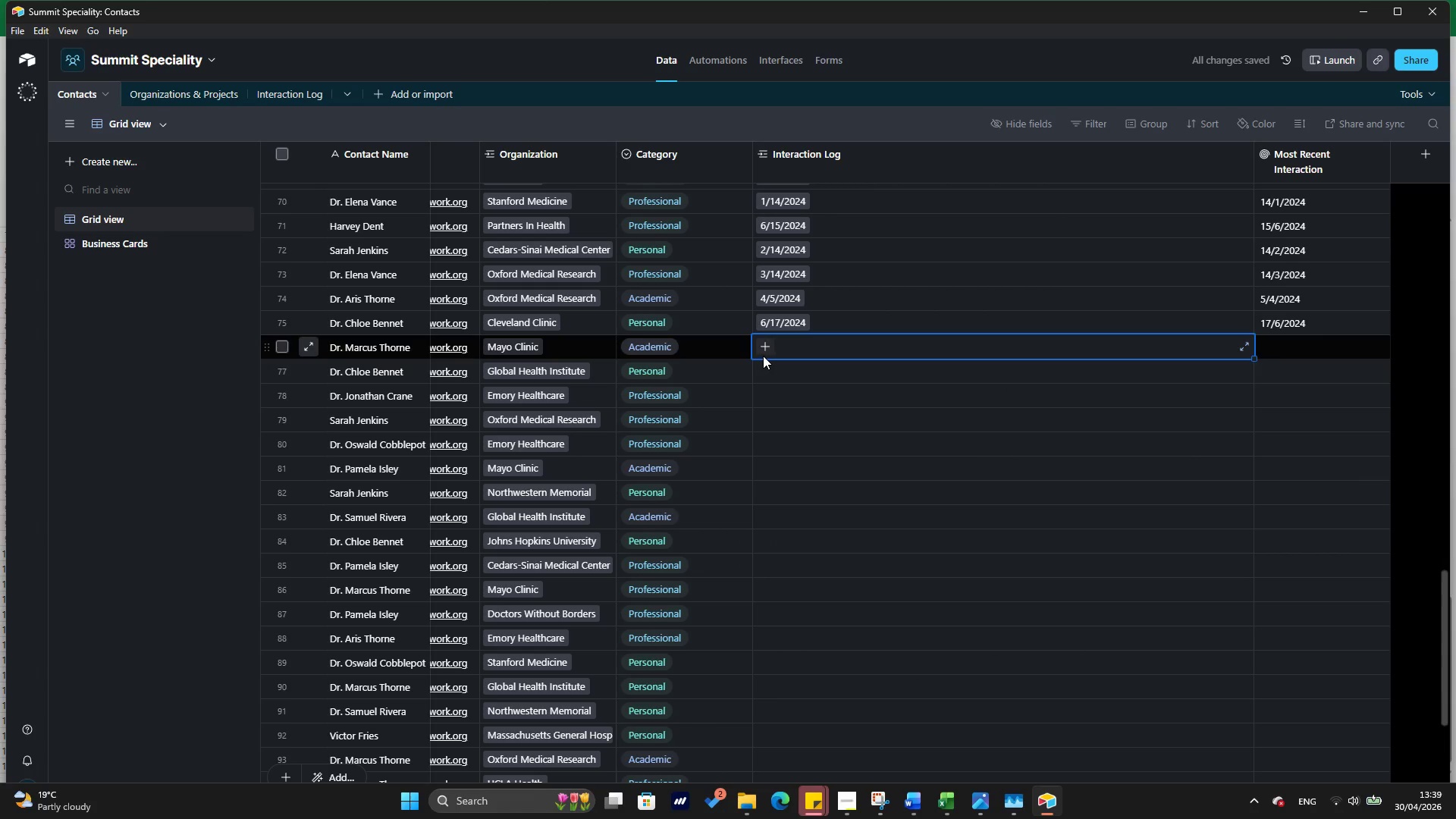 
left_click([763, 356])
 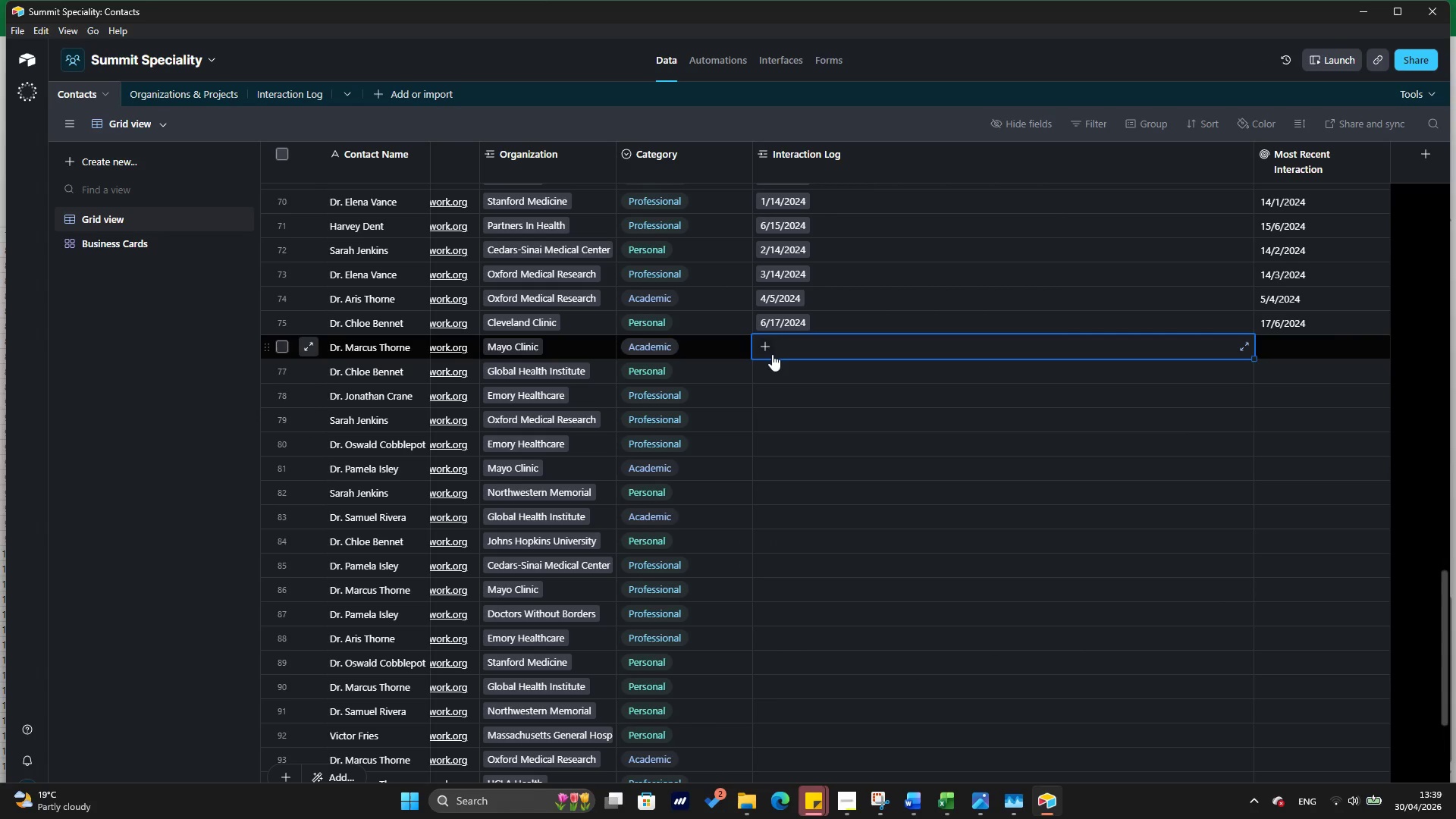 
left_click([771, 353])
 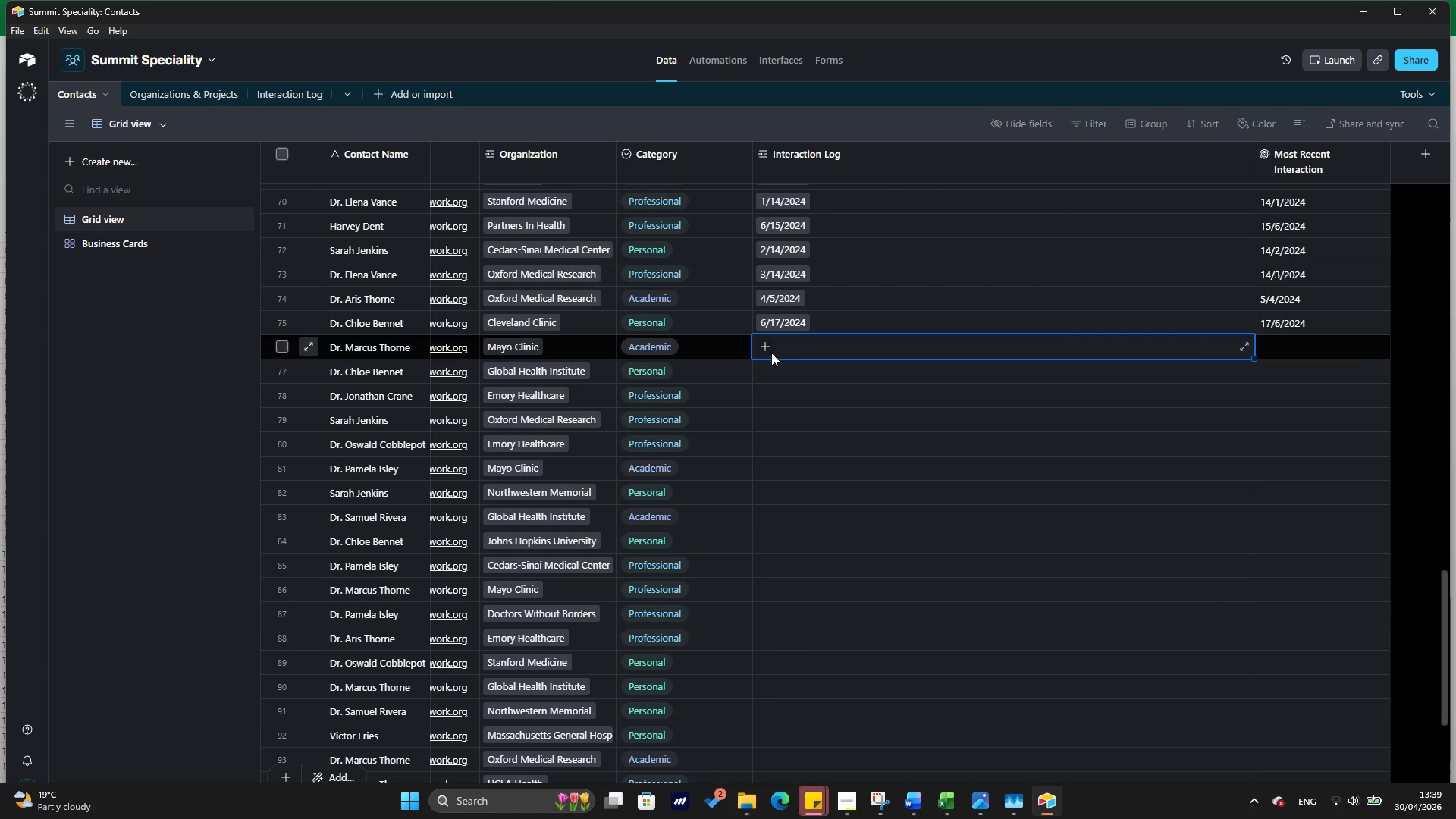 
mouse_move([806, 365])
 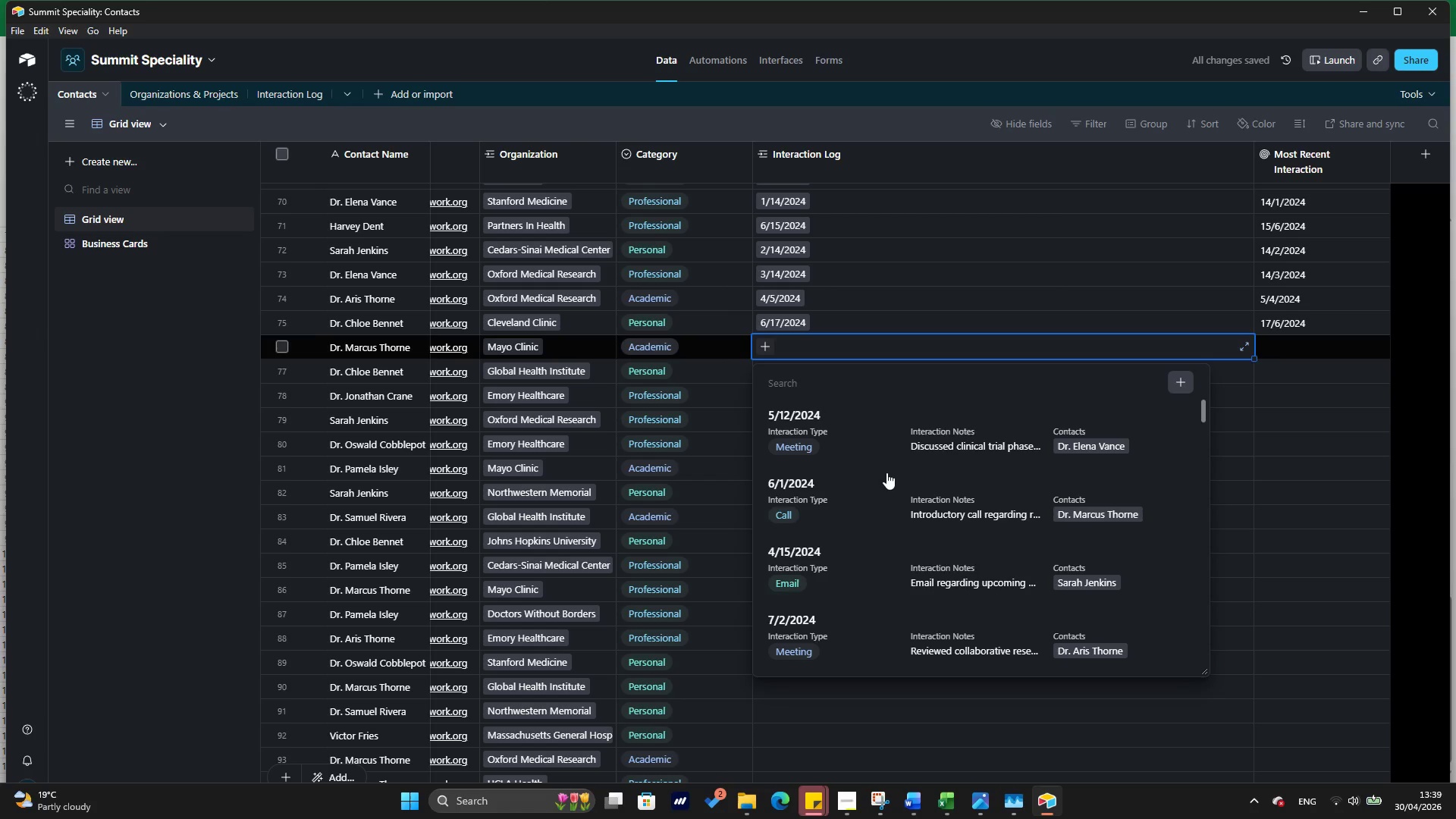 
scroll: coordinate [882, 471], scroll_direction: down, amount: 37.0
 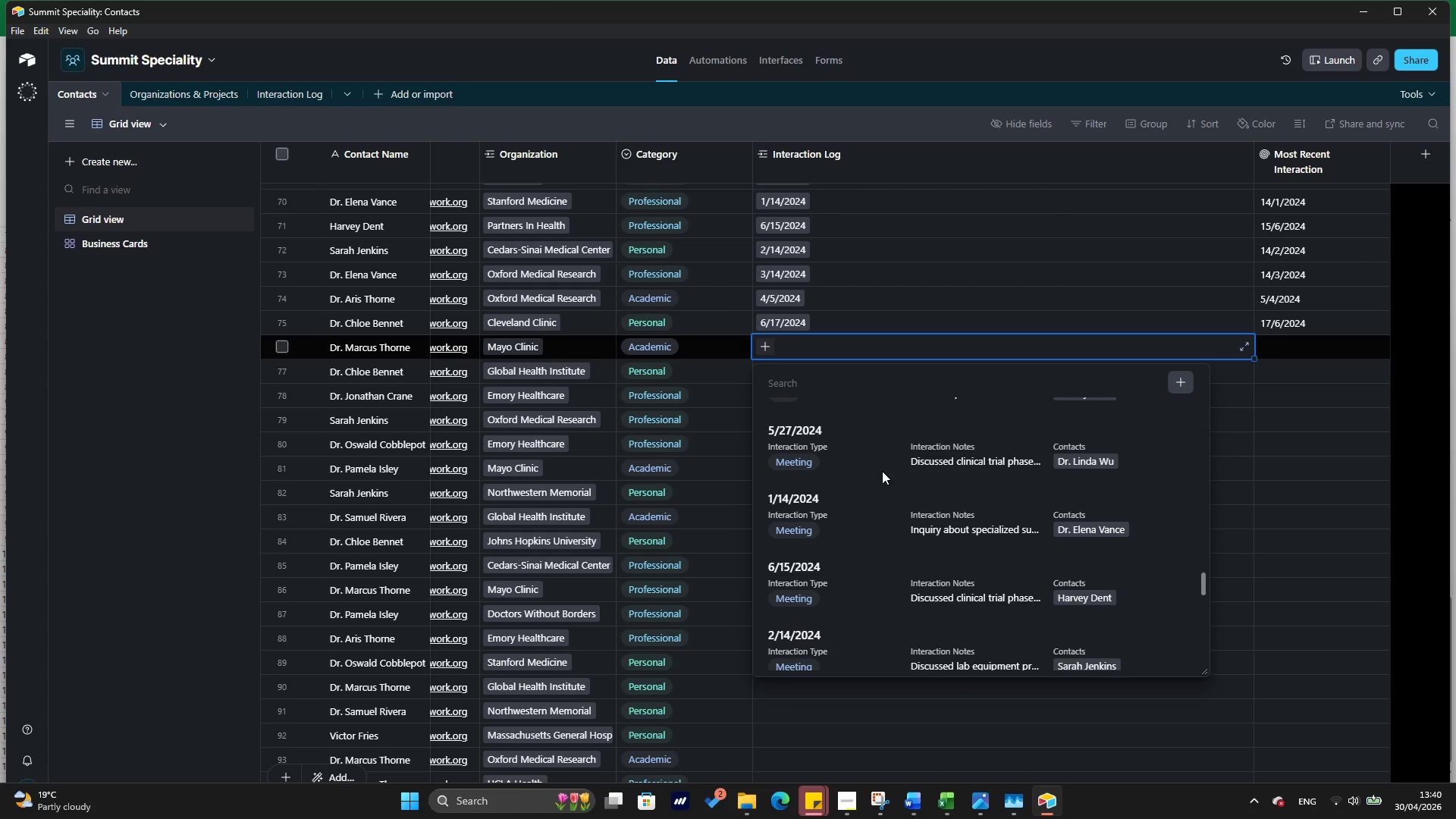 
left_click([863, 546])
 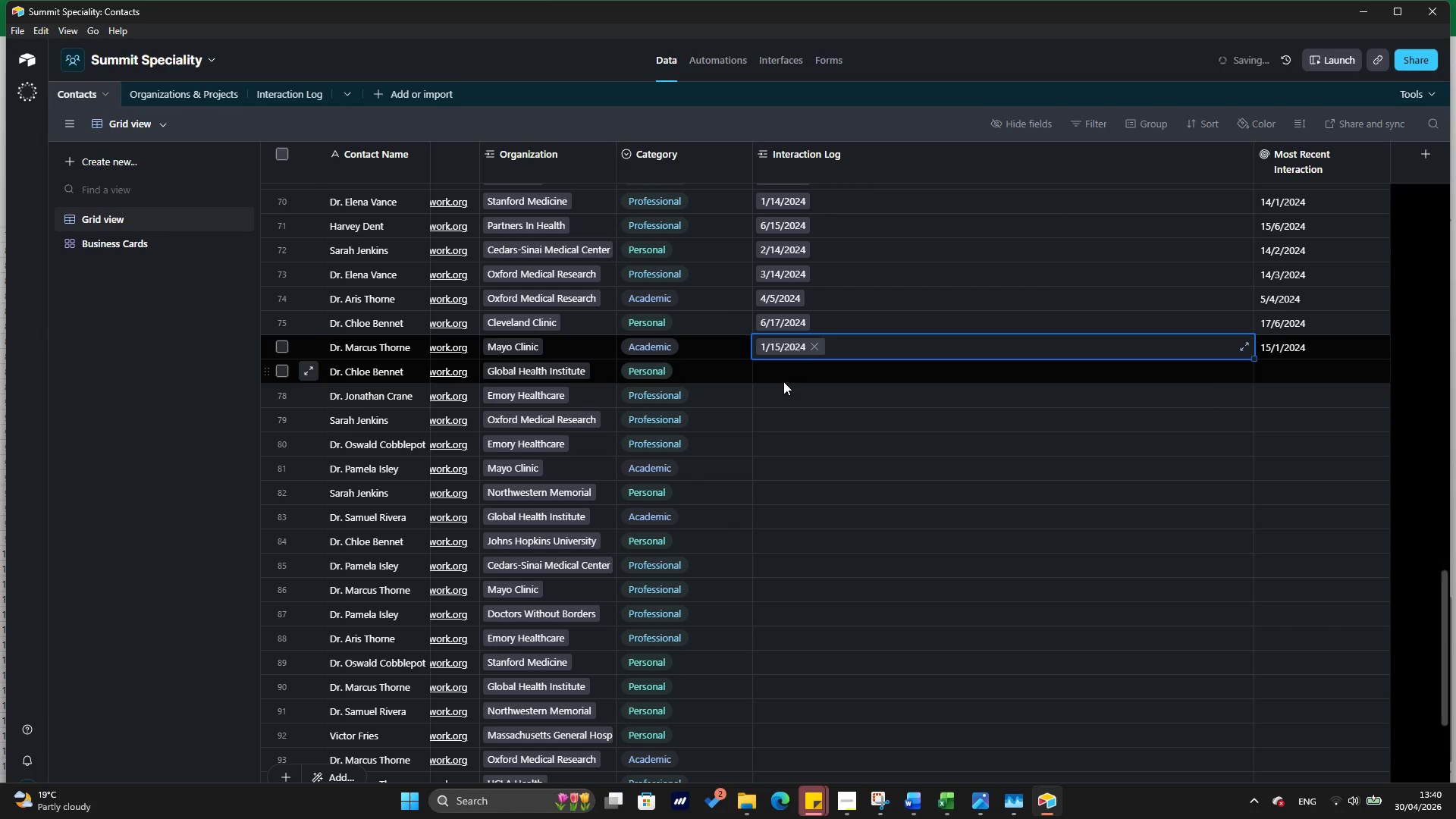 
left_click([783, 378])
 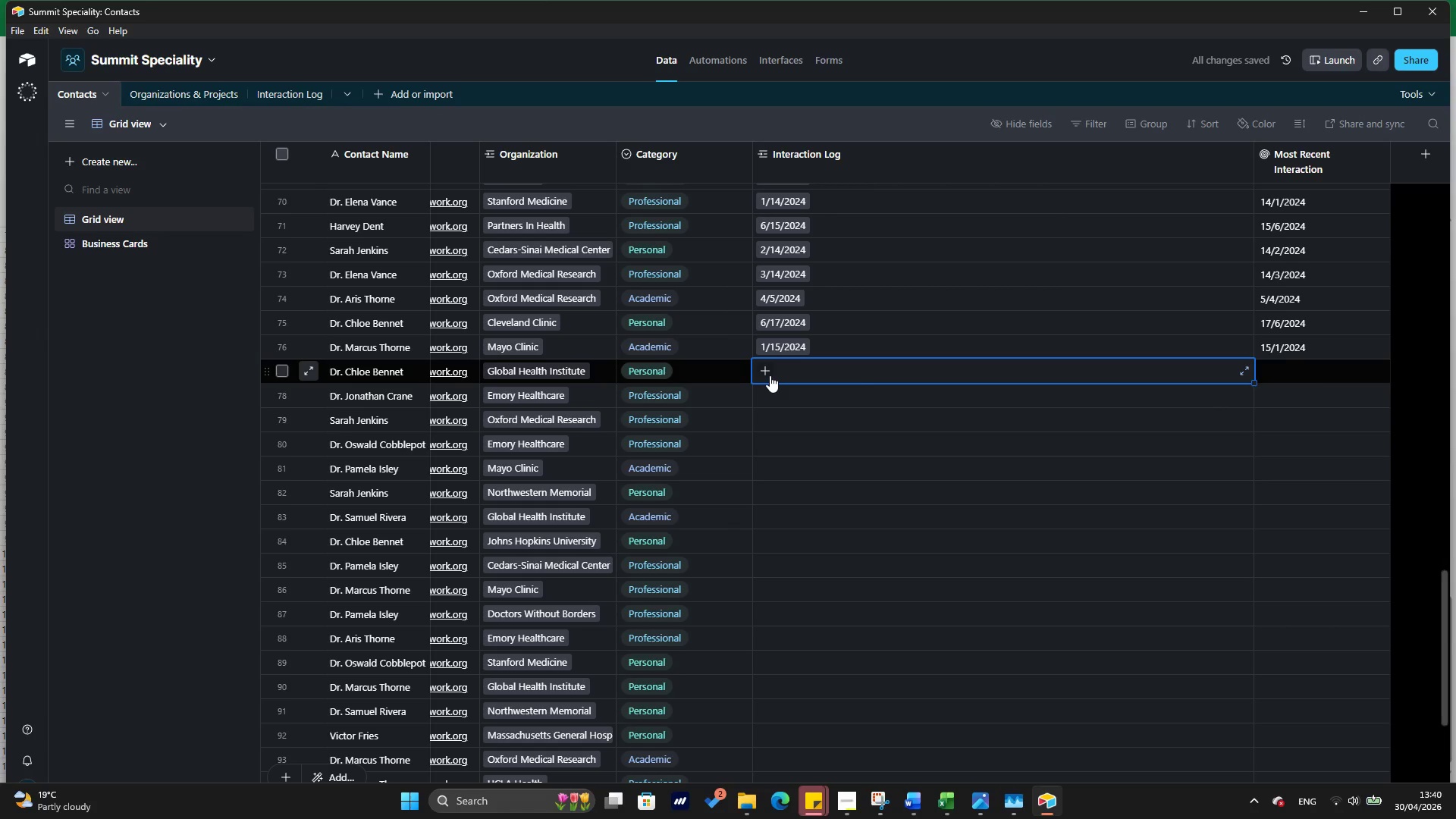 
left_click([770, 375])
 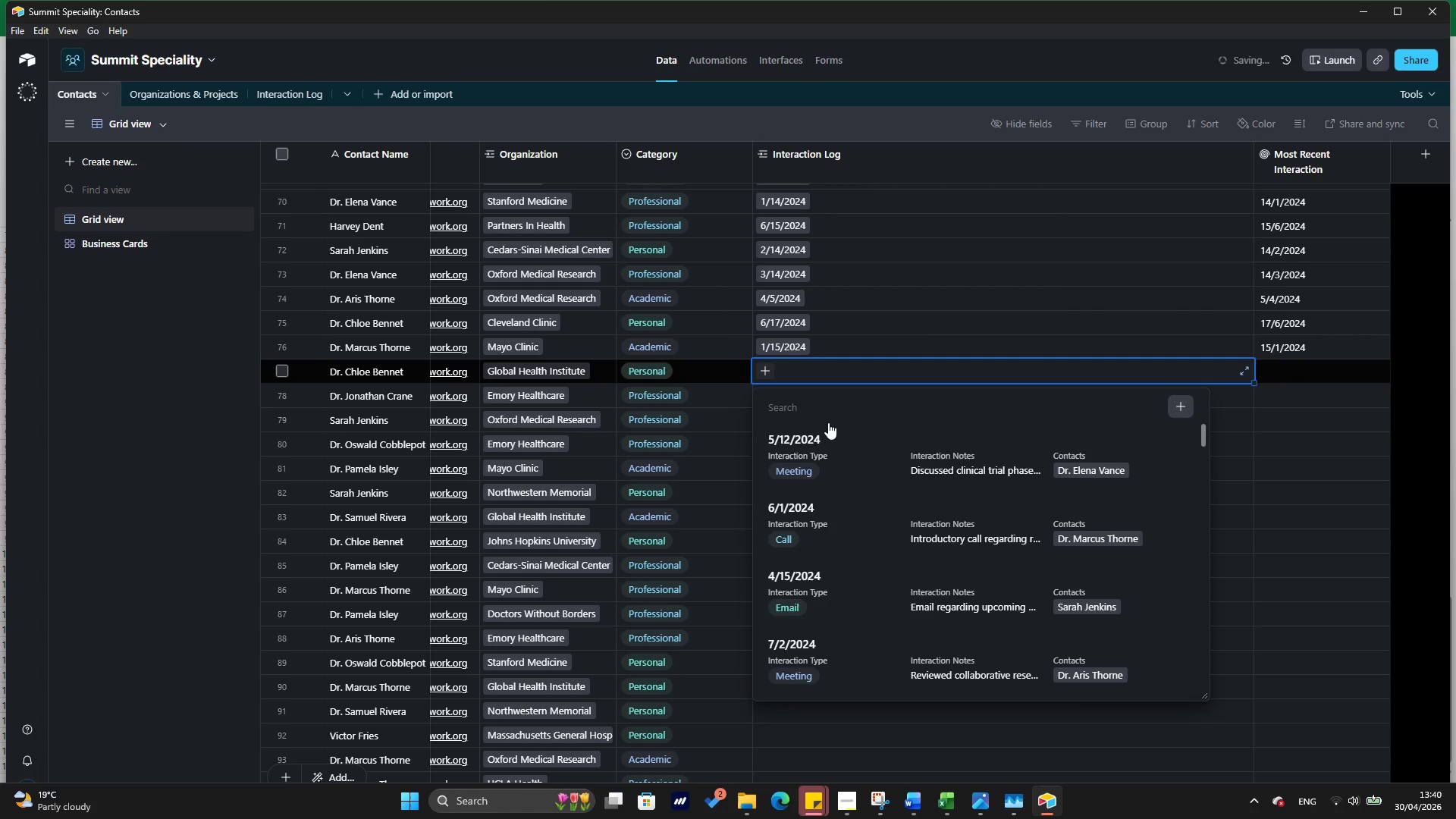 
wait(6.41)
 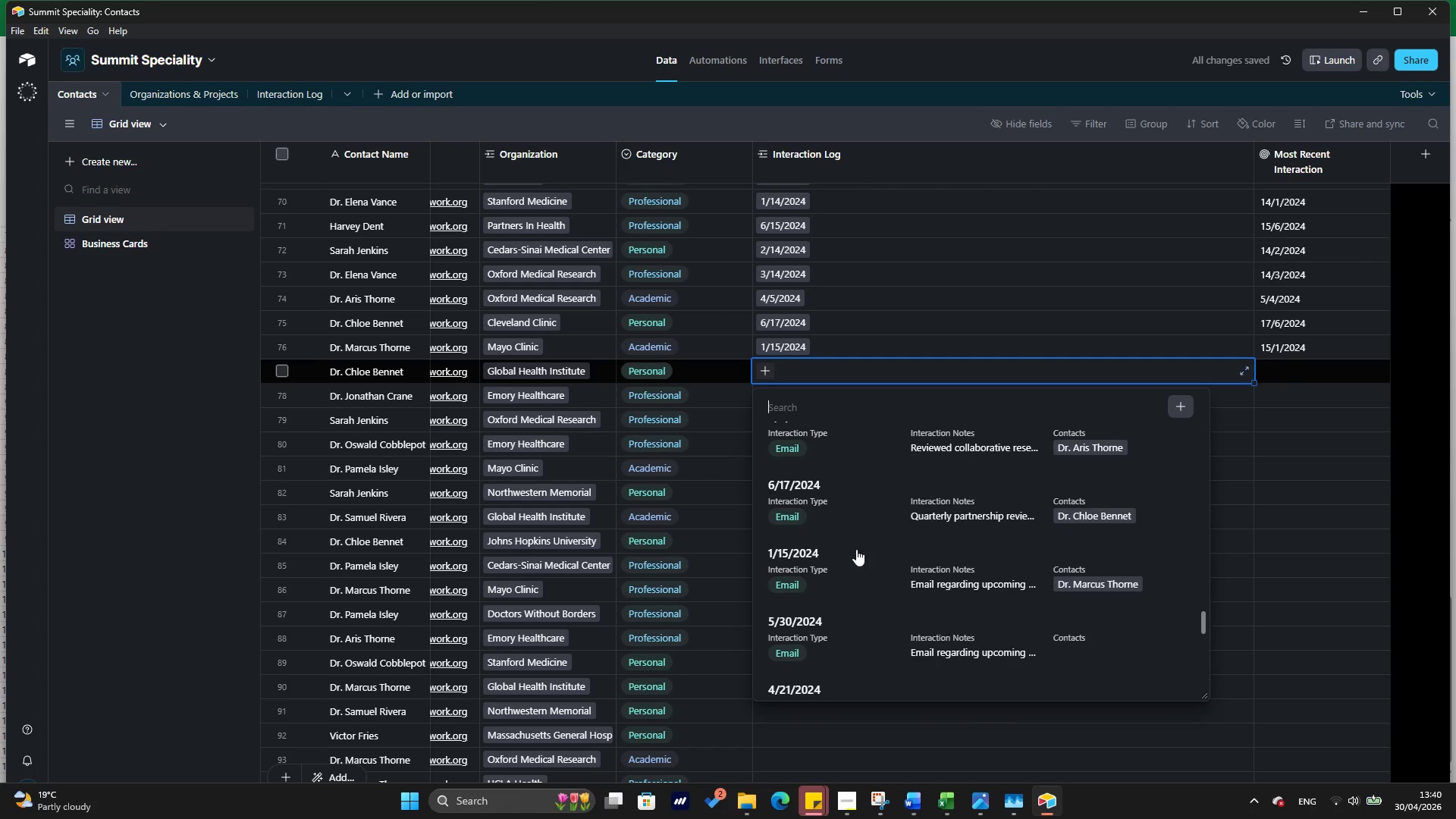 
left_click([852, 641])
 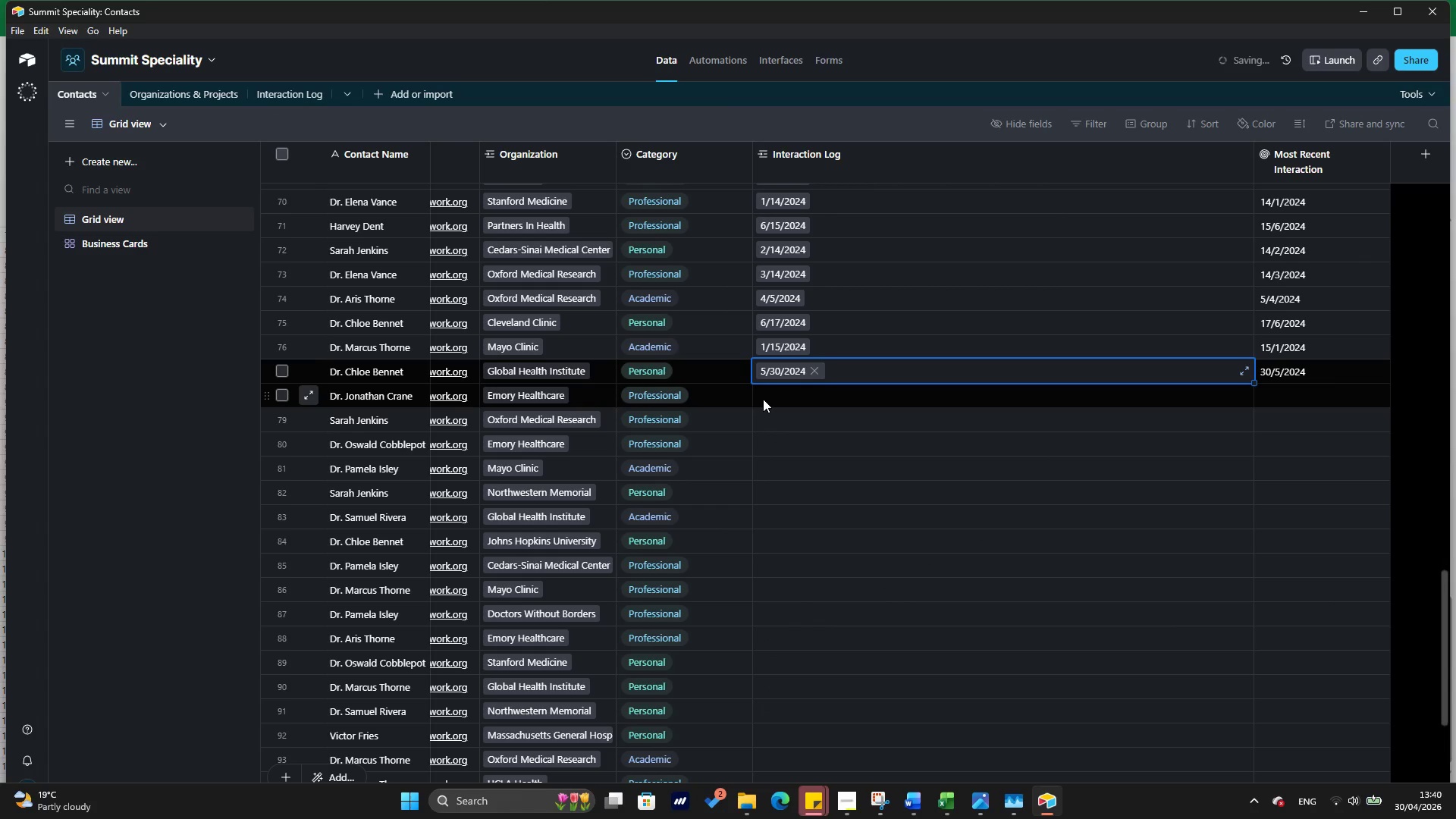 
scroll: coordinate [867, 499], scroll_direction: down, amount: 65.0
 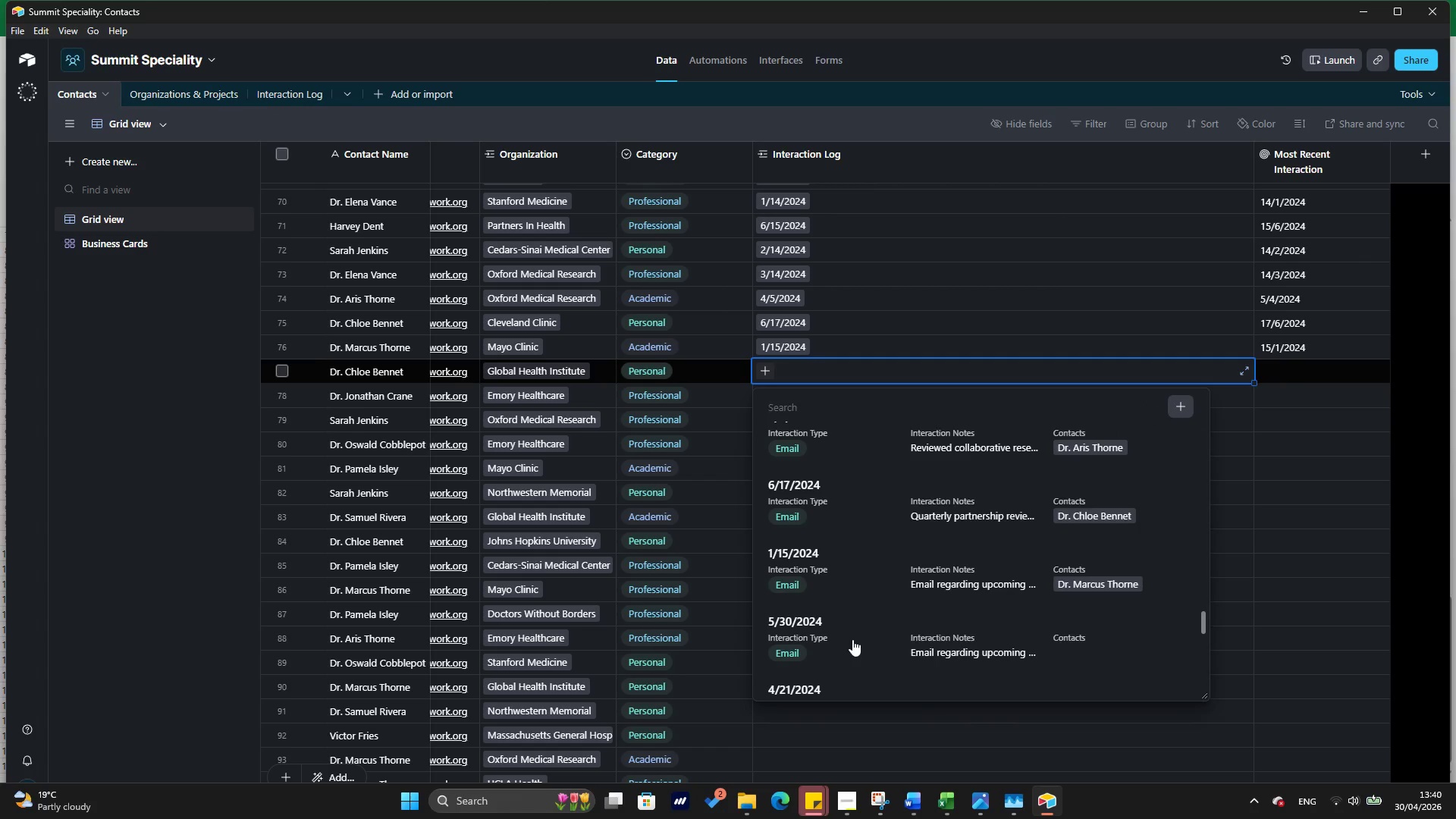 
double_click([767, 398])
 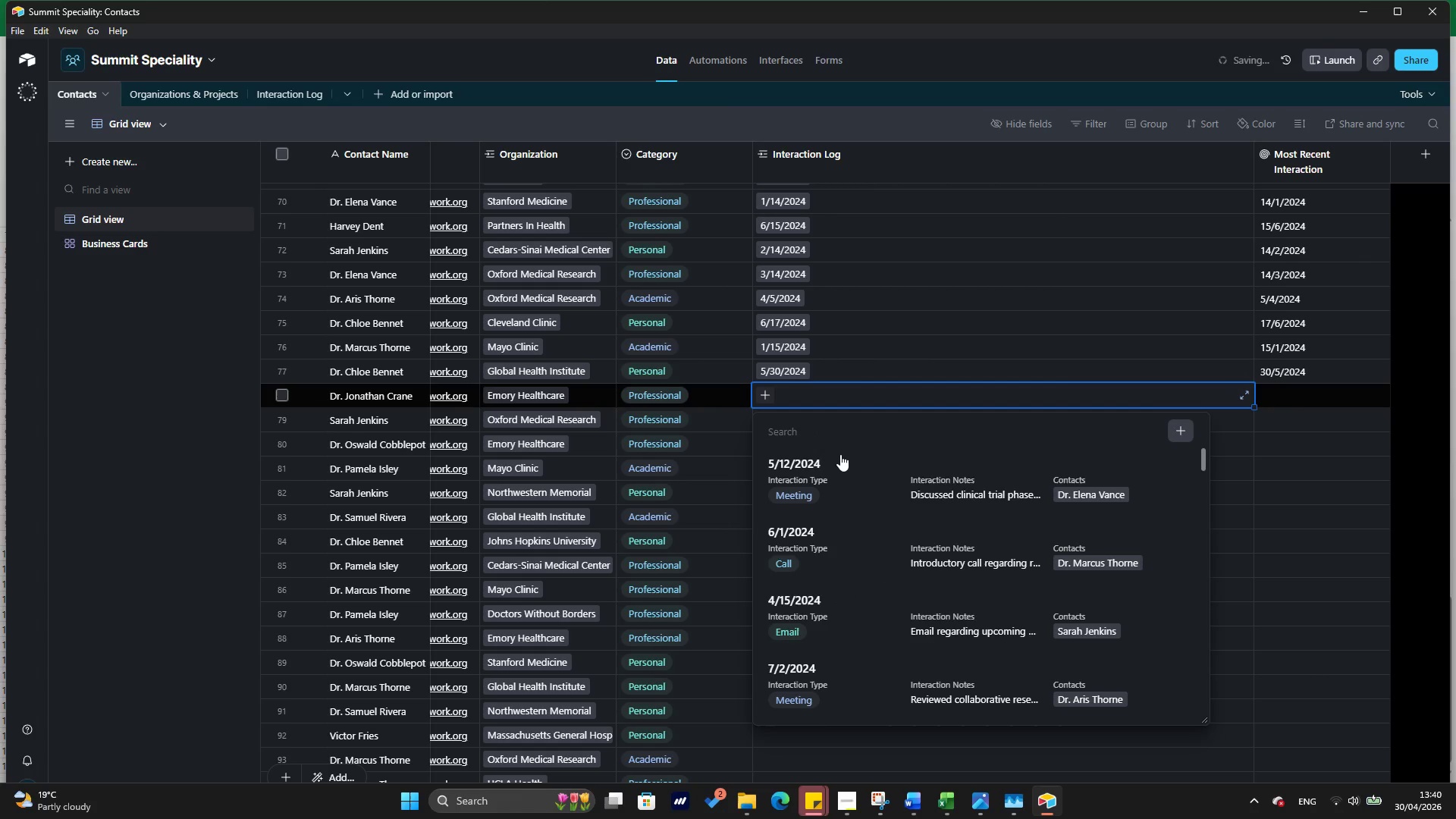 
scroll: coordinate [833, 454], scroll_direction: down, amount: 65.0
 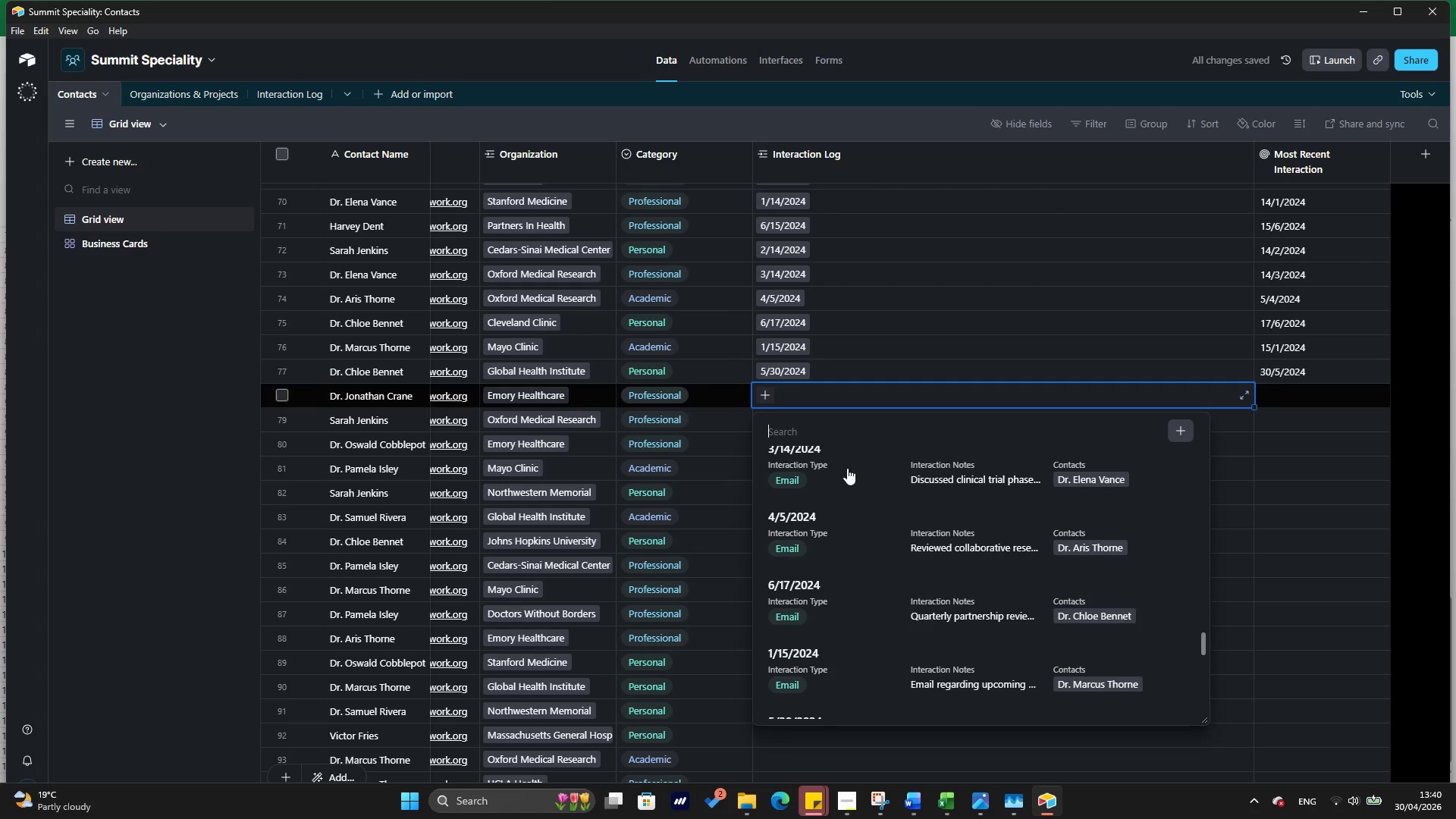 
left_click([874, 500])
 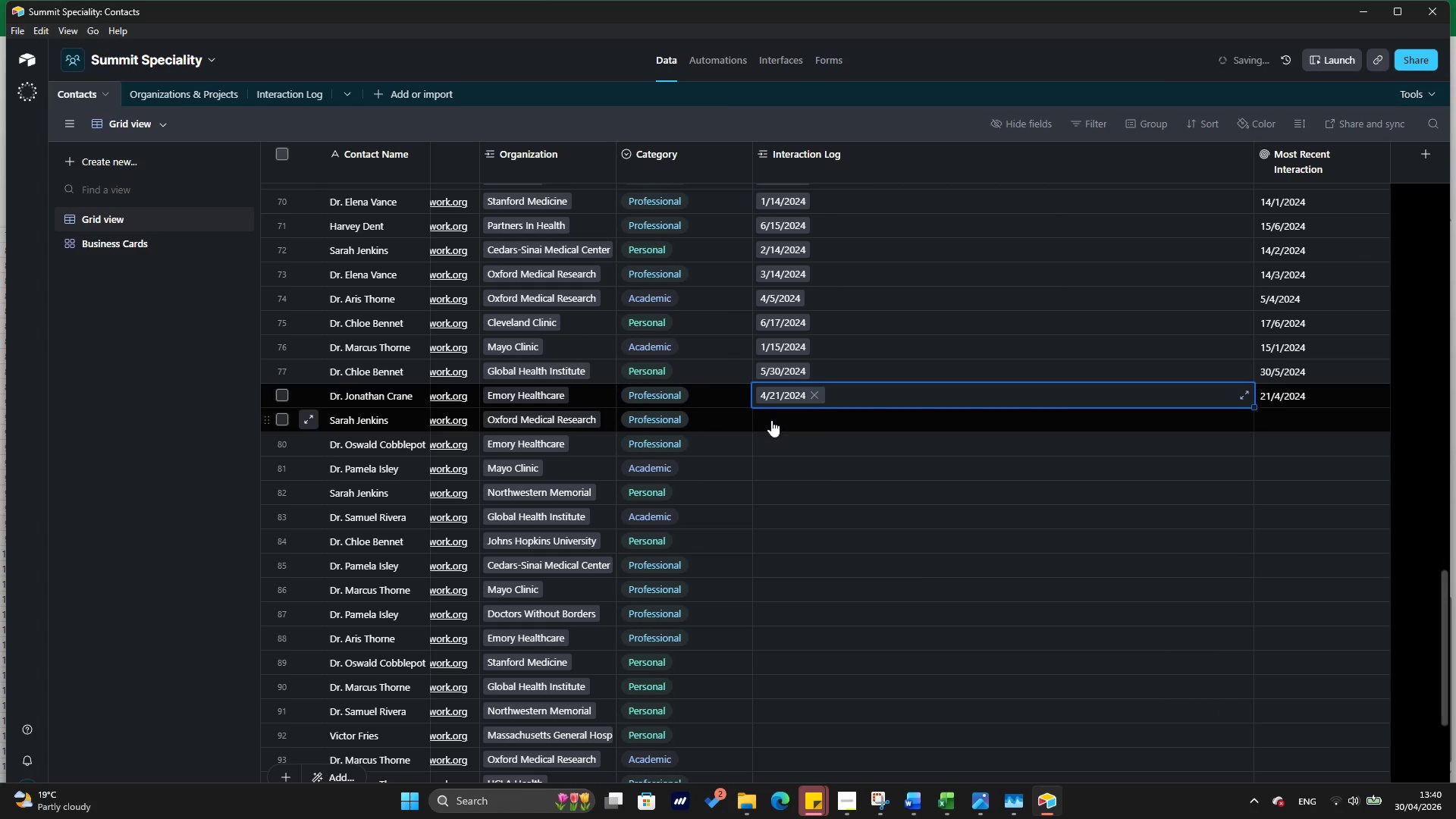 
scroll: coordinate [848, 469], scroll_direction: down, amount: 4.0
 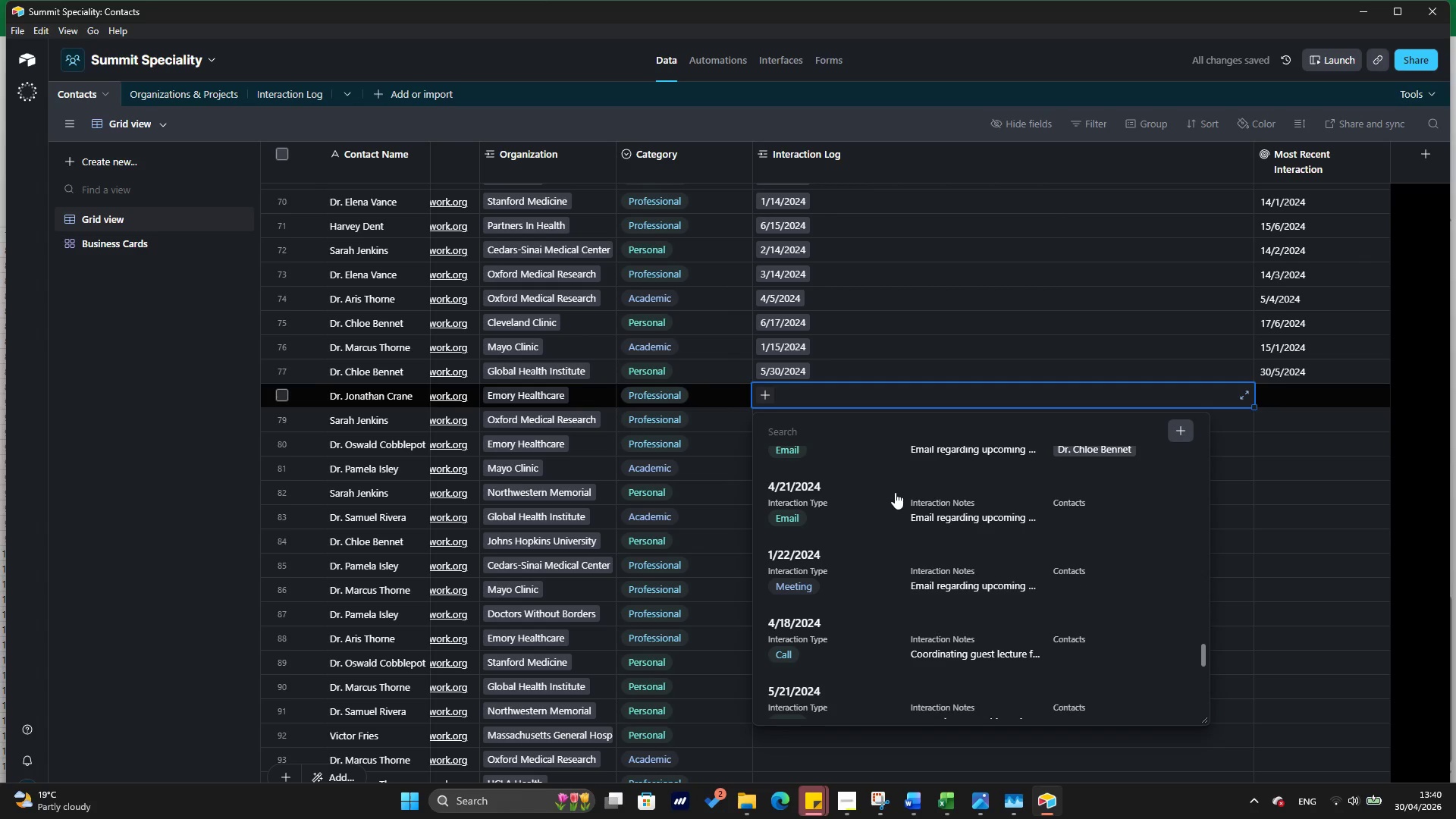 
double_click([769, 425])
 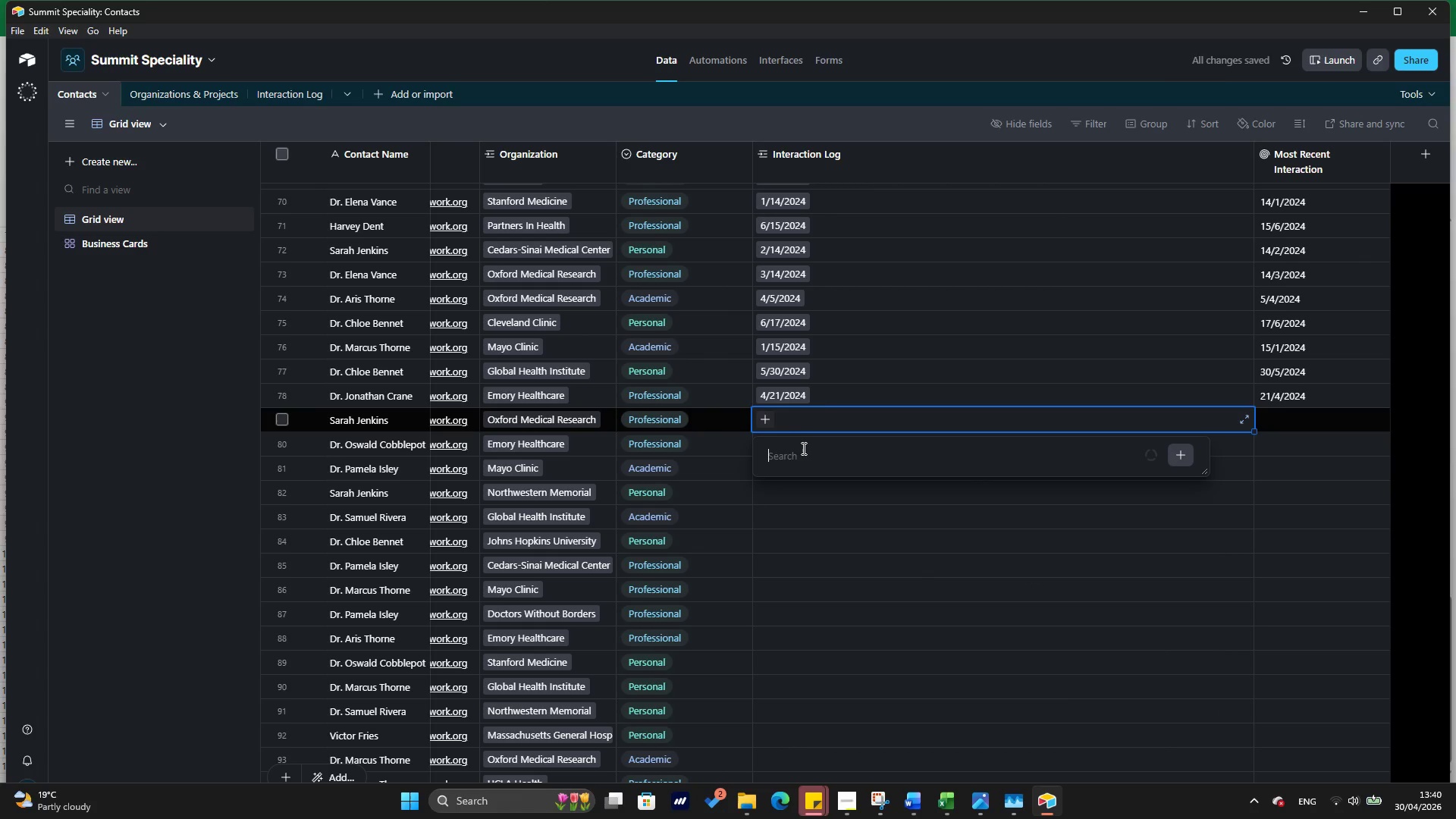 
mouse_move([785, 435])
 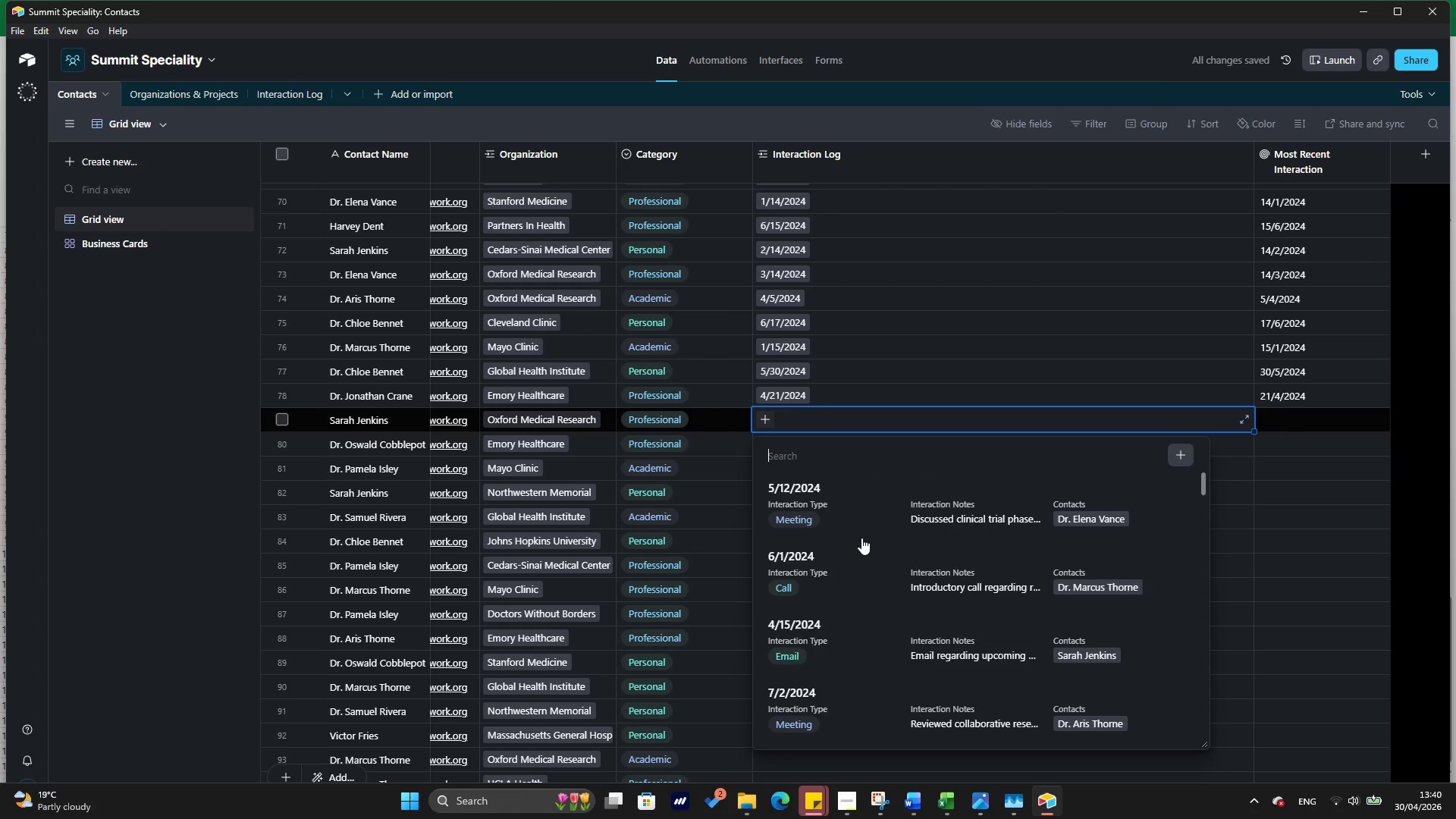 
scroll: coordinate [880, 530], scroll_direction: down, amount: 73.0
 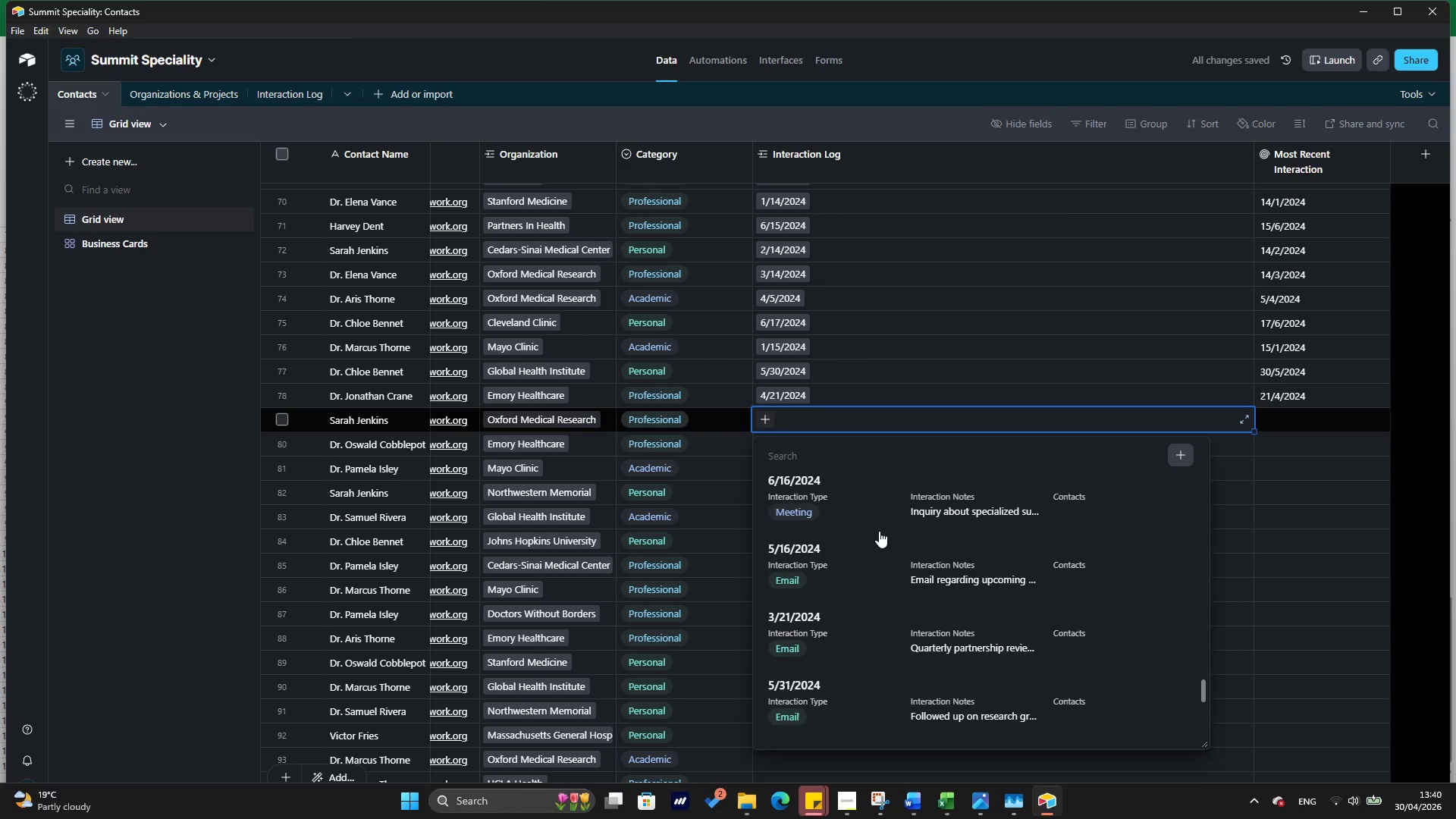 
left_click([1015, 668])
 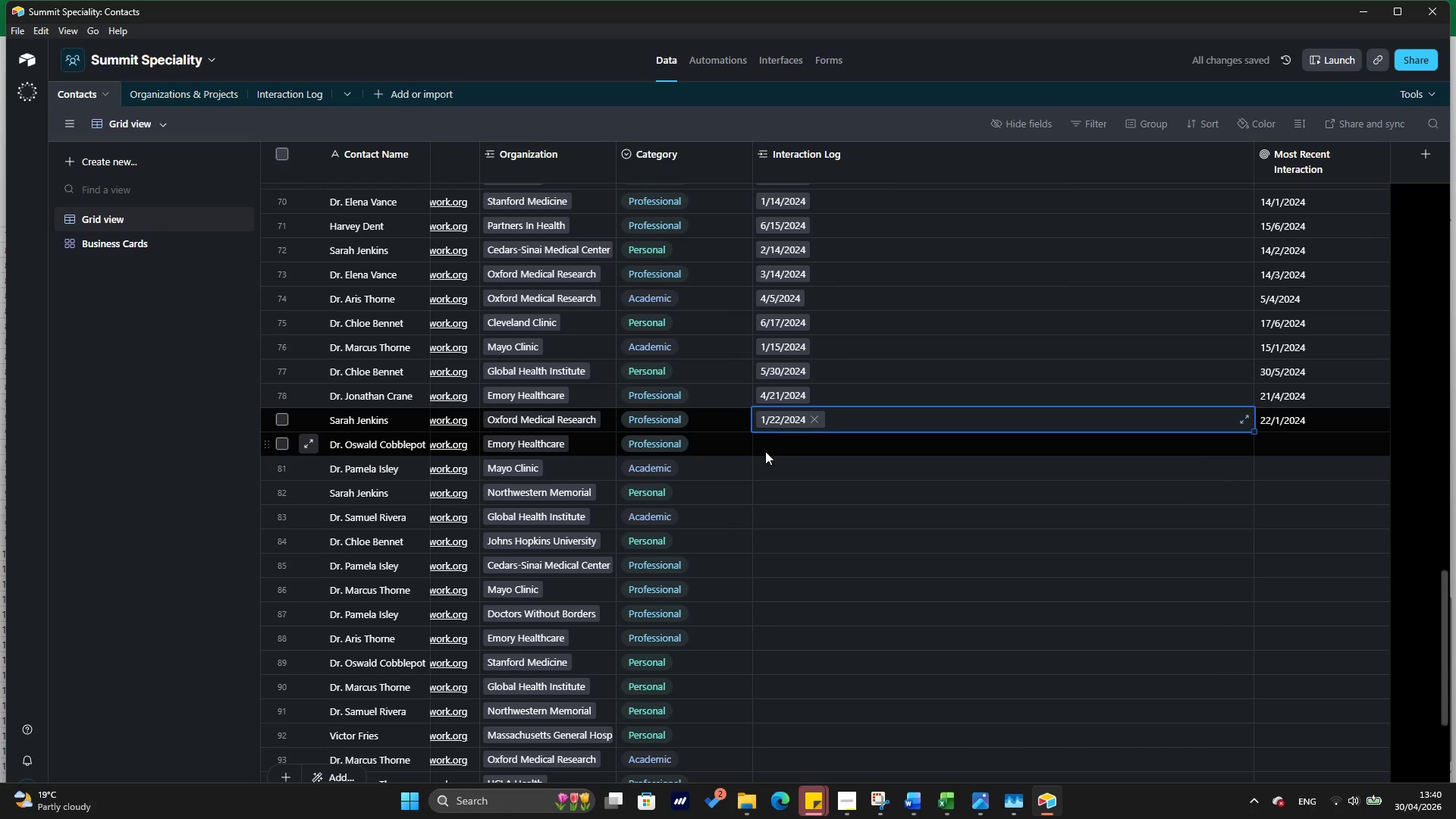 
scroll: coordinate [939, 563], scroll_direction: up, amount: 5.0
 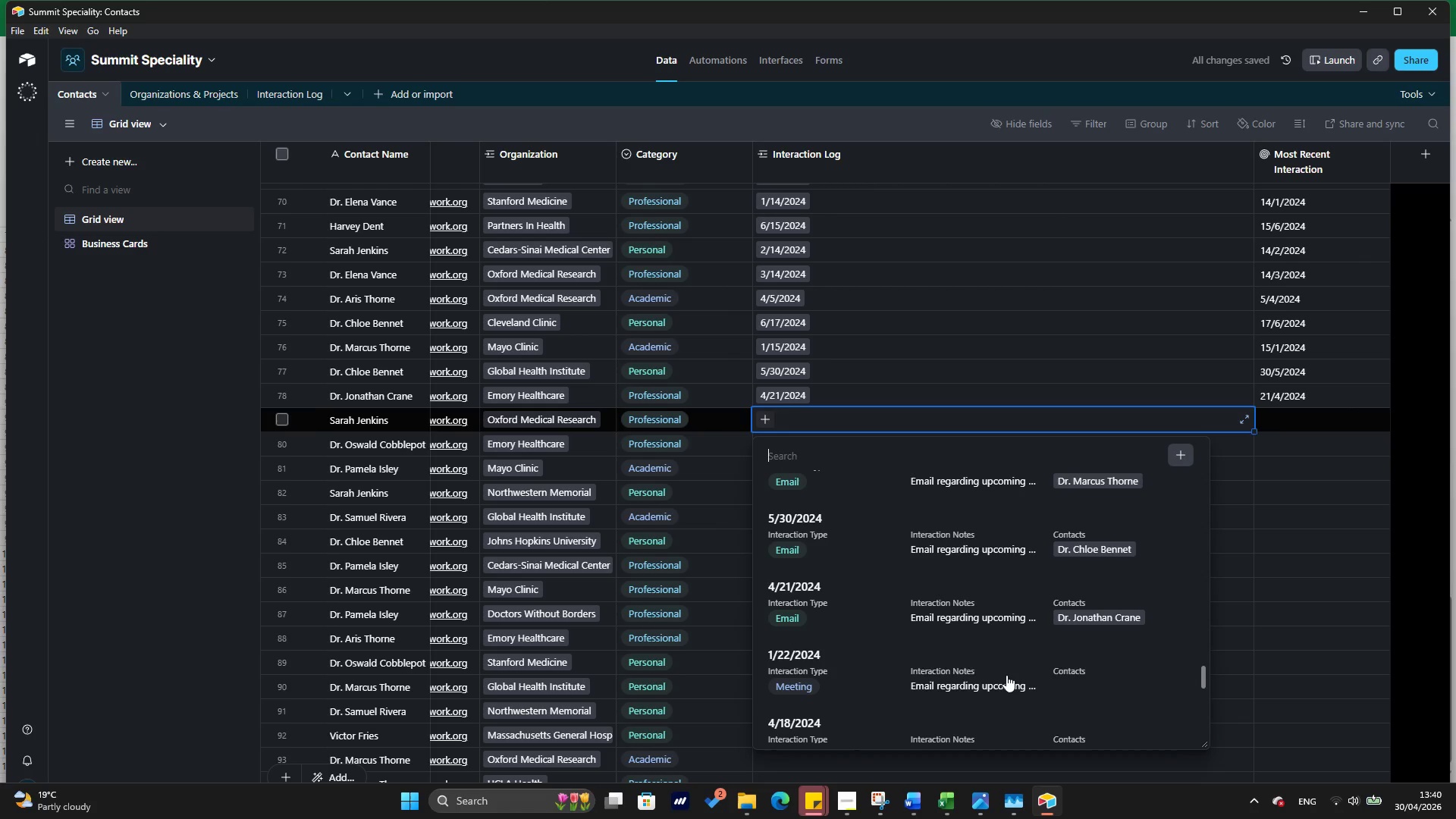 
double_click([765, 443])
 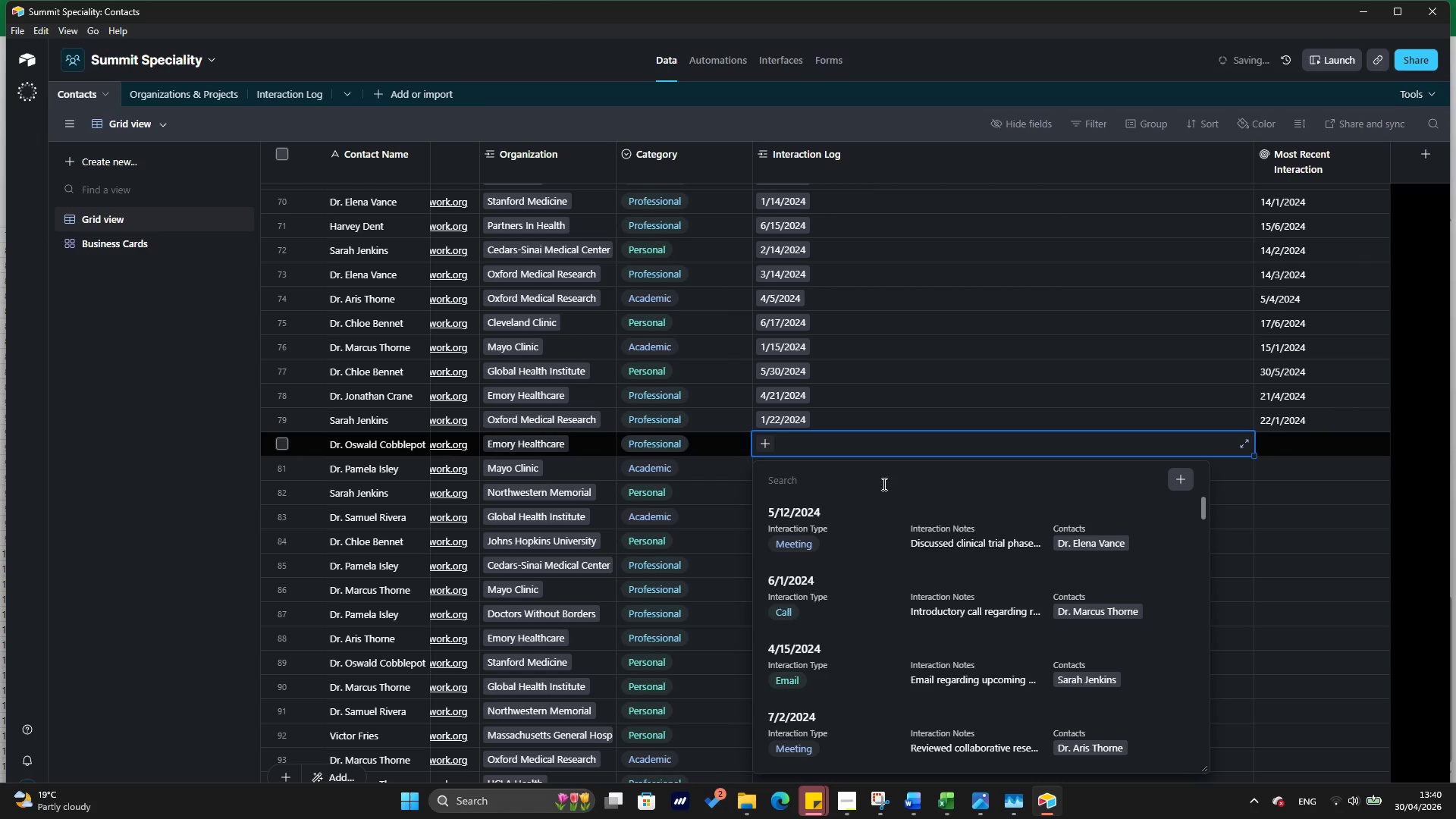 
scroll: coordinate [926, 538], scroll_direction: down, amount: 78.0
 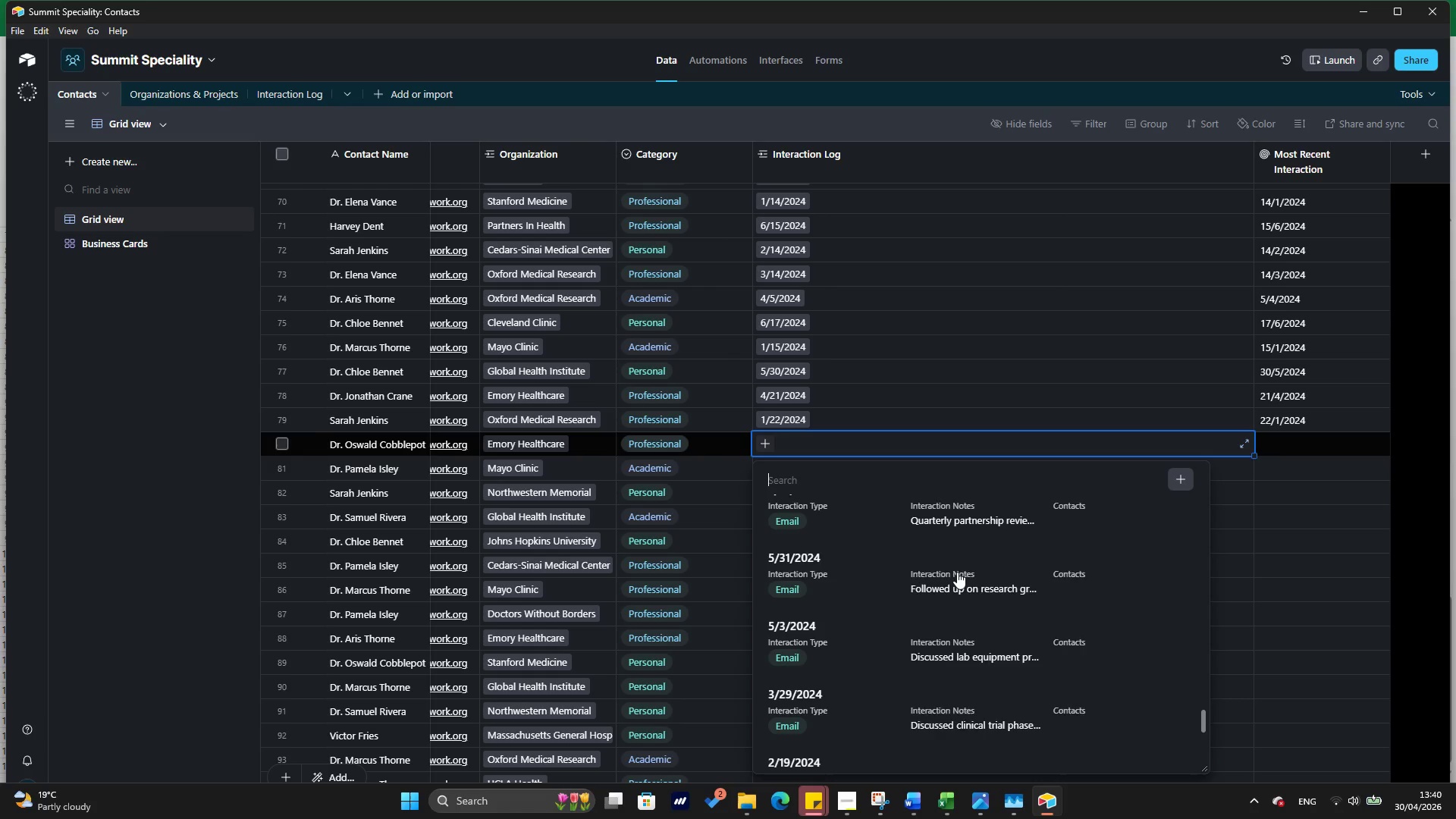 
scroll: coordinate [1014, 585], scroll_direction: up, amount: 5.0
 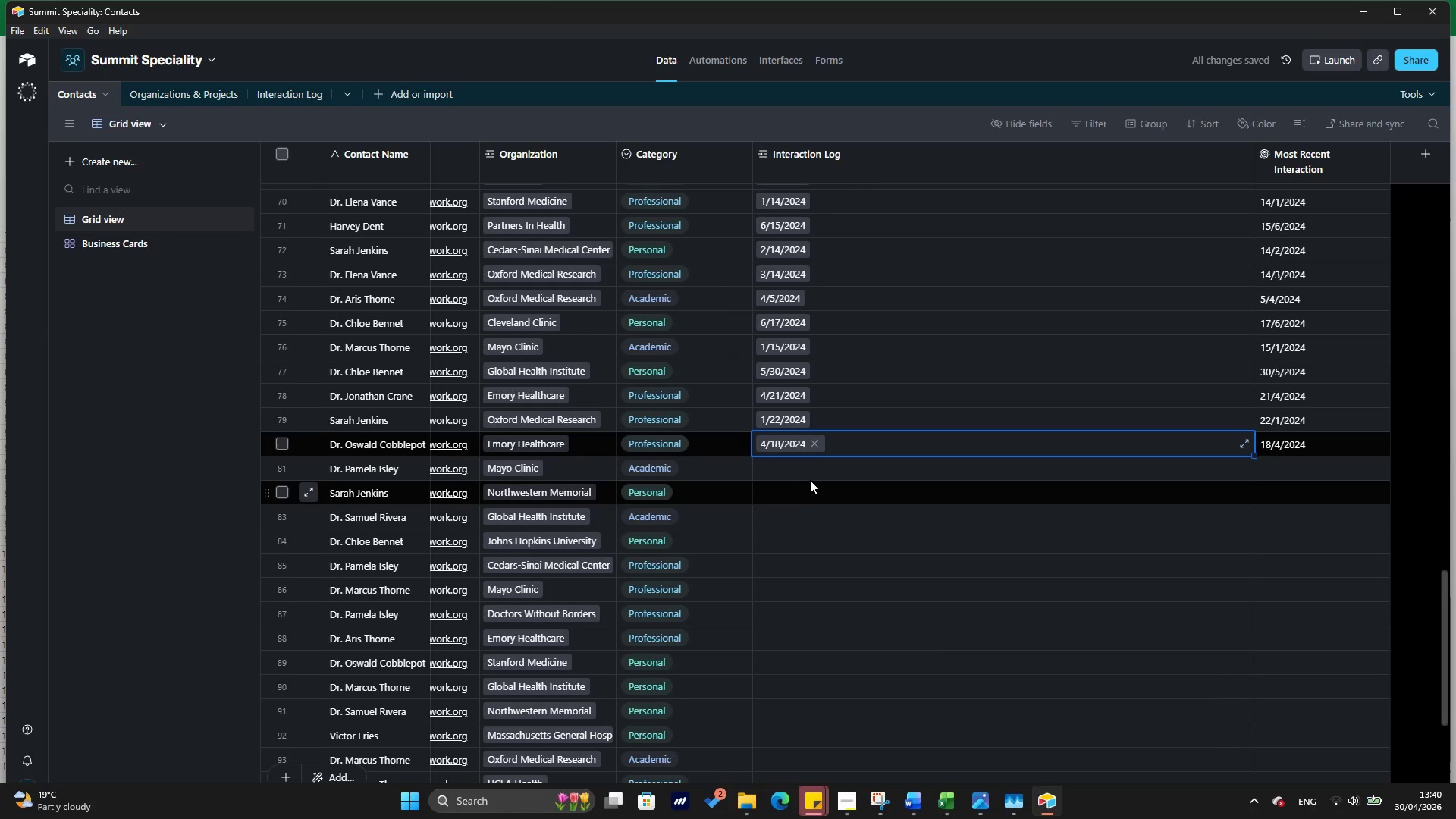 
scroll: coordinate [810, 479], scroll_direction: down, amount: 2.0
 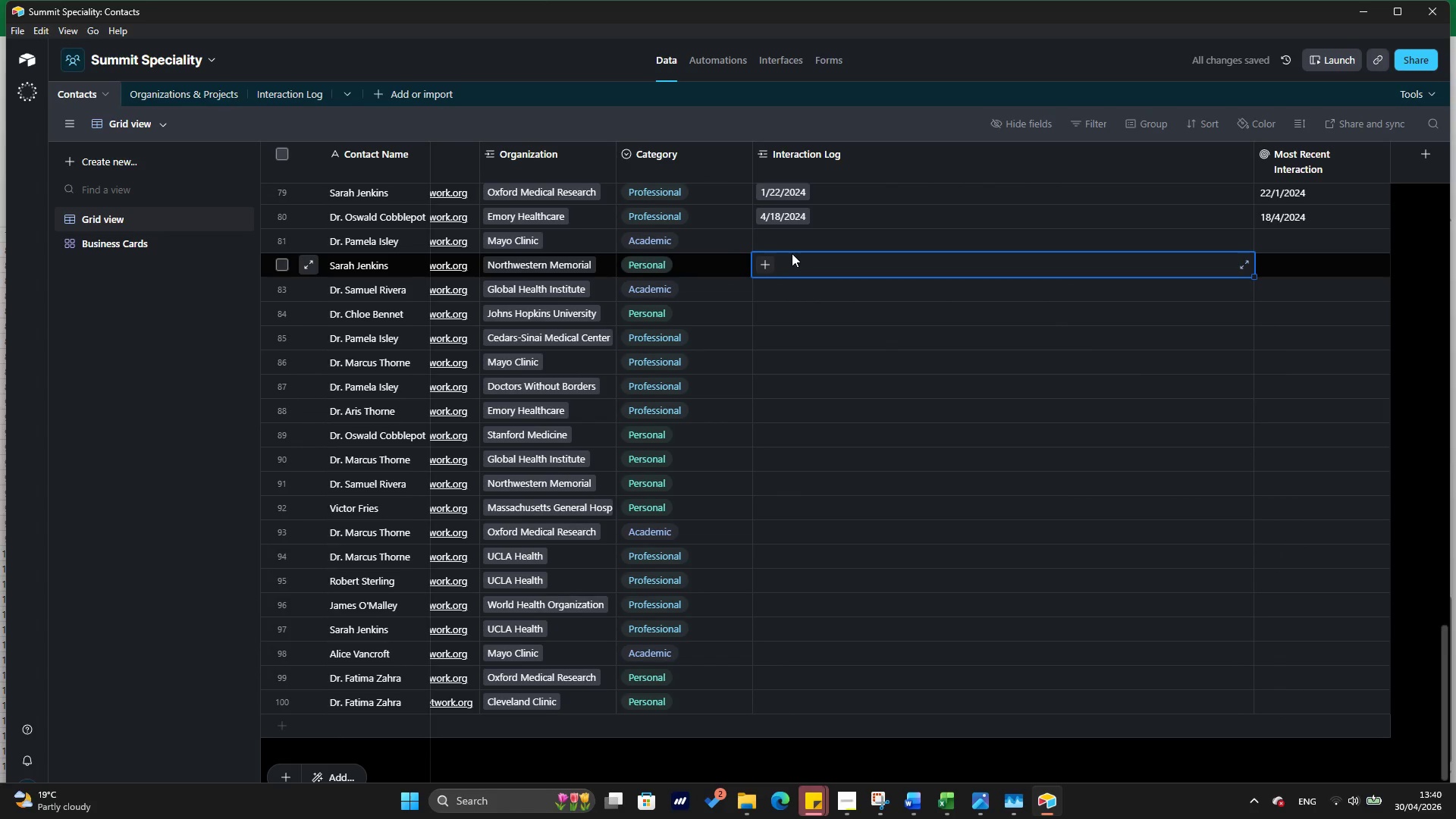 
left_click([786, 239])
 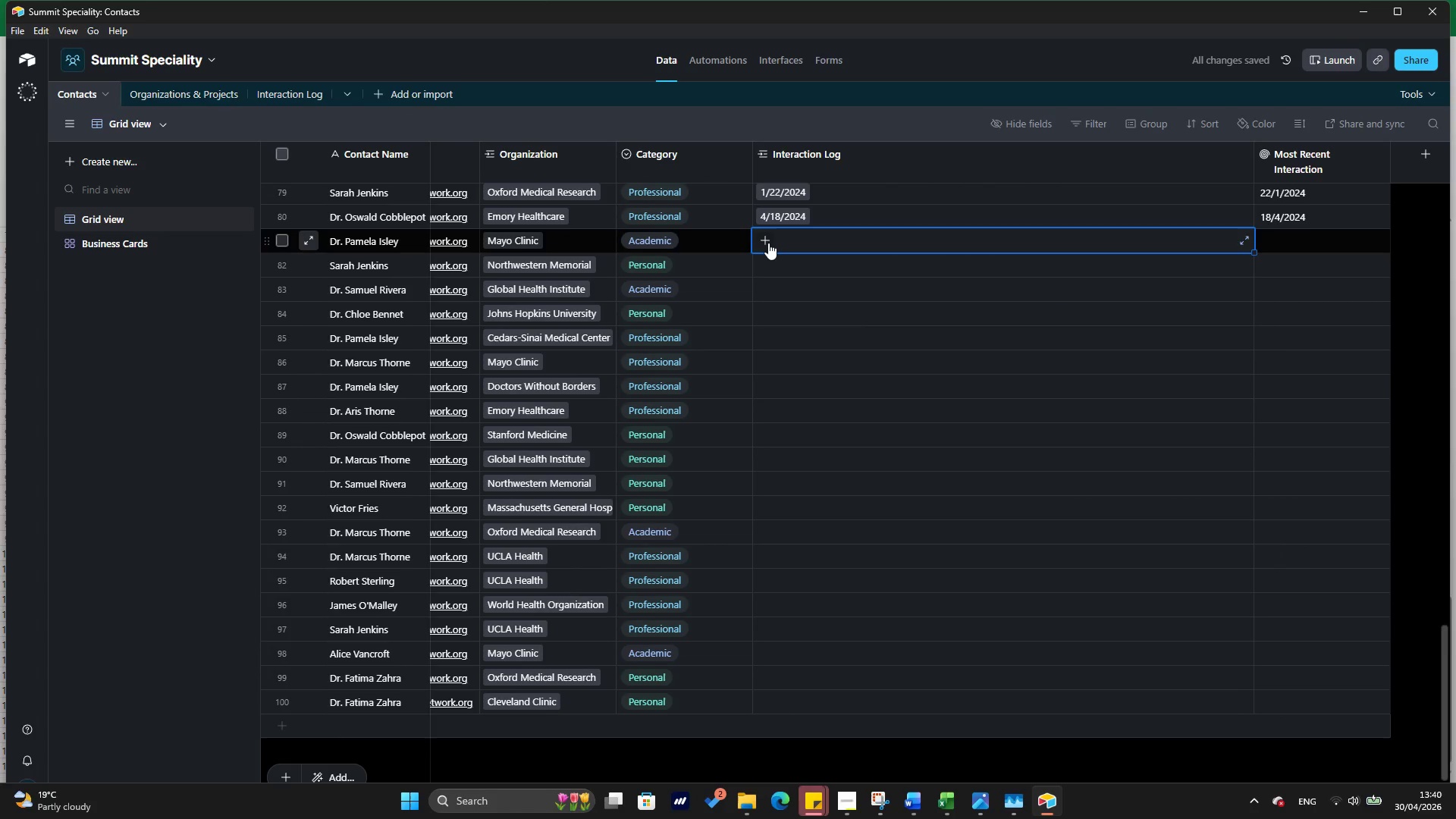 
left_click([768, 243])
 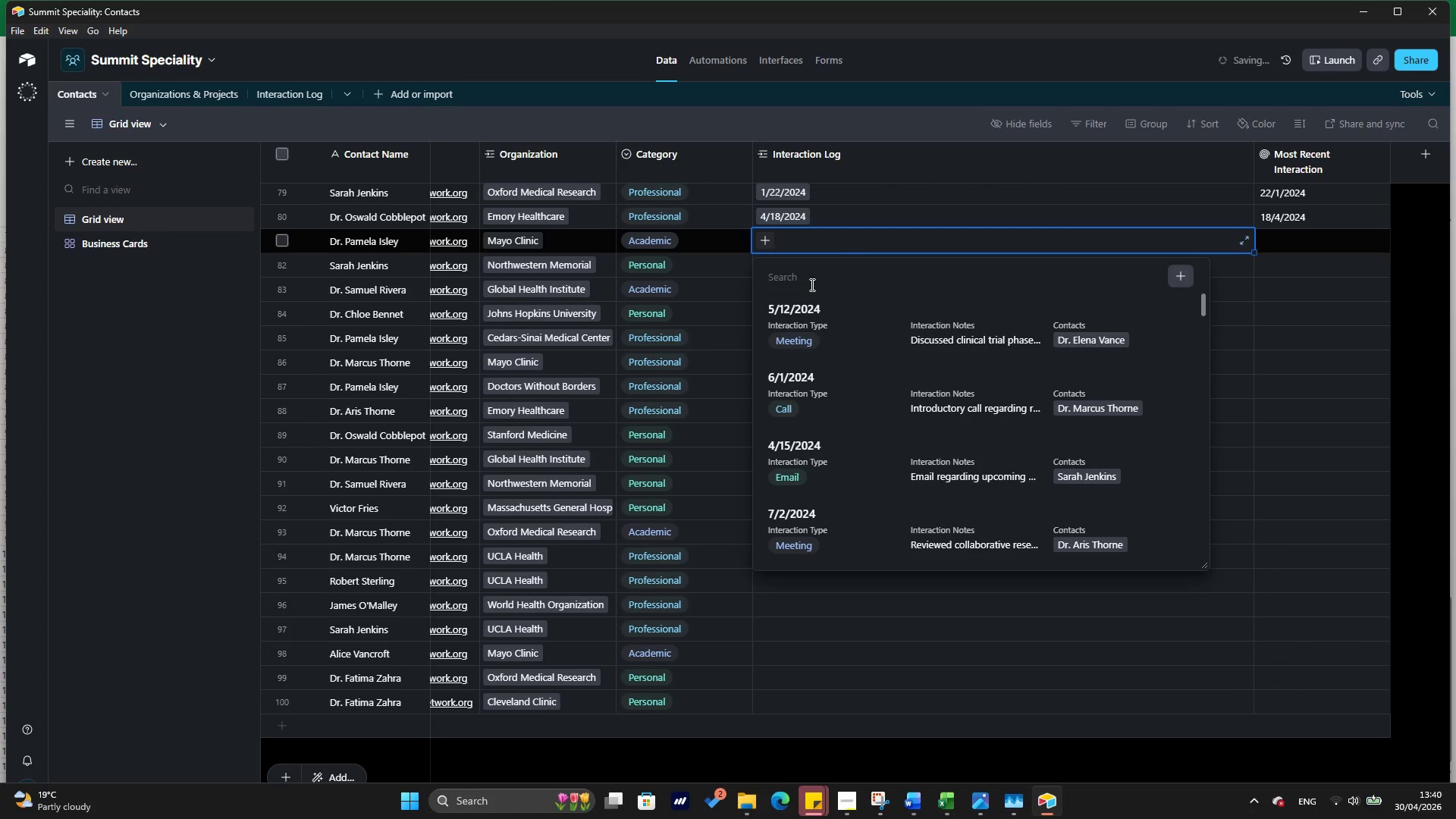 
scroll: coordinate [841, 358], scroll_direction: down, amount: 70.0
 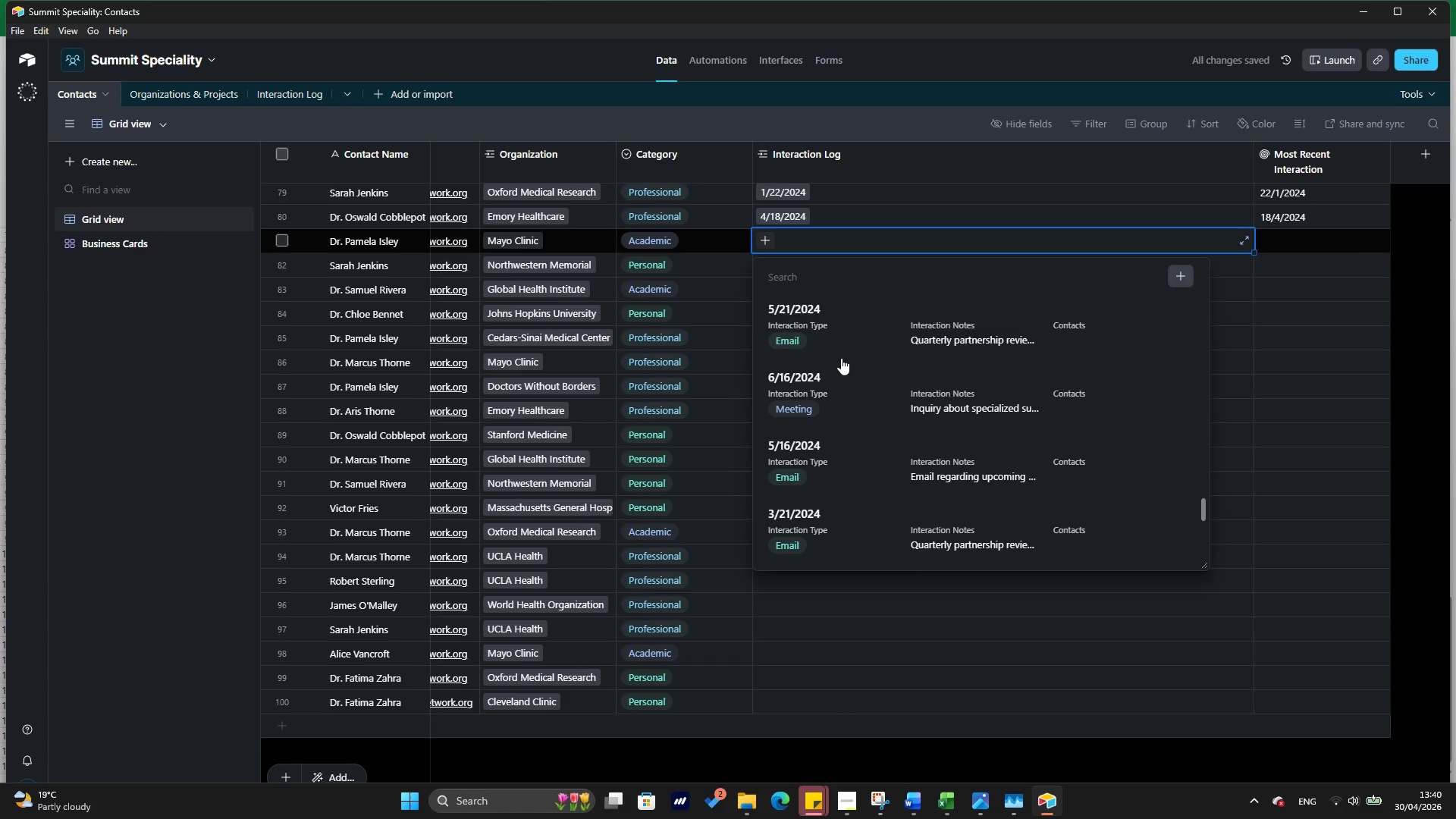 
left_click([868, 473])
 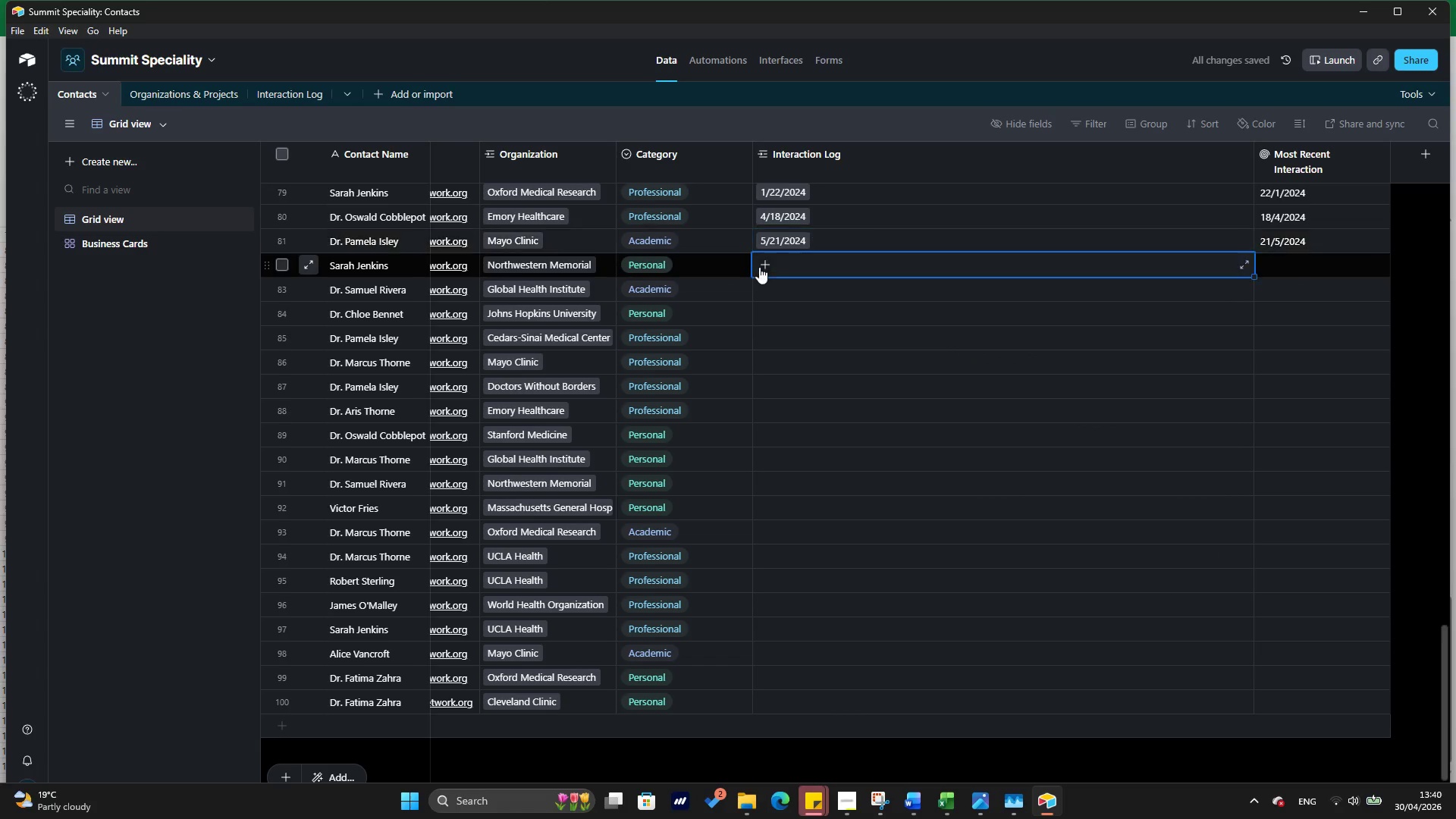 
scroll: coordinate [841, 358], scroll_direction: up, amount: 2.0
 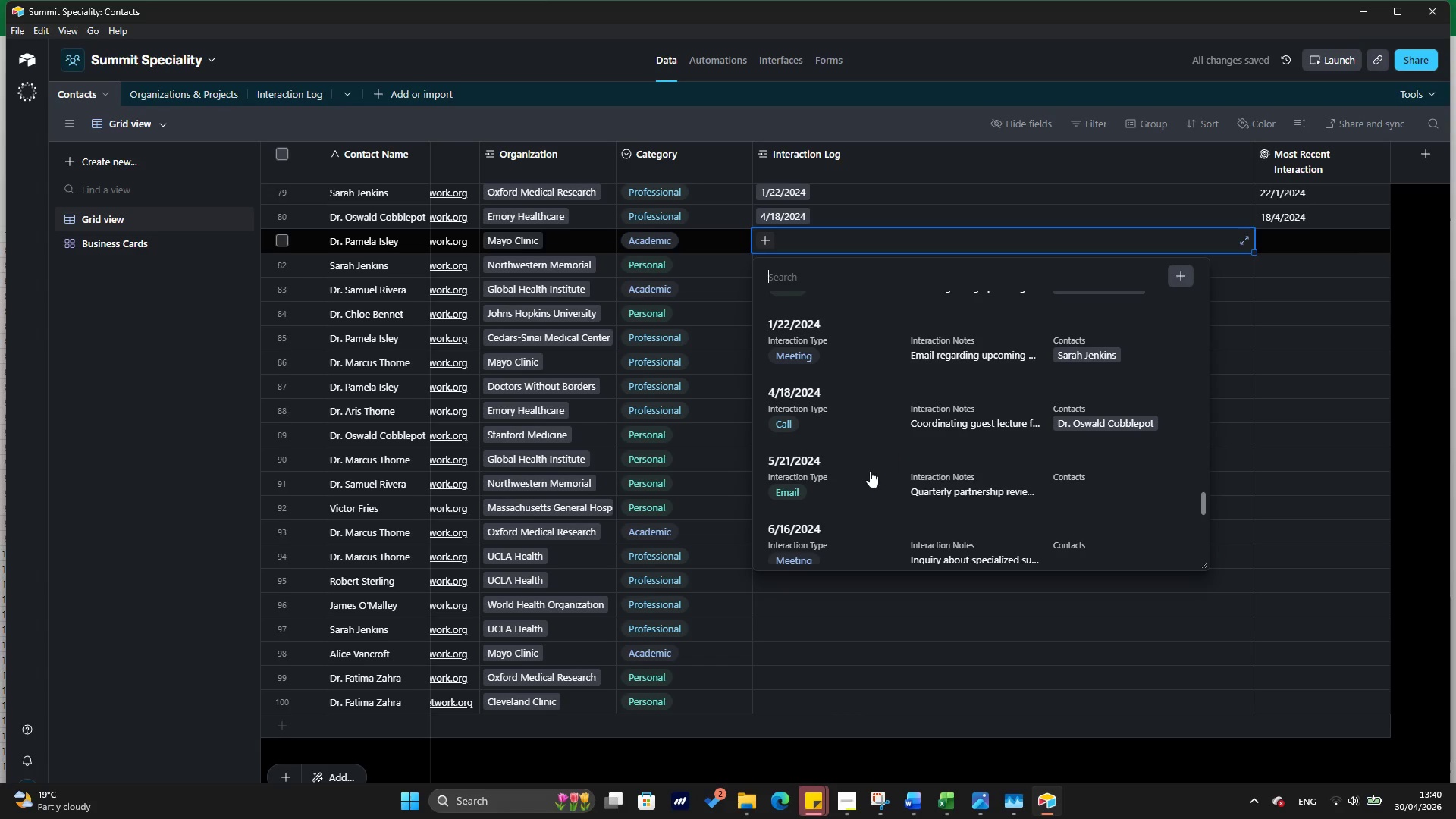 
double_click([763, 268])
 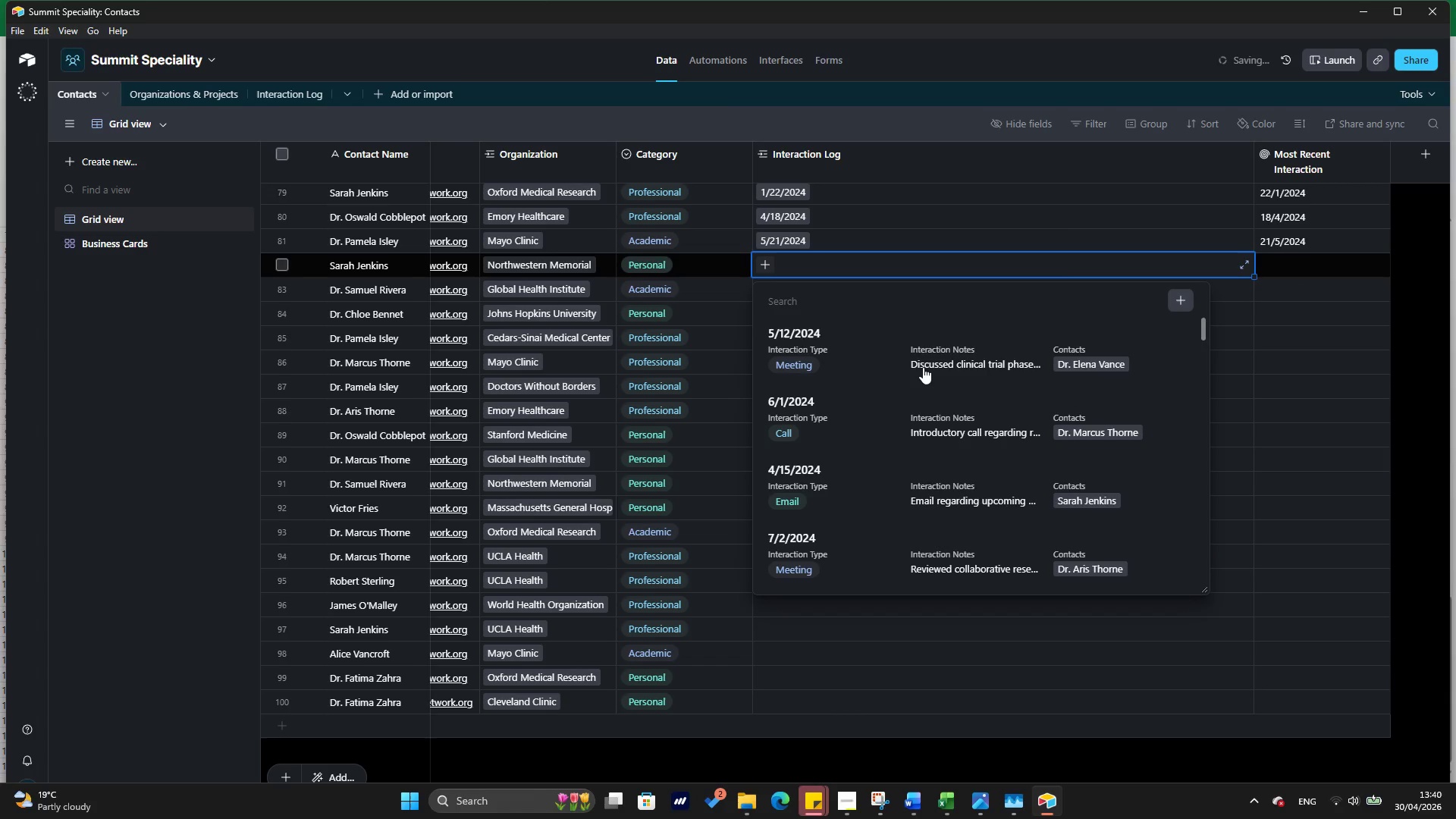 
wait(7.17)
 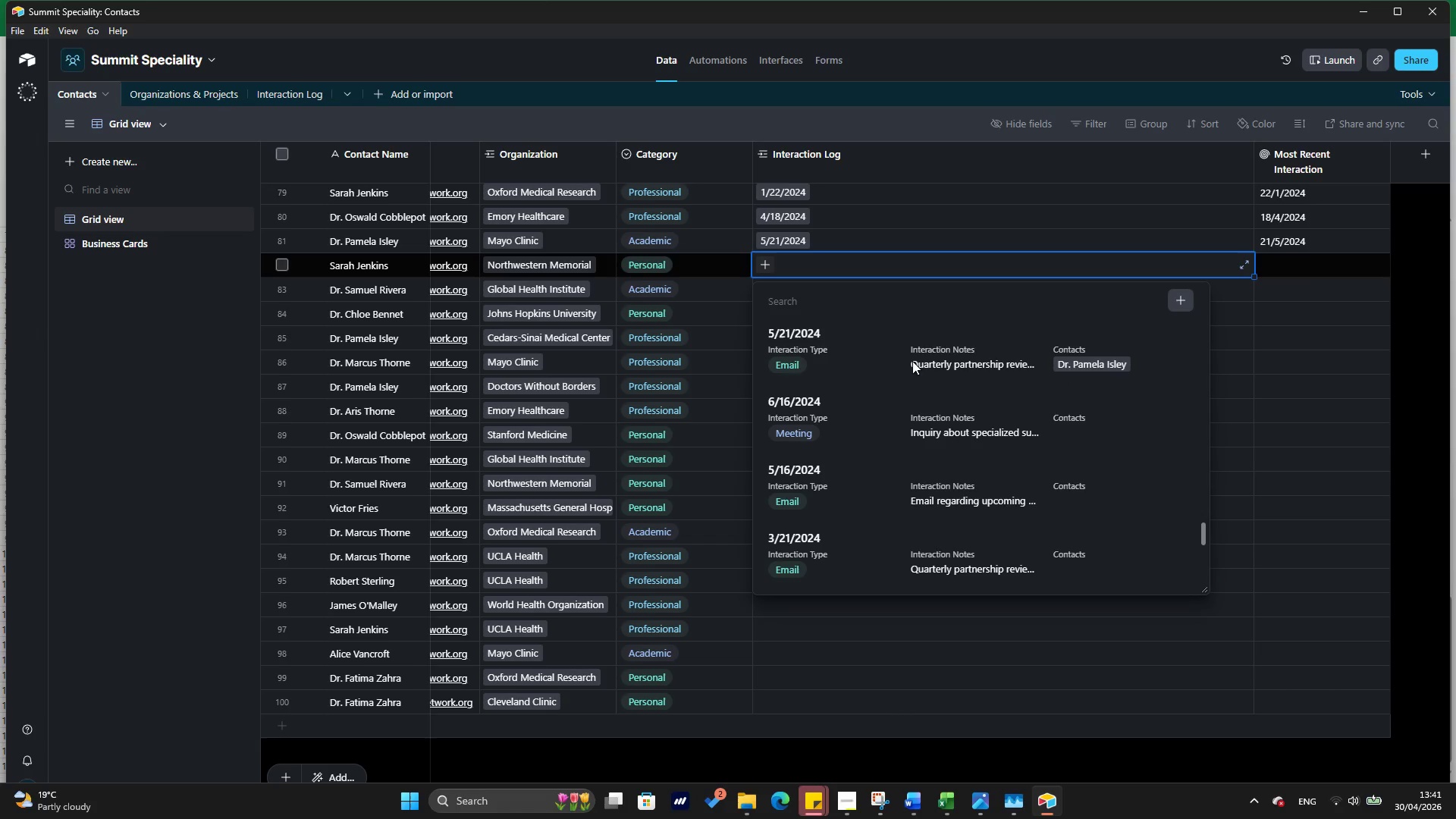 
left_click([890, 435])
 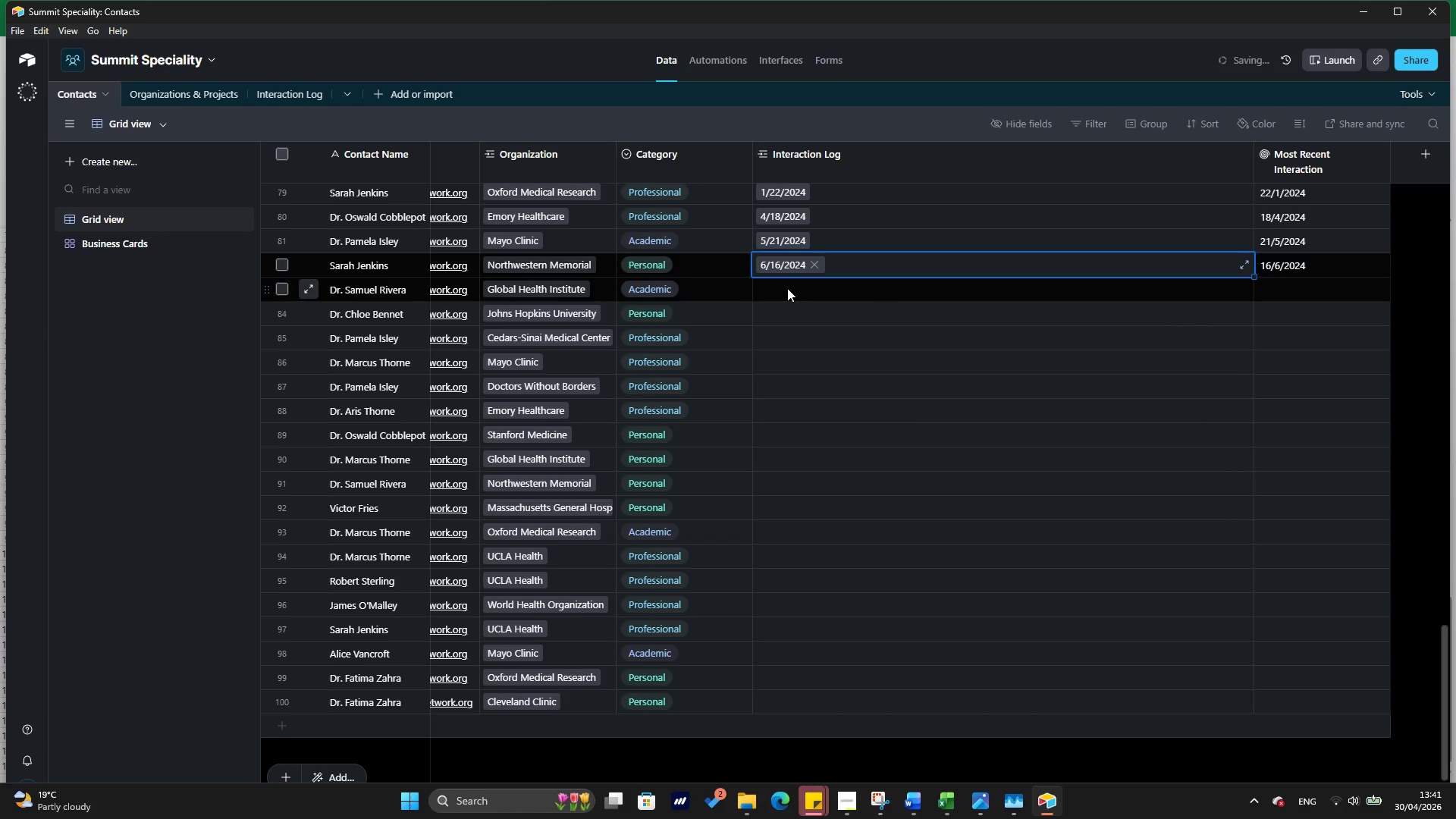 
scroll: coordinate [912, 361], scroll_direction: down, amount: 68.0
 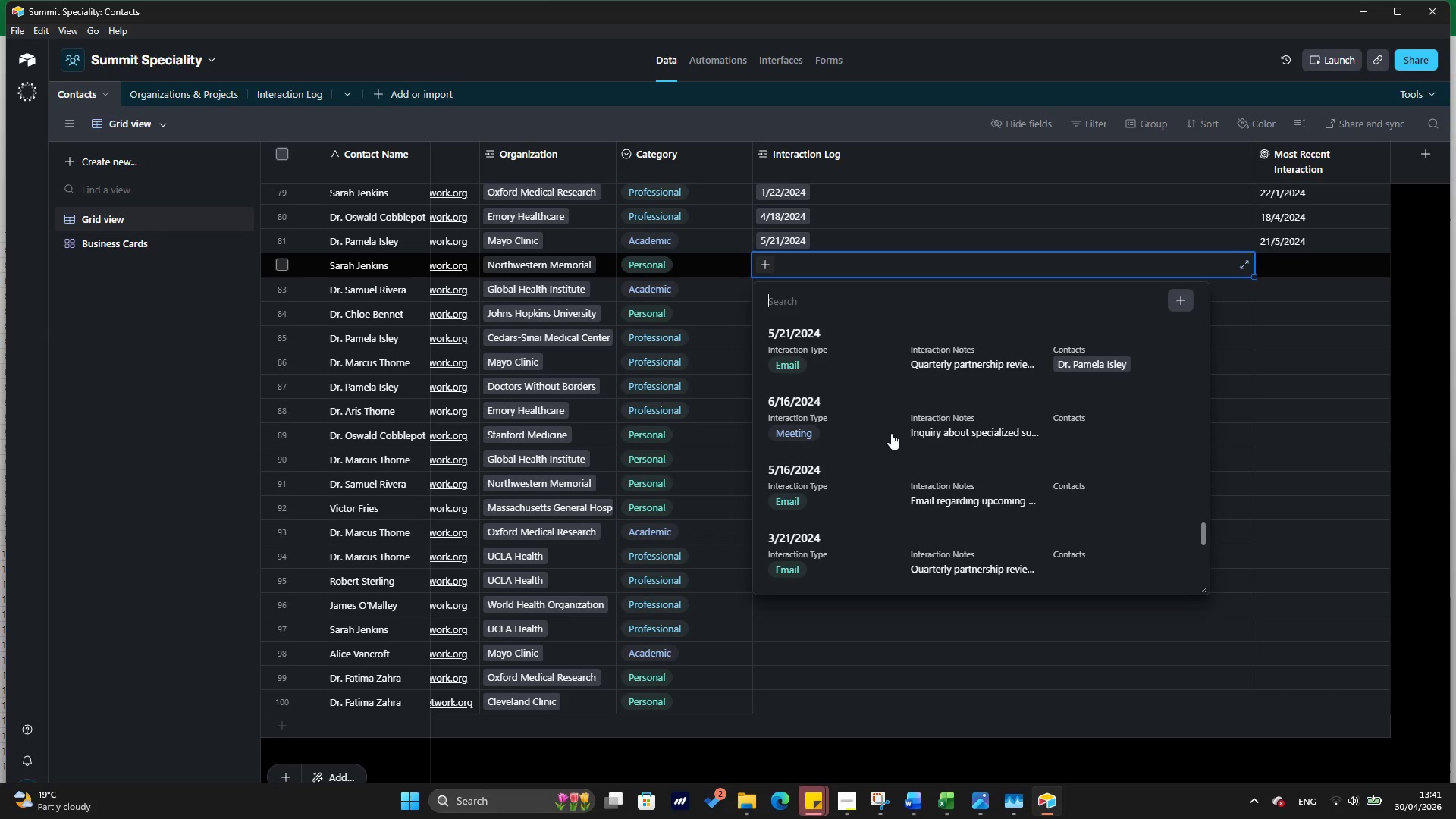 
left_click([787, 287])
 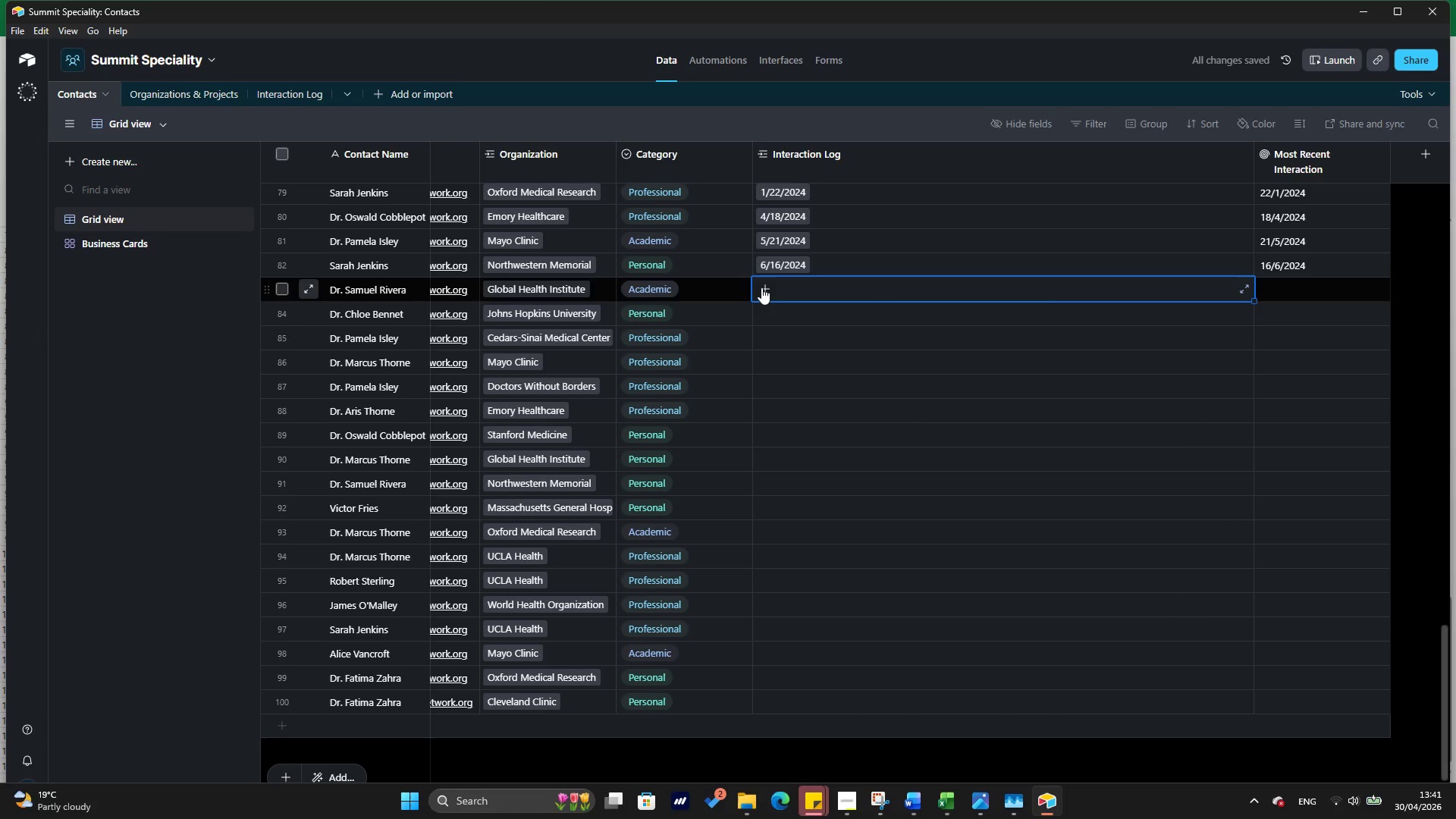 
left_click([761, 287])
 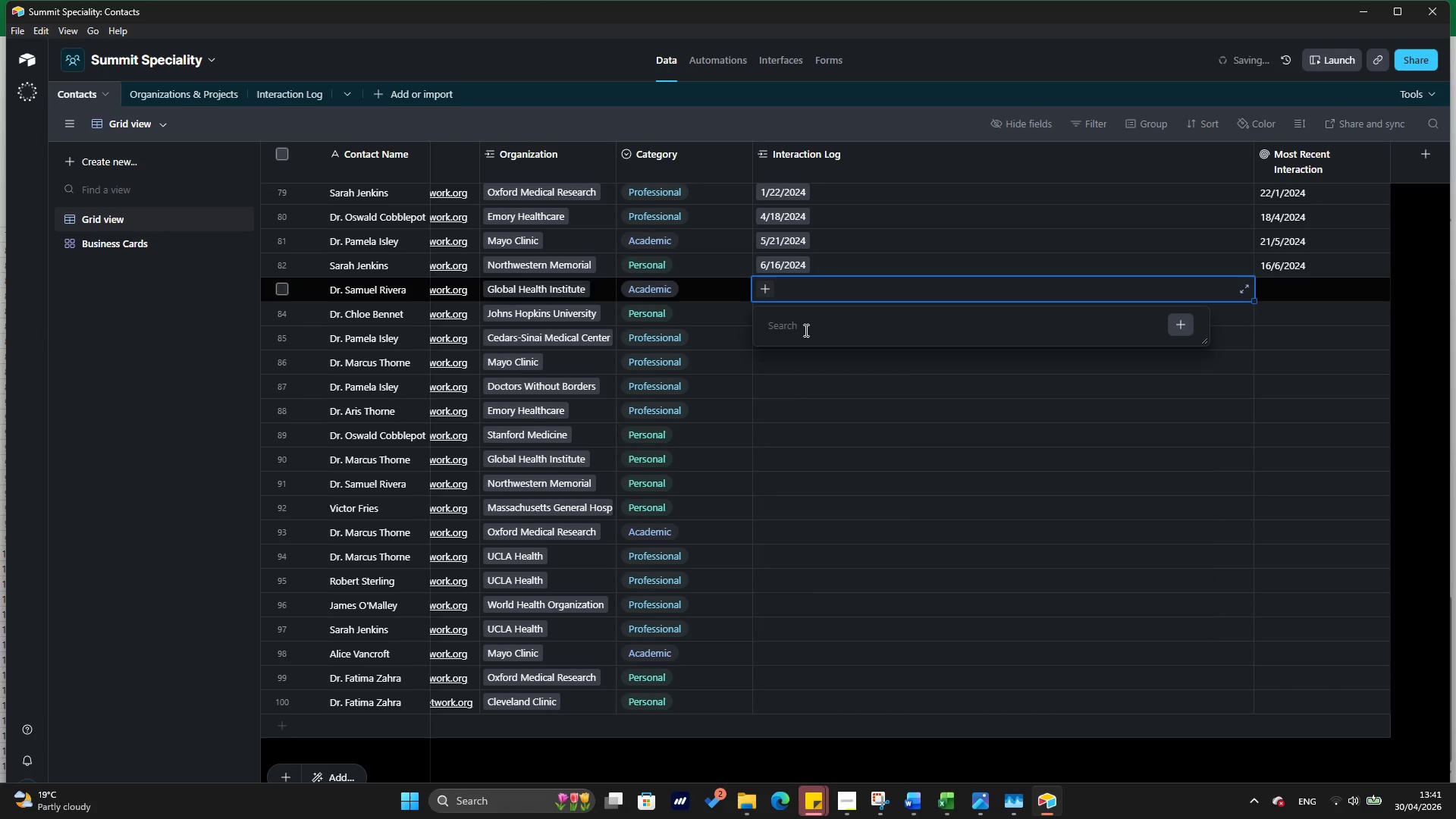 
scroll: coordinate [821, 371], scroll_direction: down, amount: 75.0
 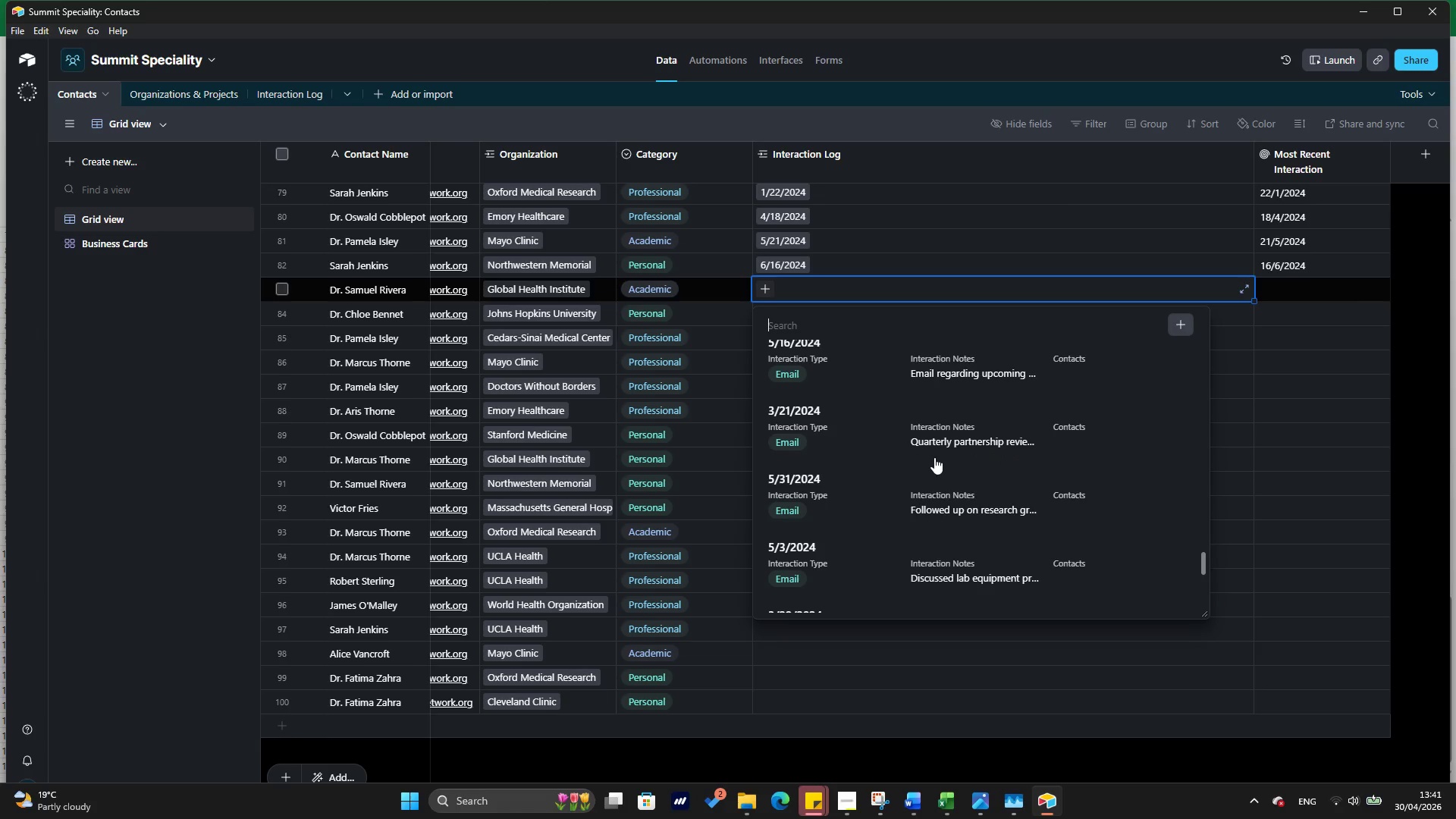 
left_click([879, 593])
 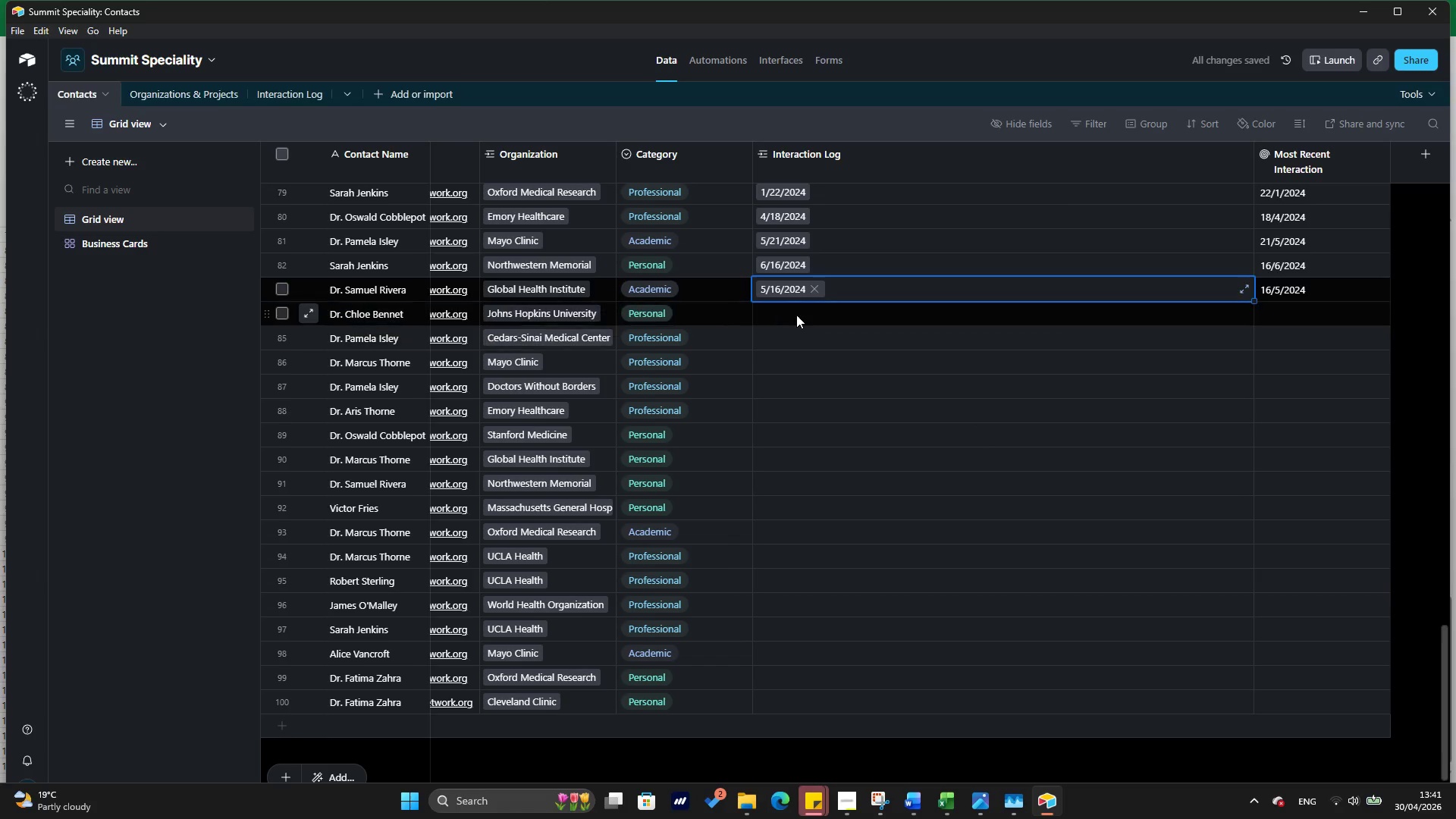 
scroll: coordinate [930, 445], scroll_direction: up, amount: 3.0
 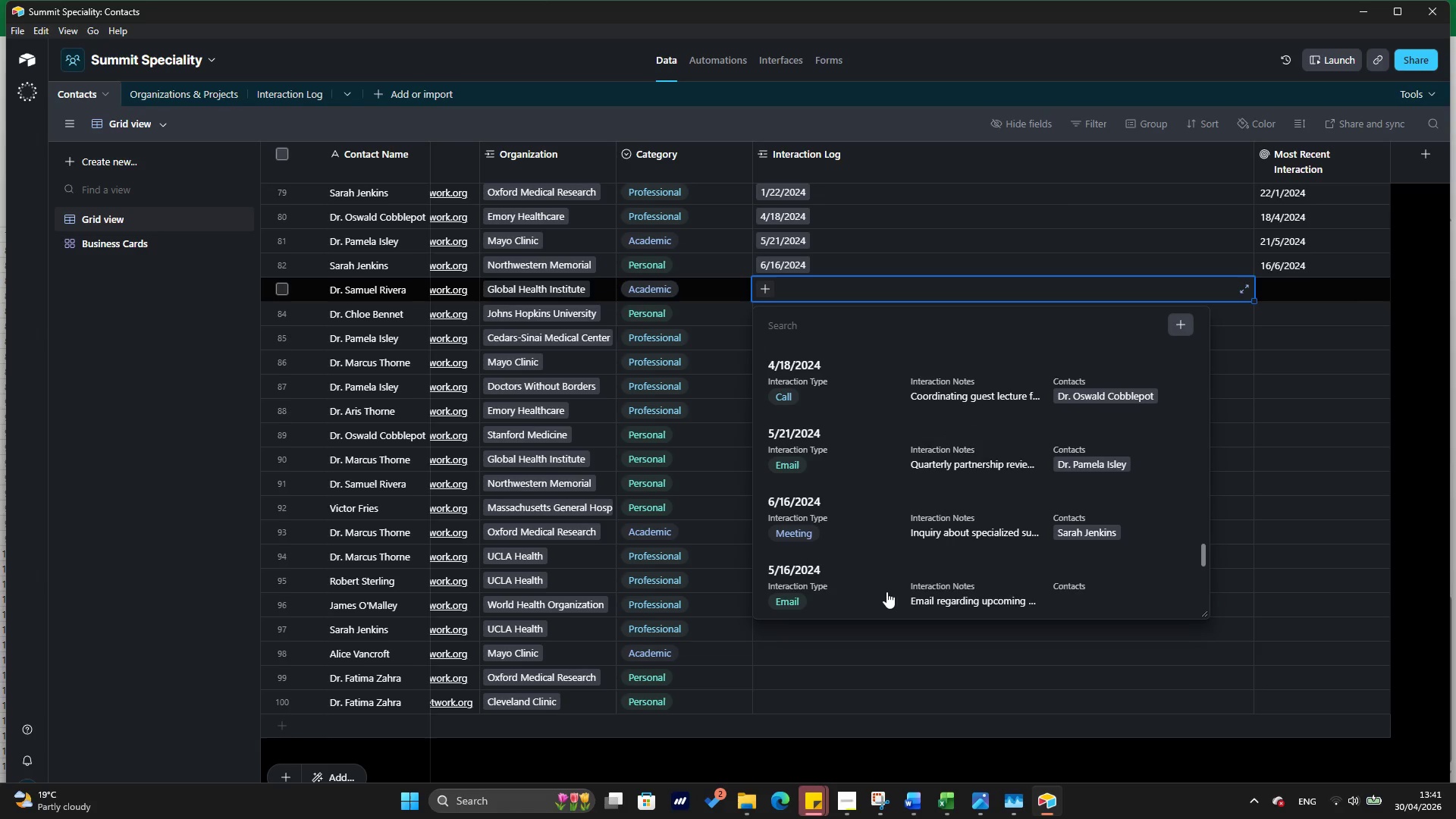 
left_click([793, 315])
 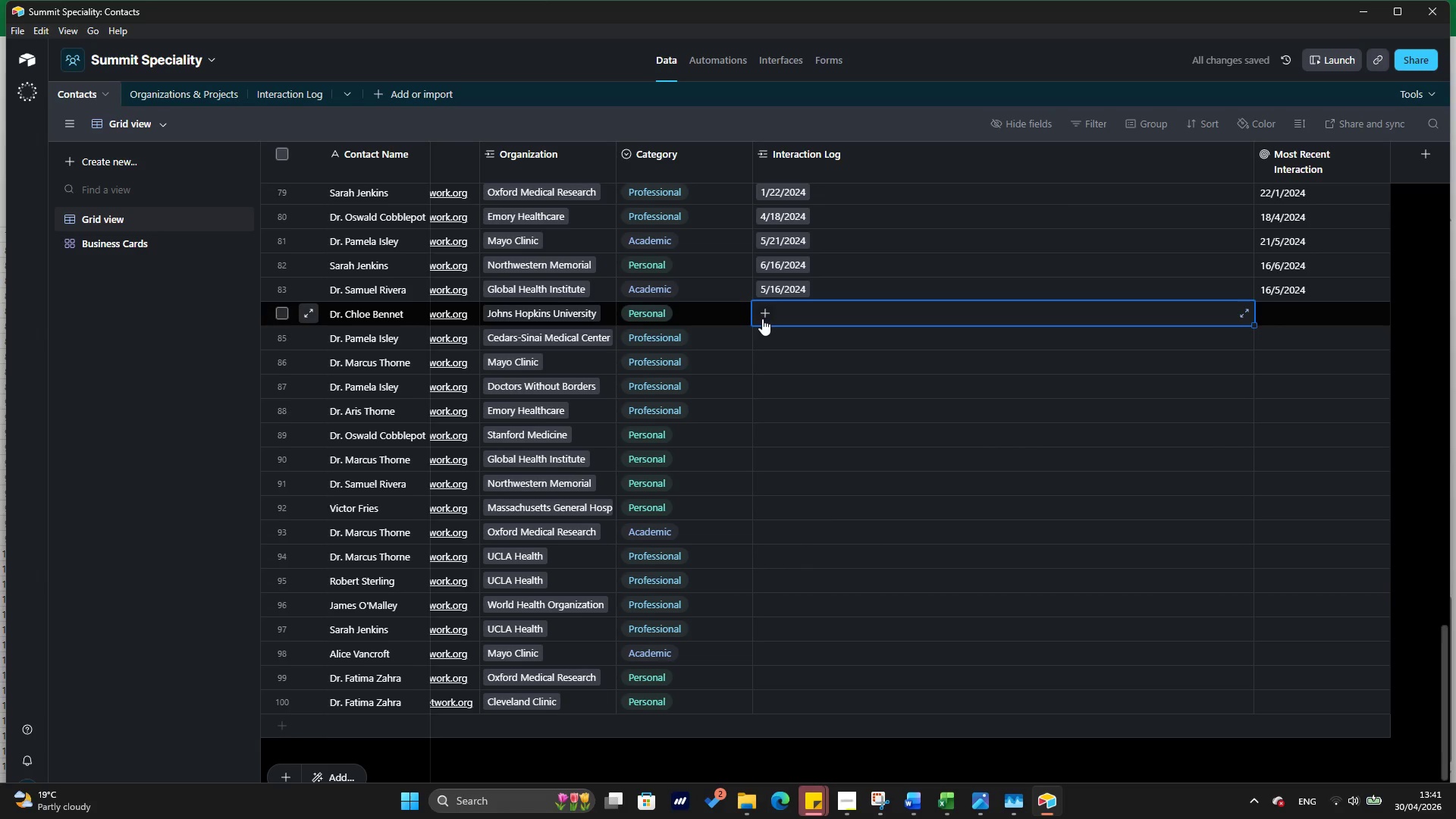 
left_click([762, 318])
 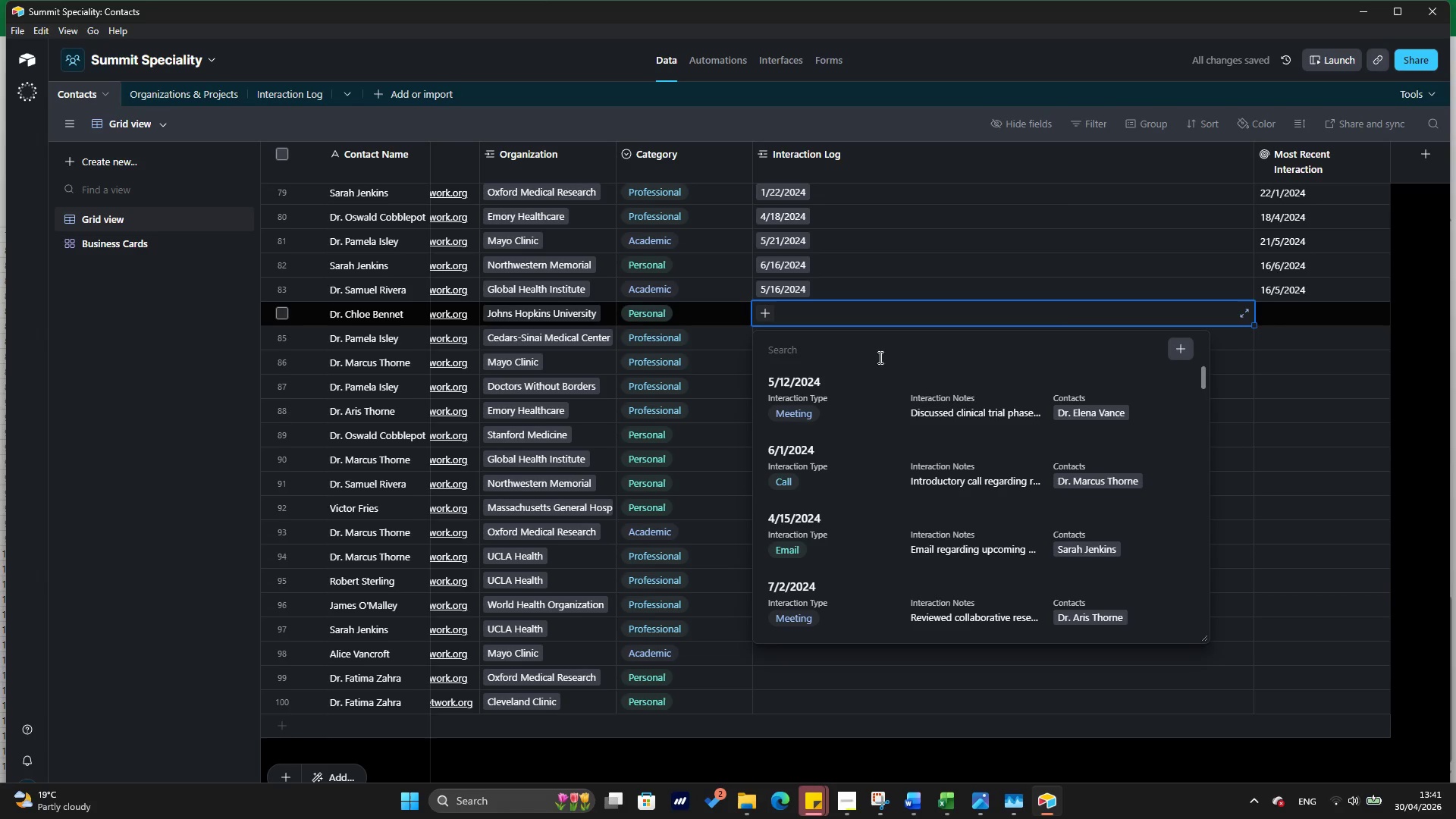 
scroll: coordinate [877, 366], scroll_direction: down, amount: 1.0
 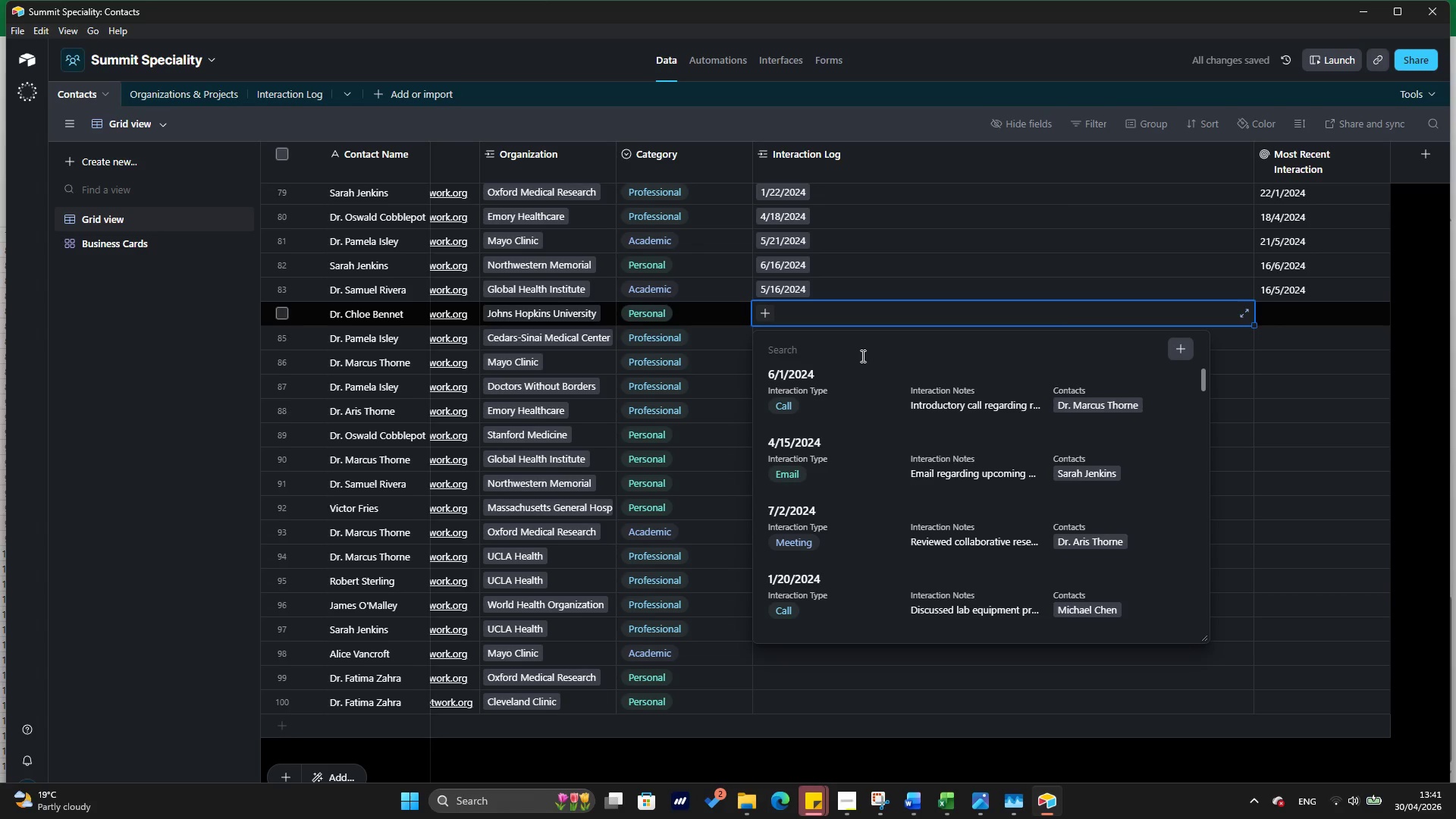 
wait(7.5)
 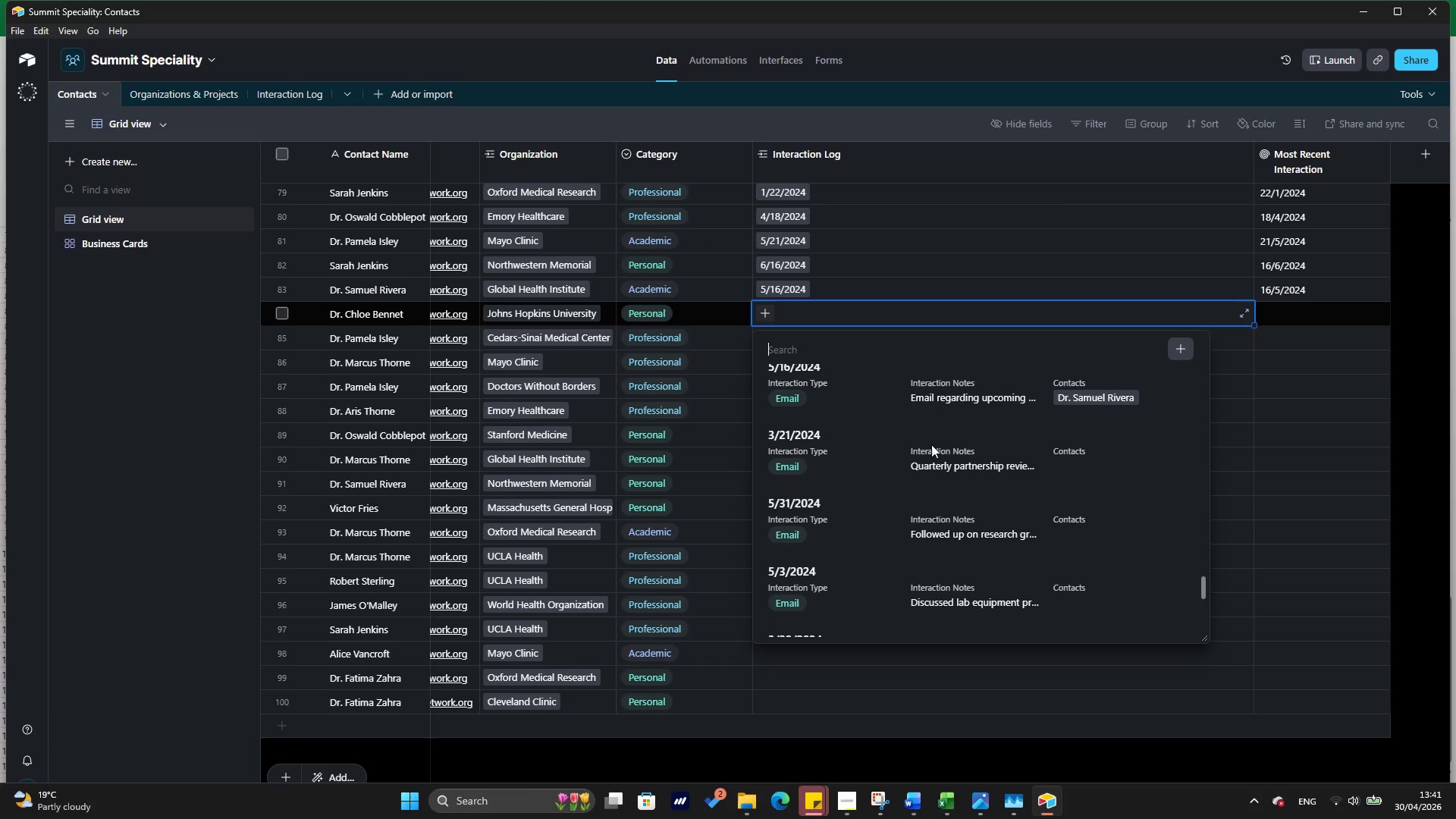 
left_click([867, 448])
 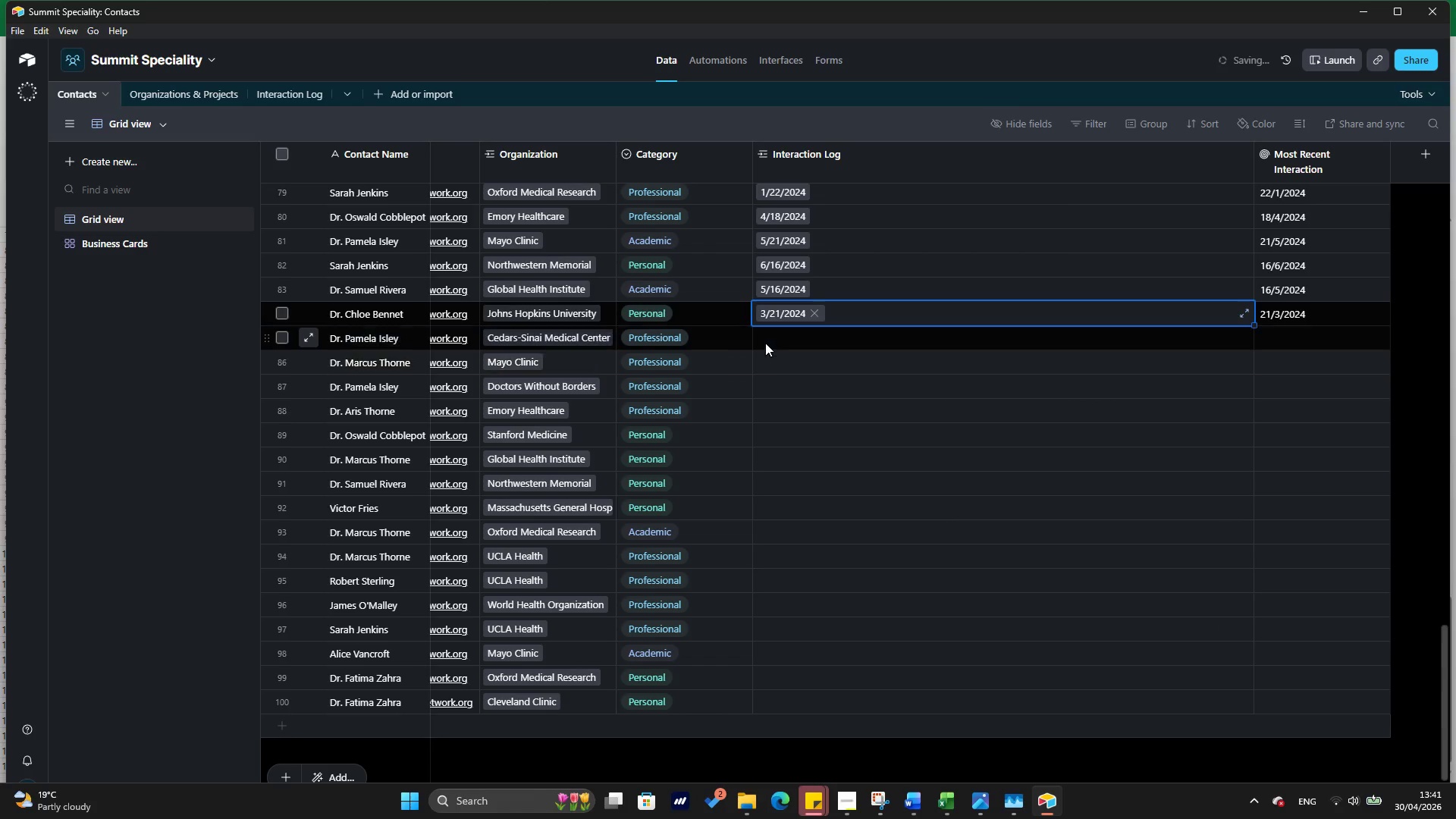 
scroll: coordinate [931, 444], scroll_direction: down, amount: 80.0
 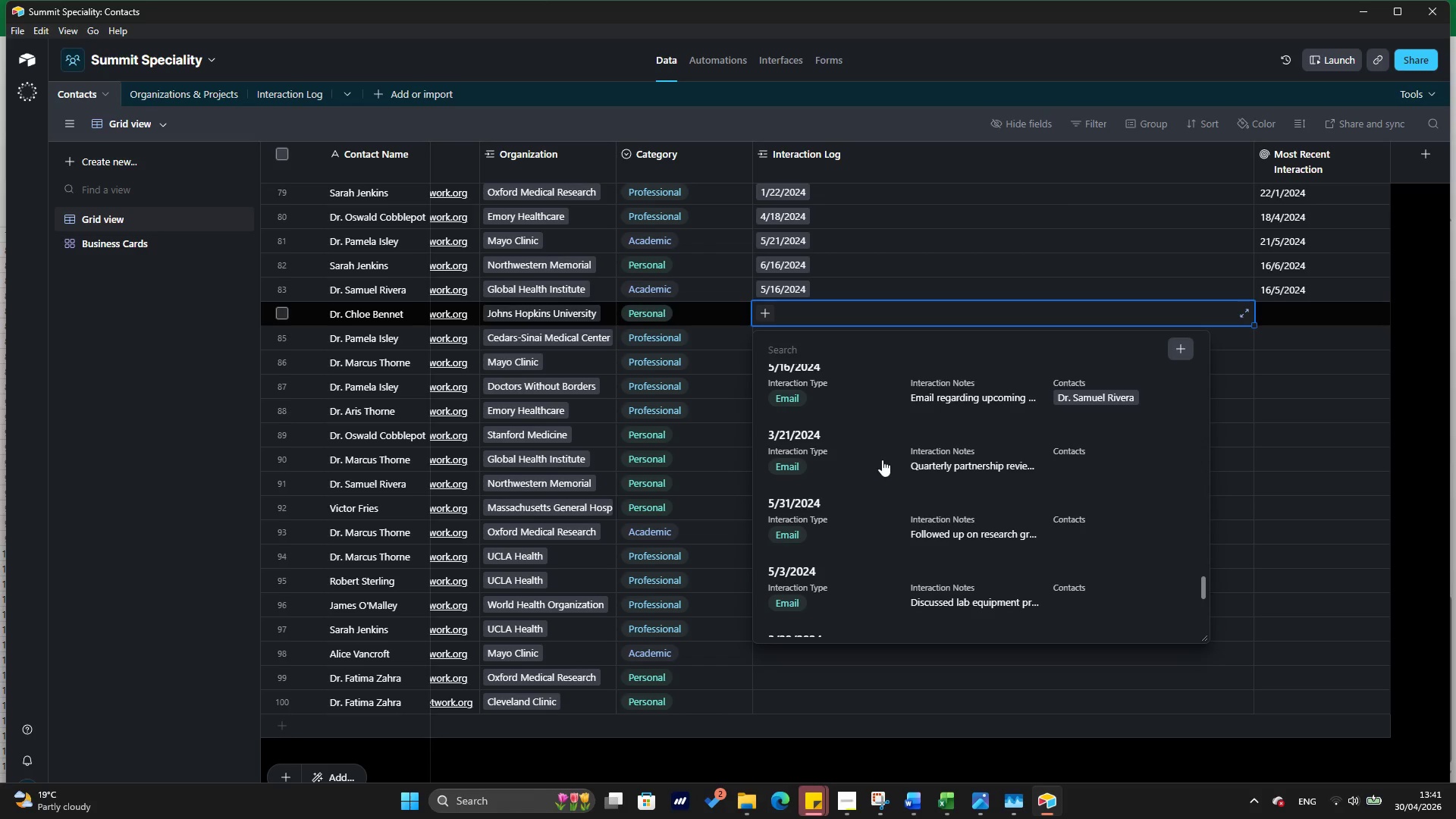 
left_click([765, 343])
 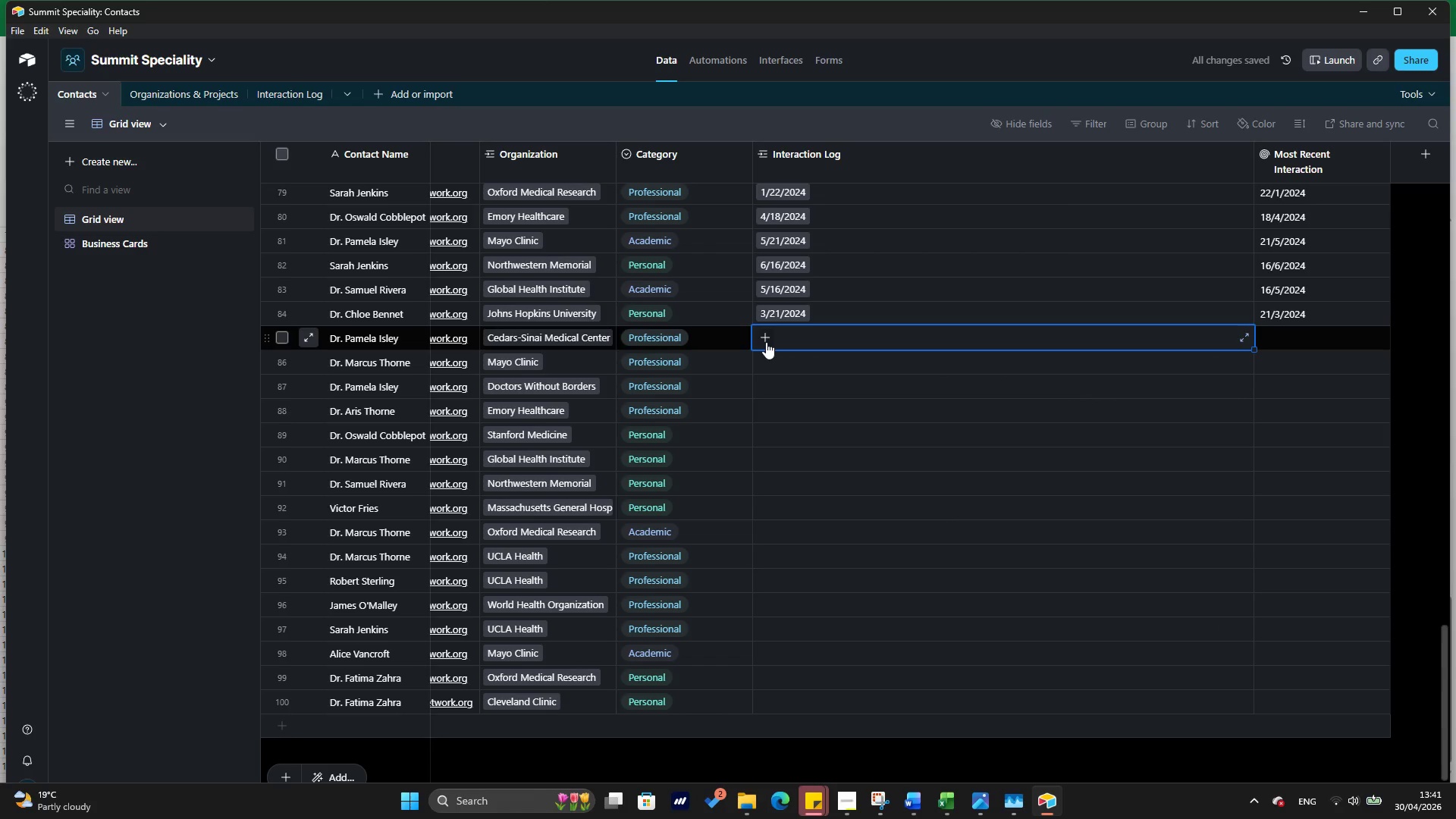 
left_click([766, 342])
 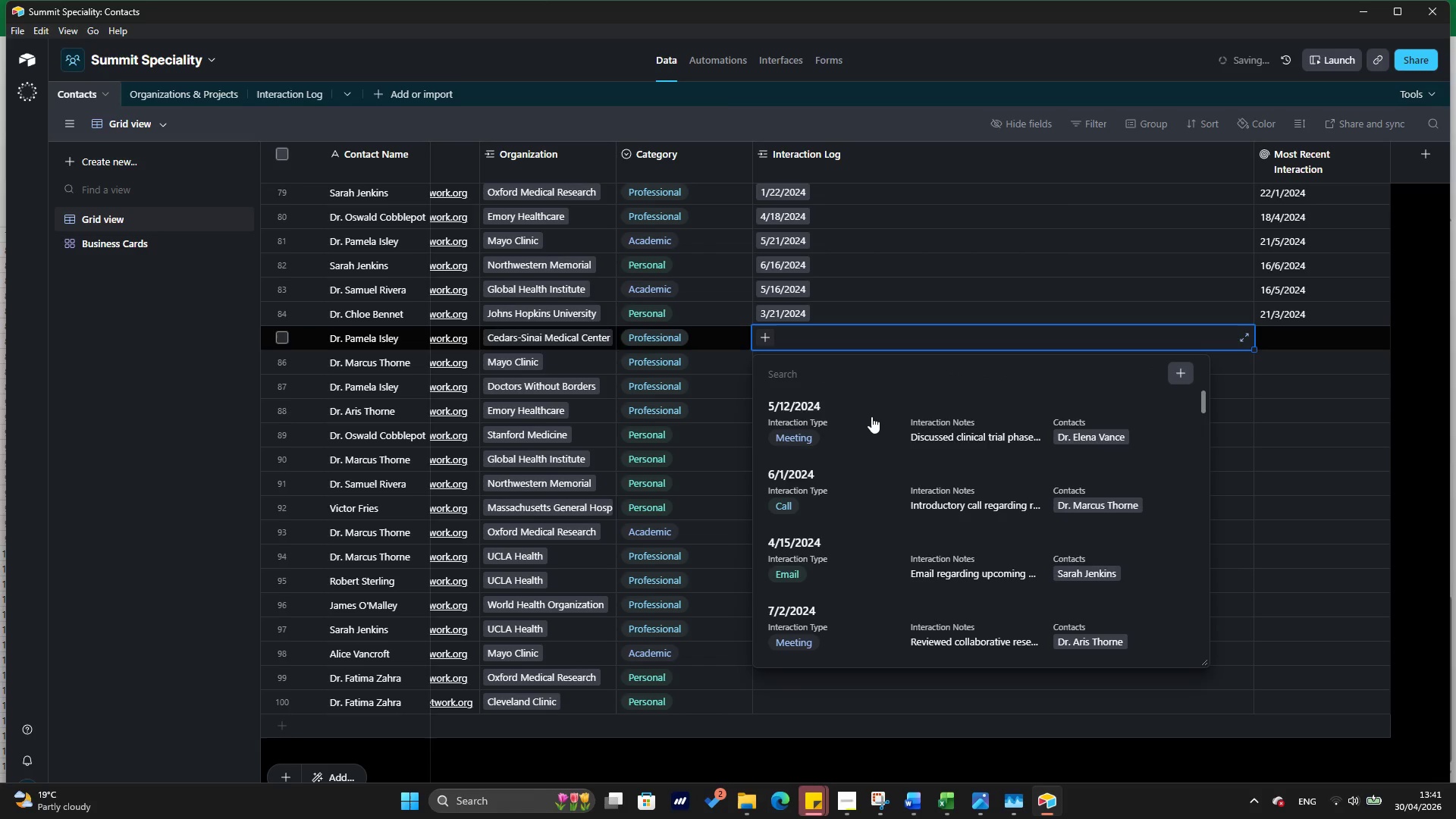 
scroll: coordinate [870, 439], scroll_direction: down, amount: 73.0
 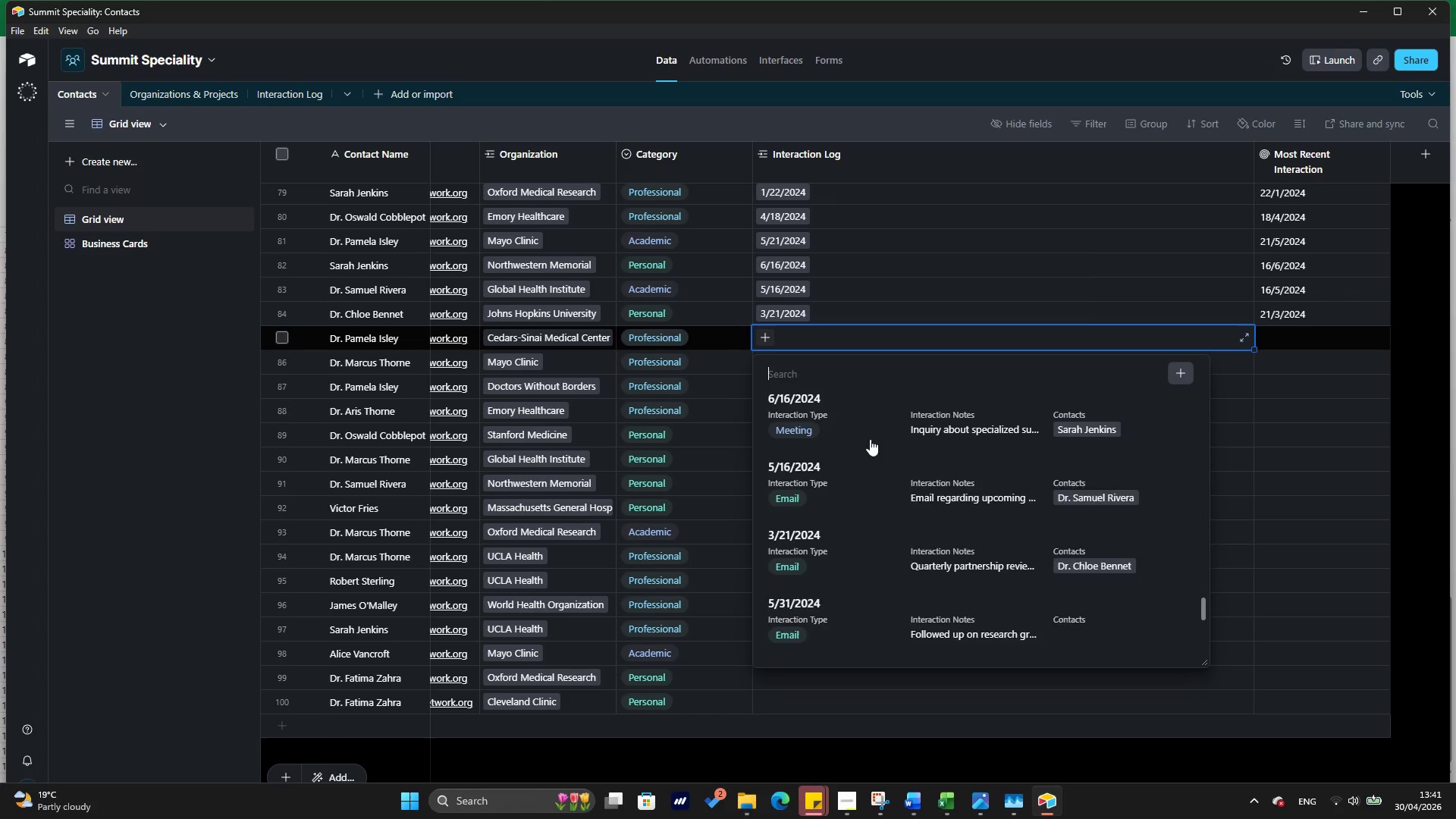 
scroll: coordinate [870, 439], scroll_direction: up, amount: 27.0
 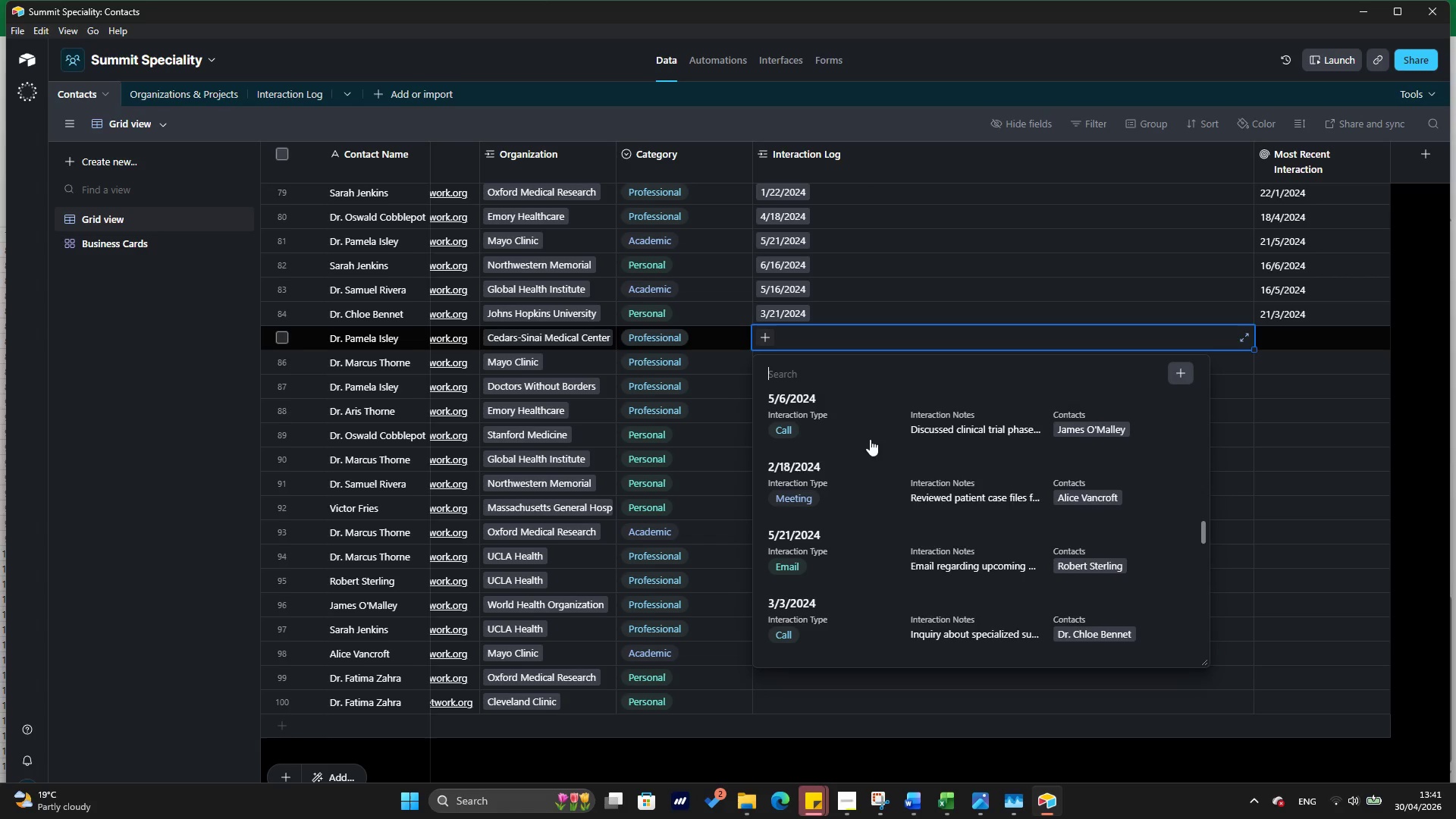 
left_click([873, 458])
 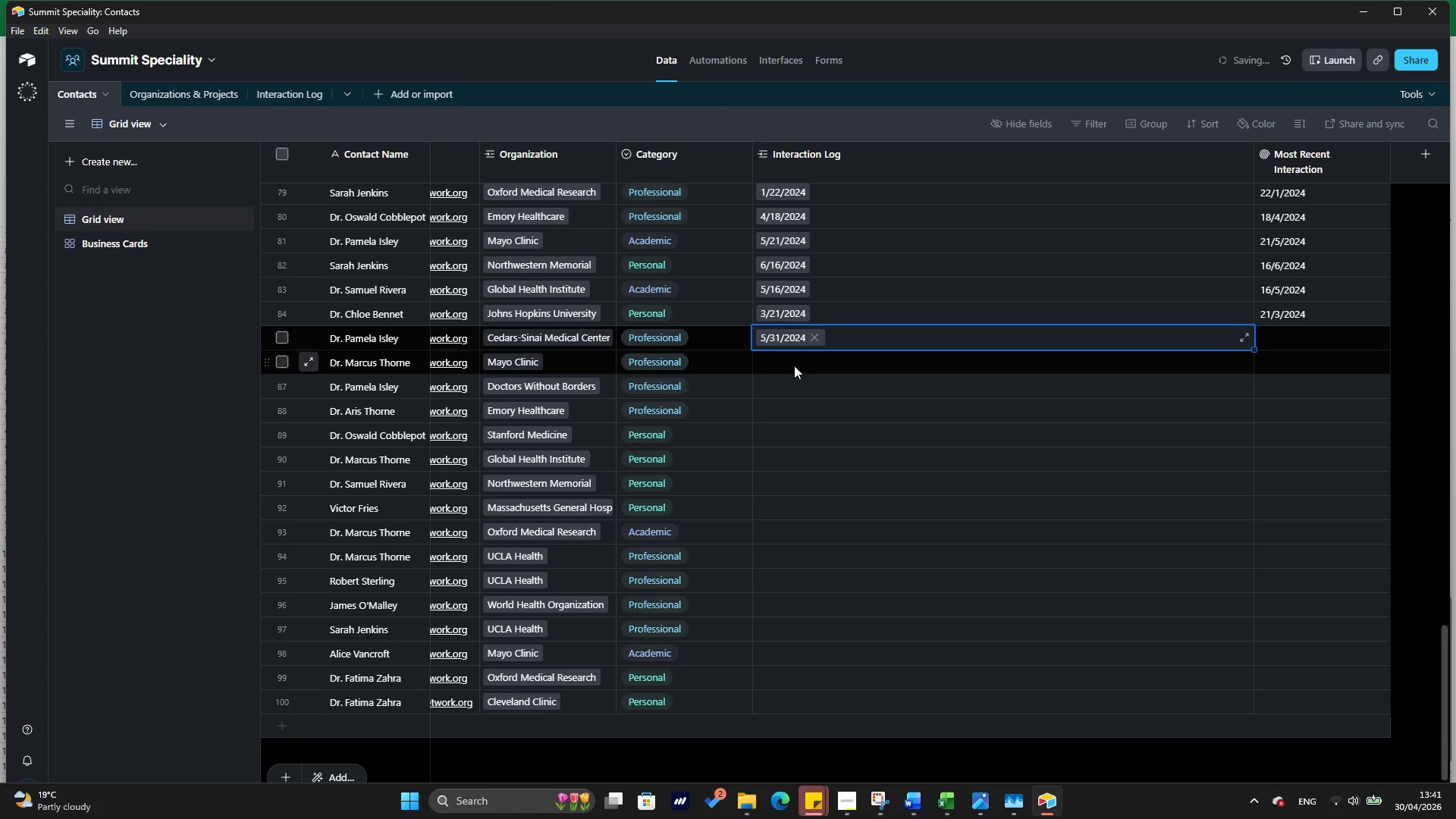 
scroll: coordinate [869, 439], scroll_direction: down, amount: 29.0
 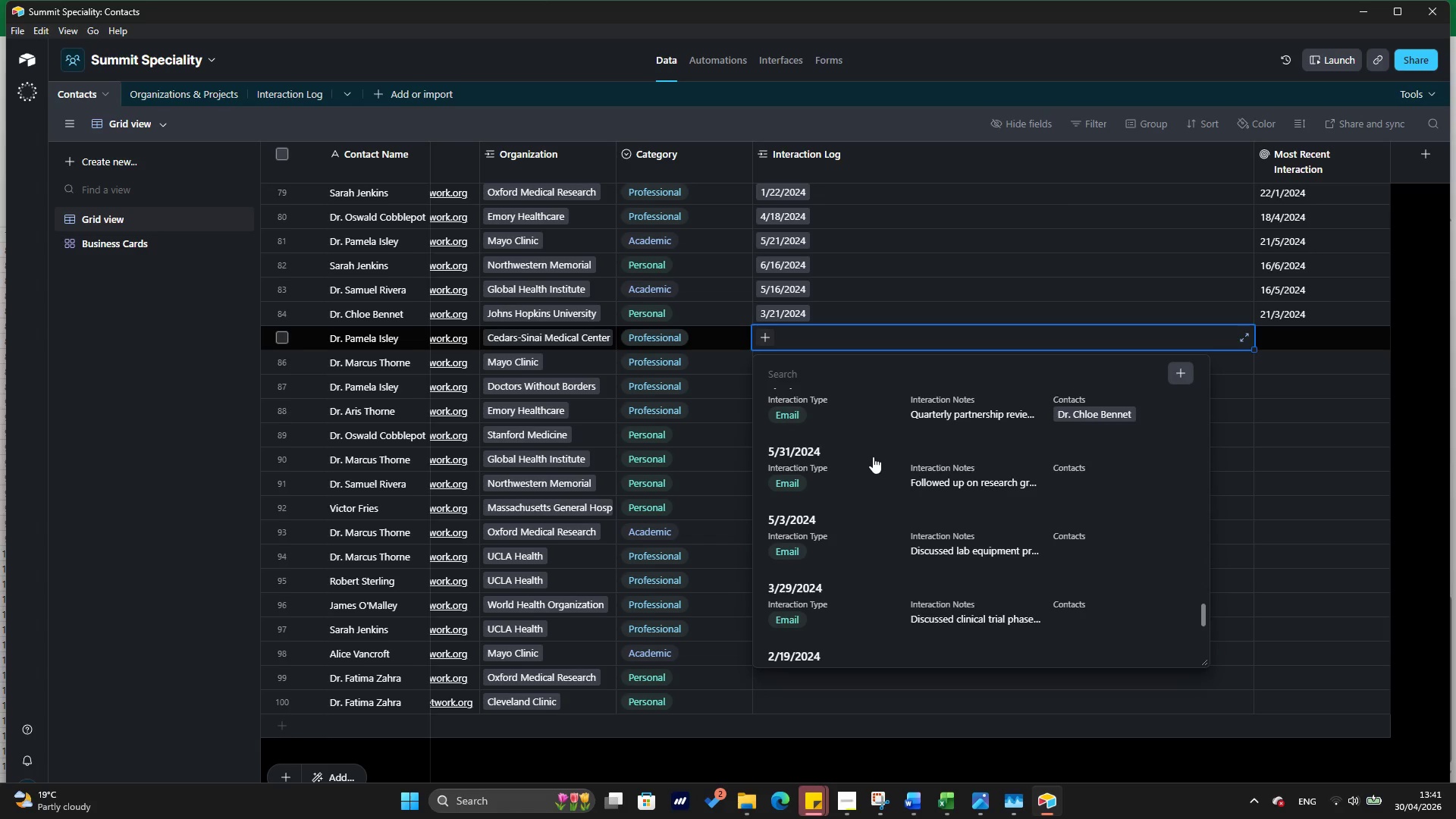 
left_click([794, 366])
 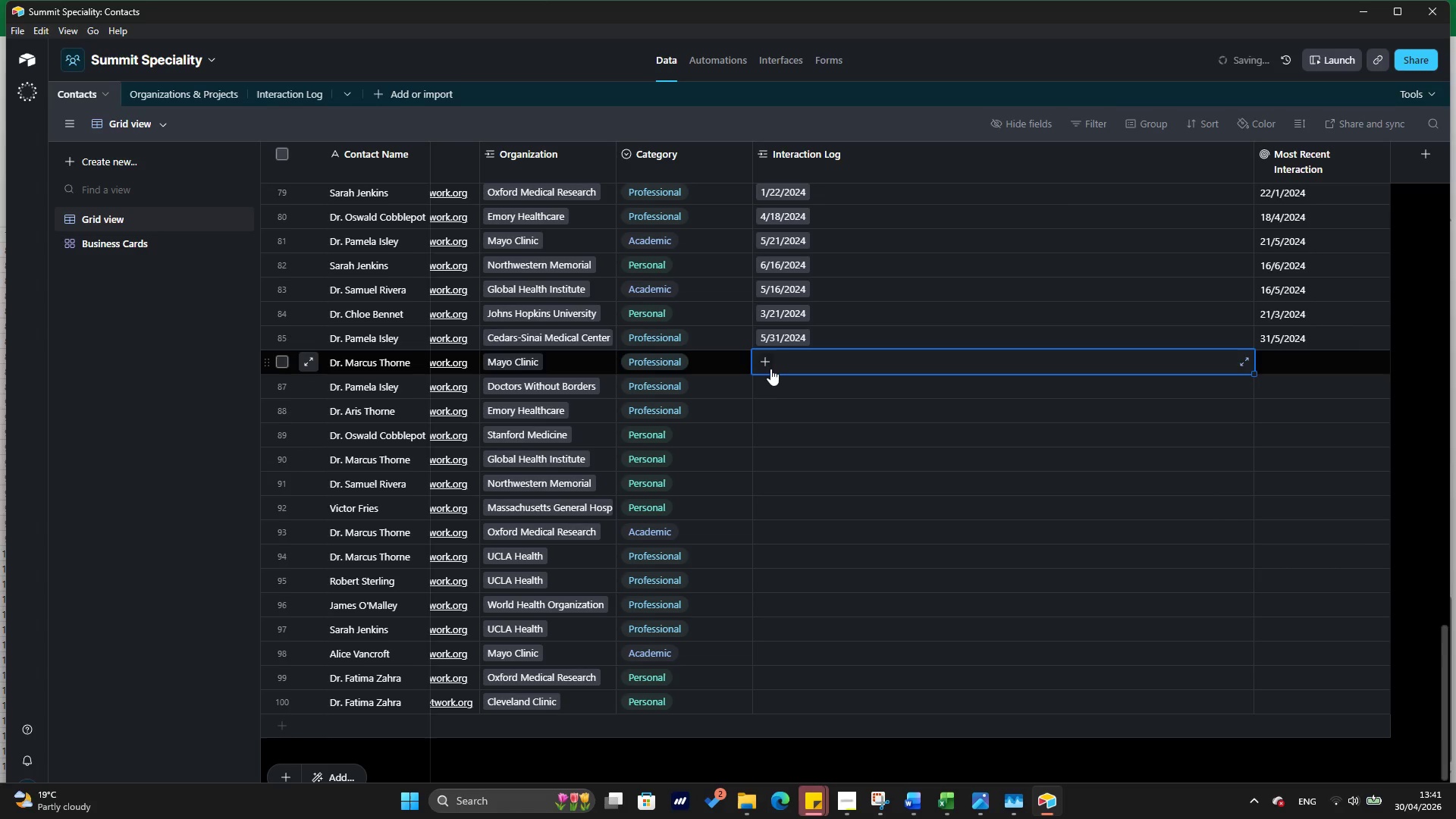 
left_click([770, 369])
 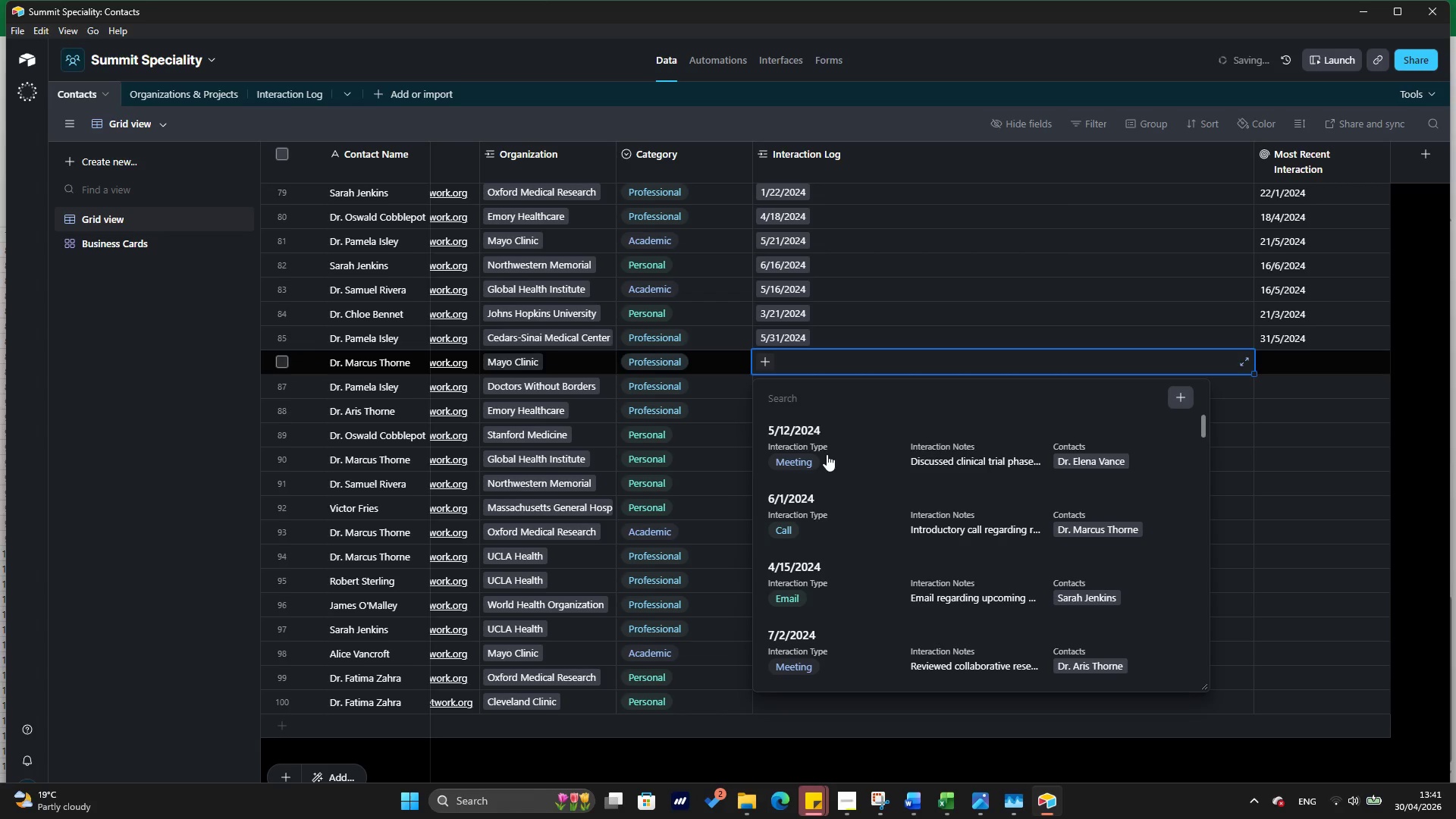 
scroll: coordinate [831, 446], scroll_direction: down, amount: 50.0
 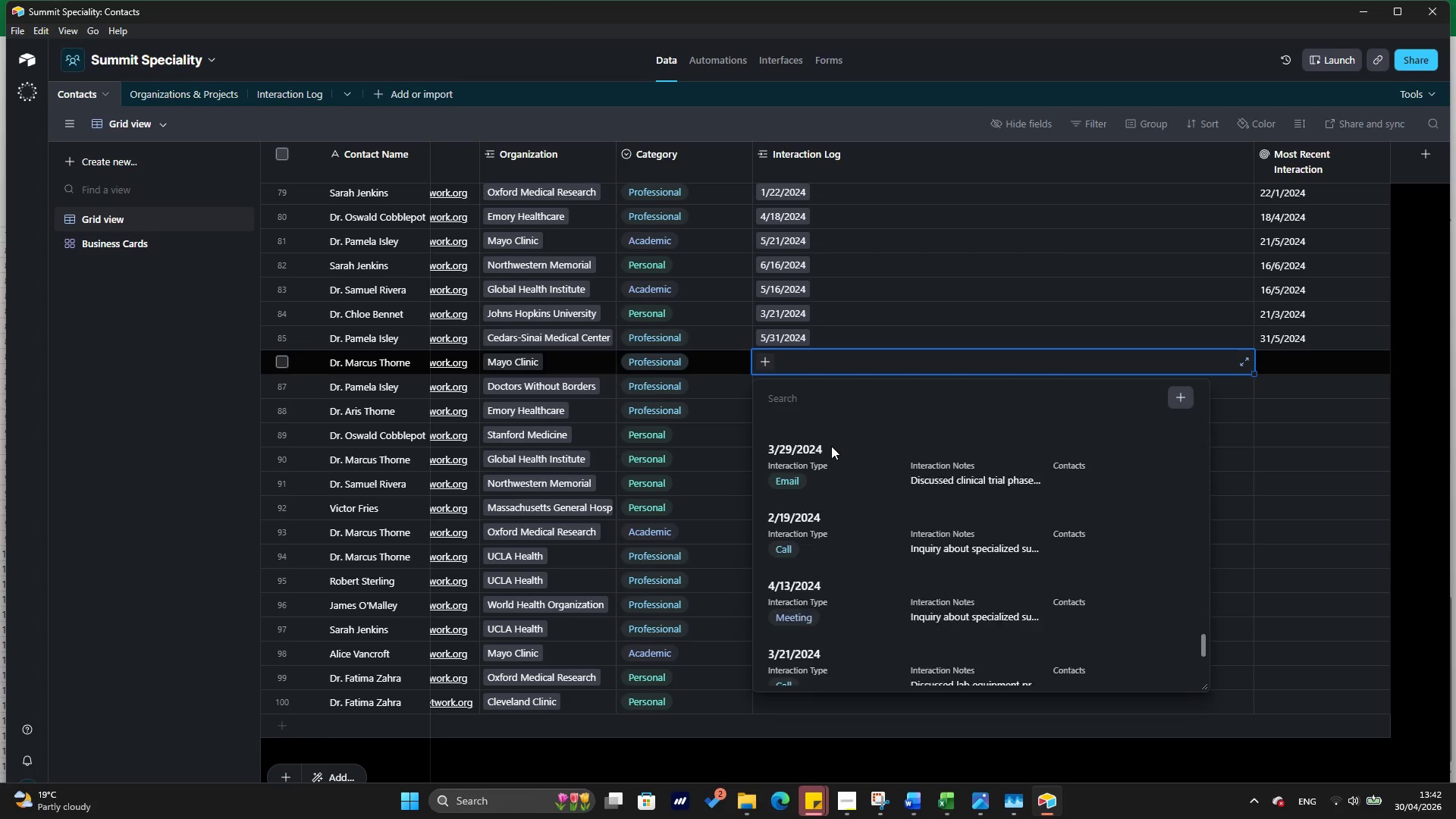 
left_click([880, 551])
 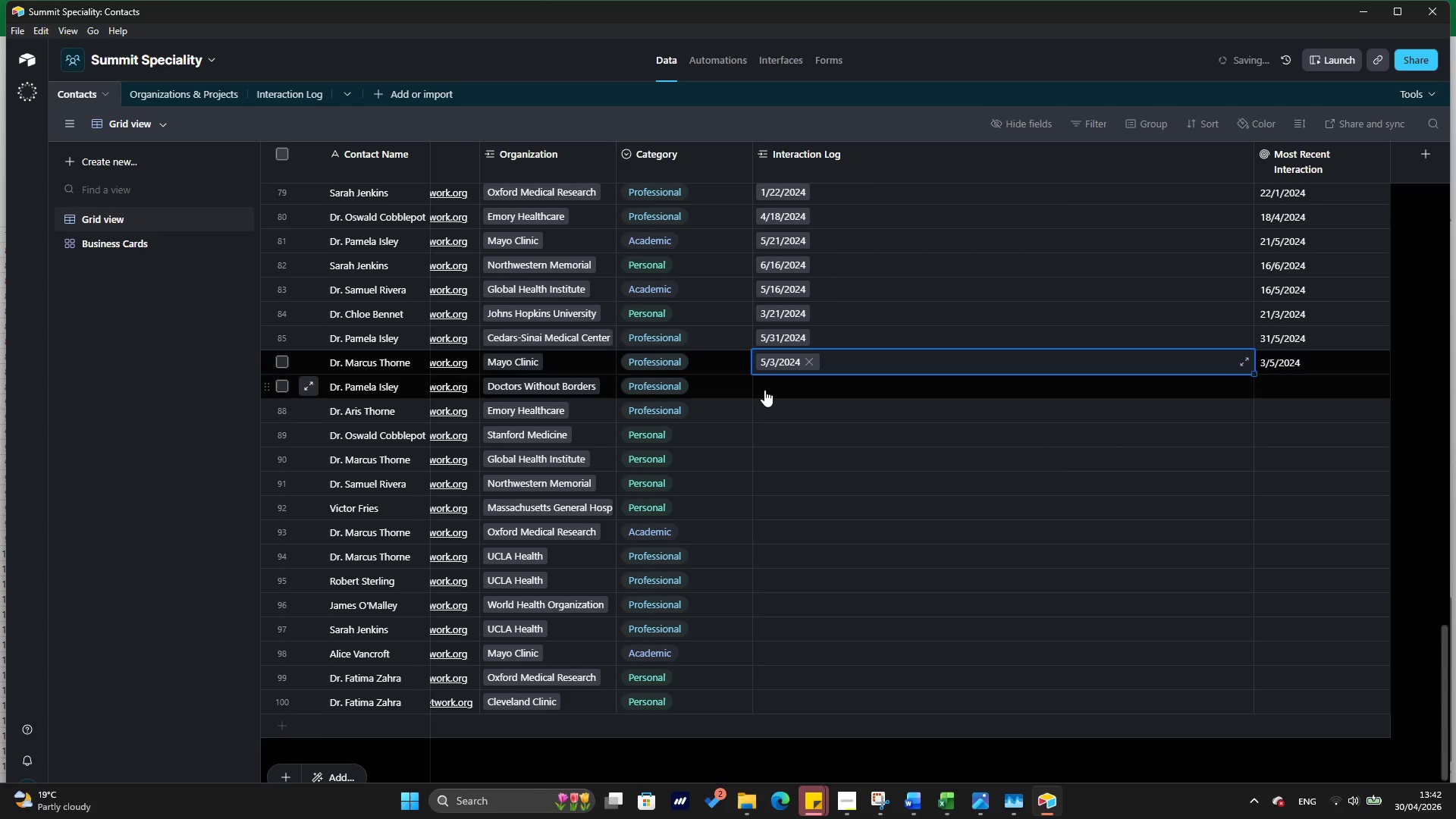 
double_click([764, 384])
 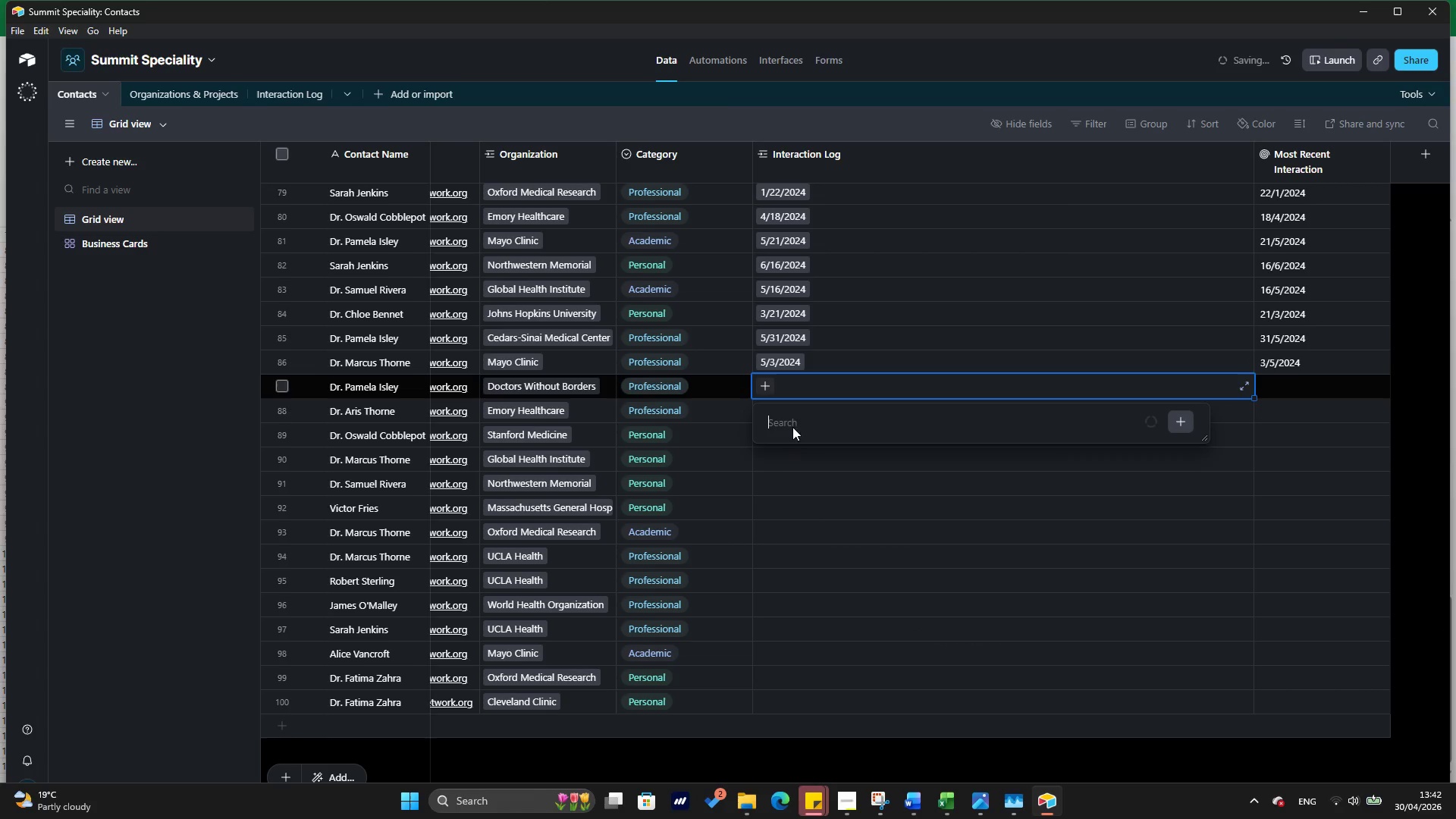 
mouse_move([780, 410])
 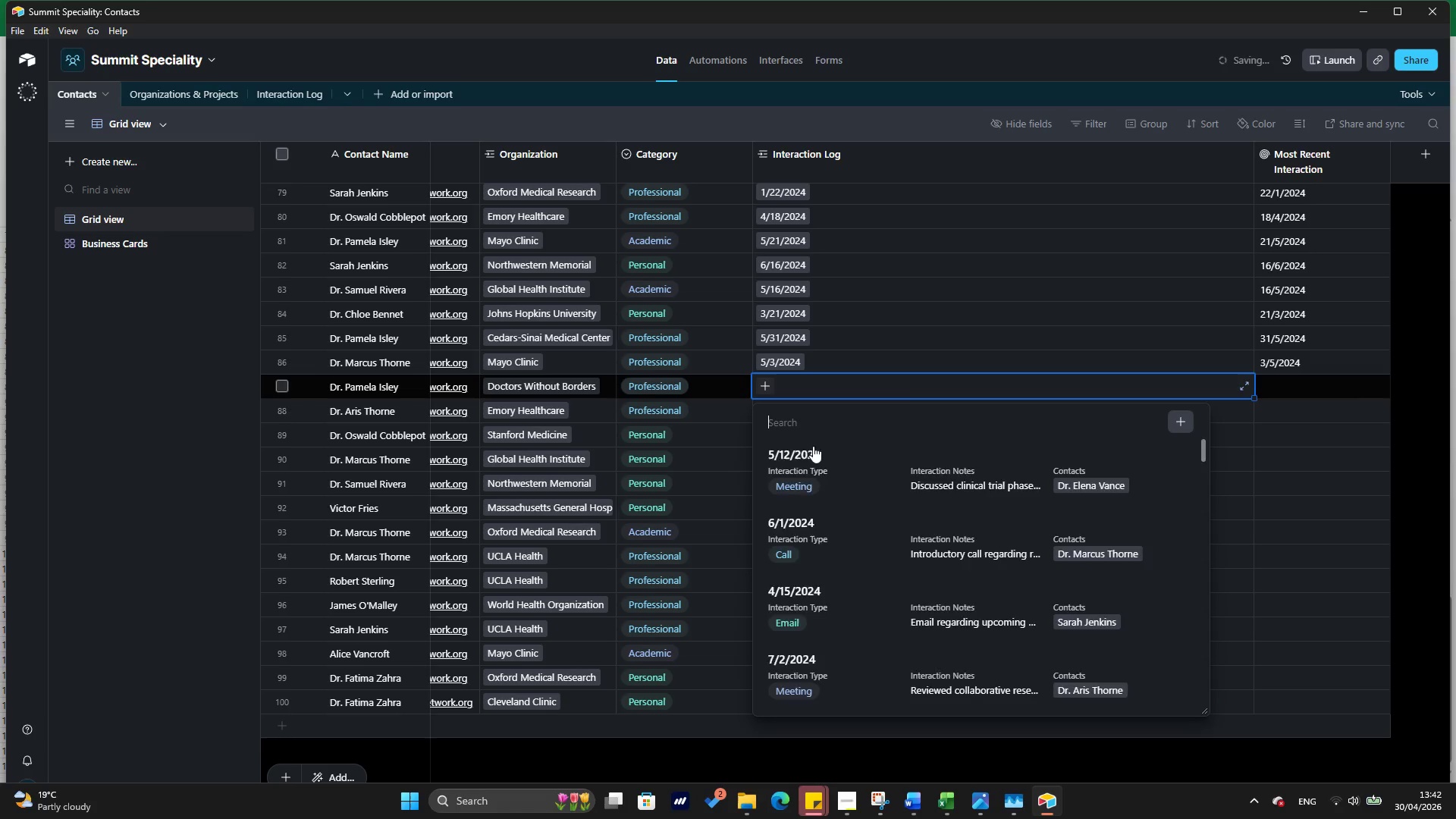 
scroll: coordinate [813, 444], scroll_direction: down, amount: 76.0
 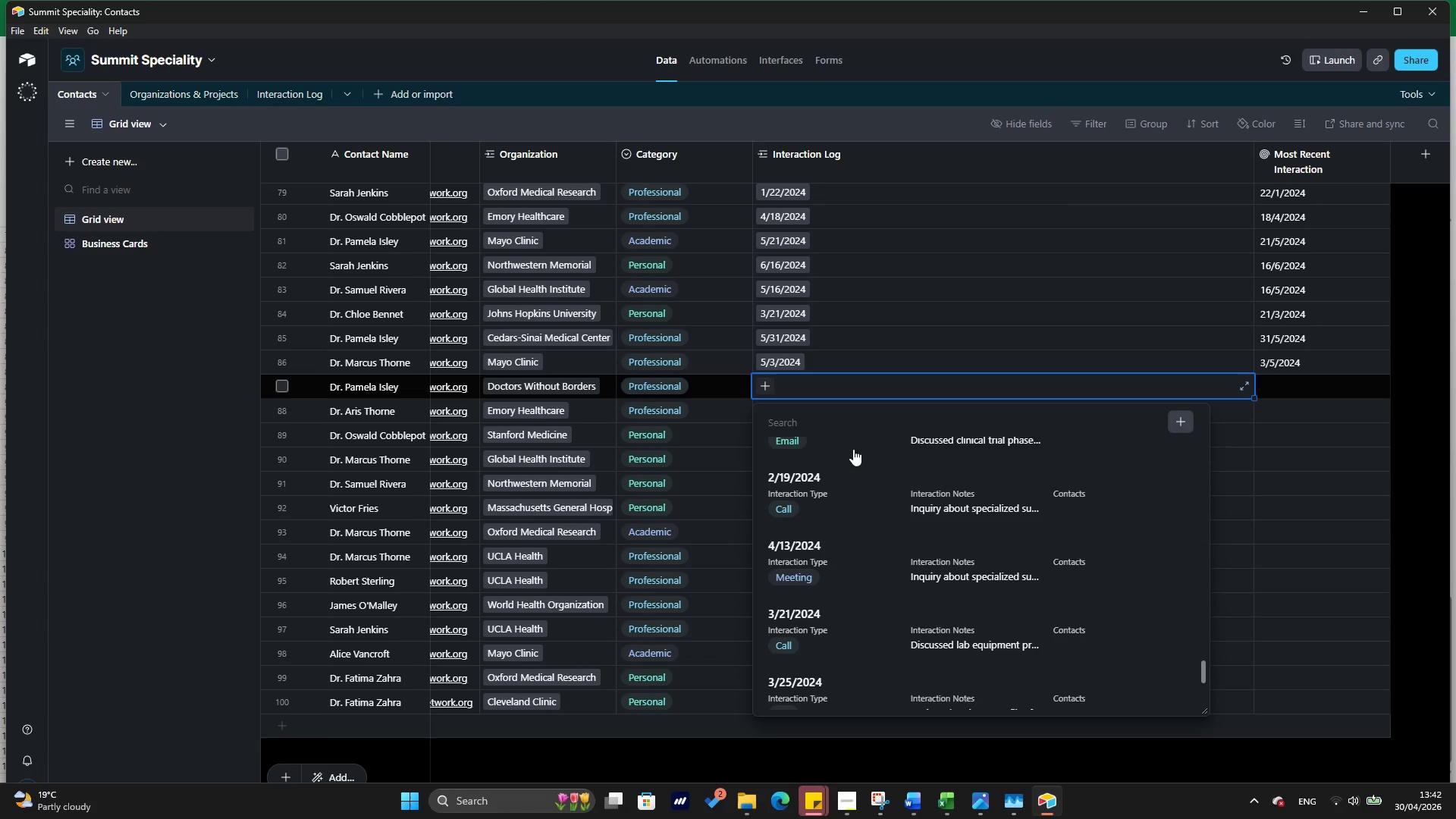 
left_click([851, 657])
 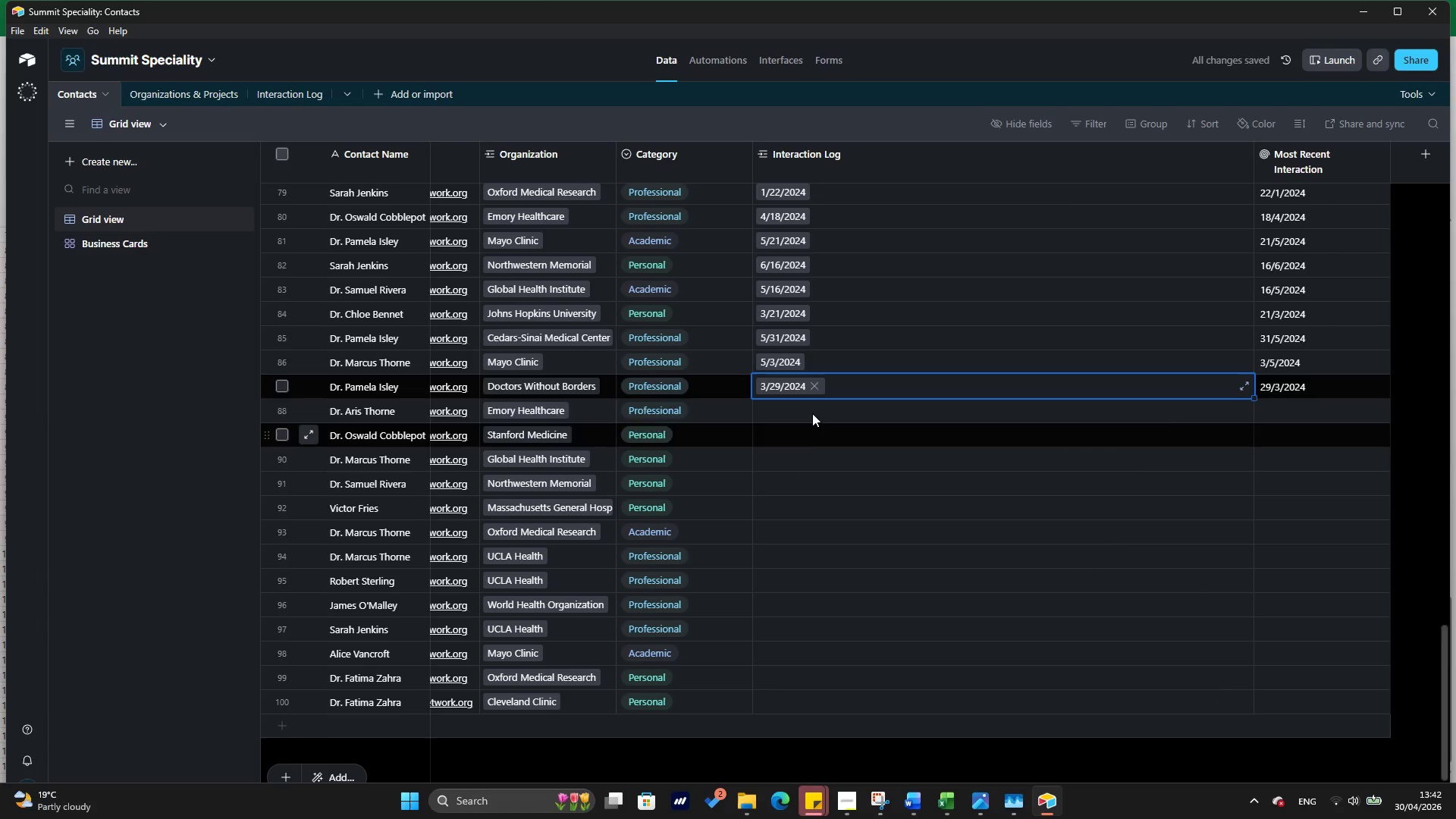 
scroll: coordinate [873, 454], scroll_direction: up, amount: 3.0
 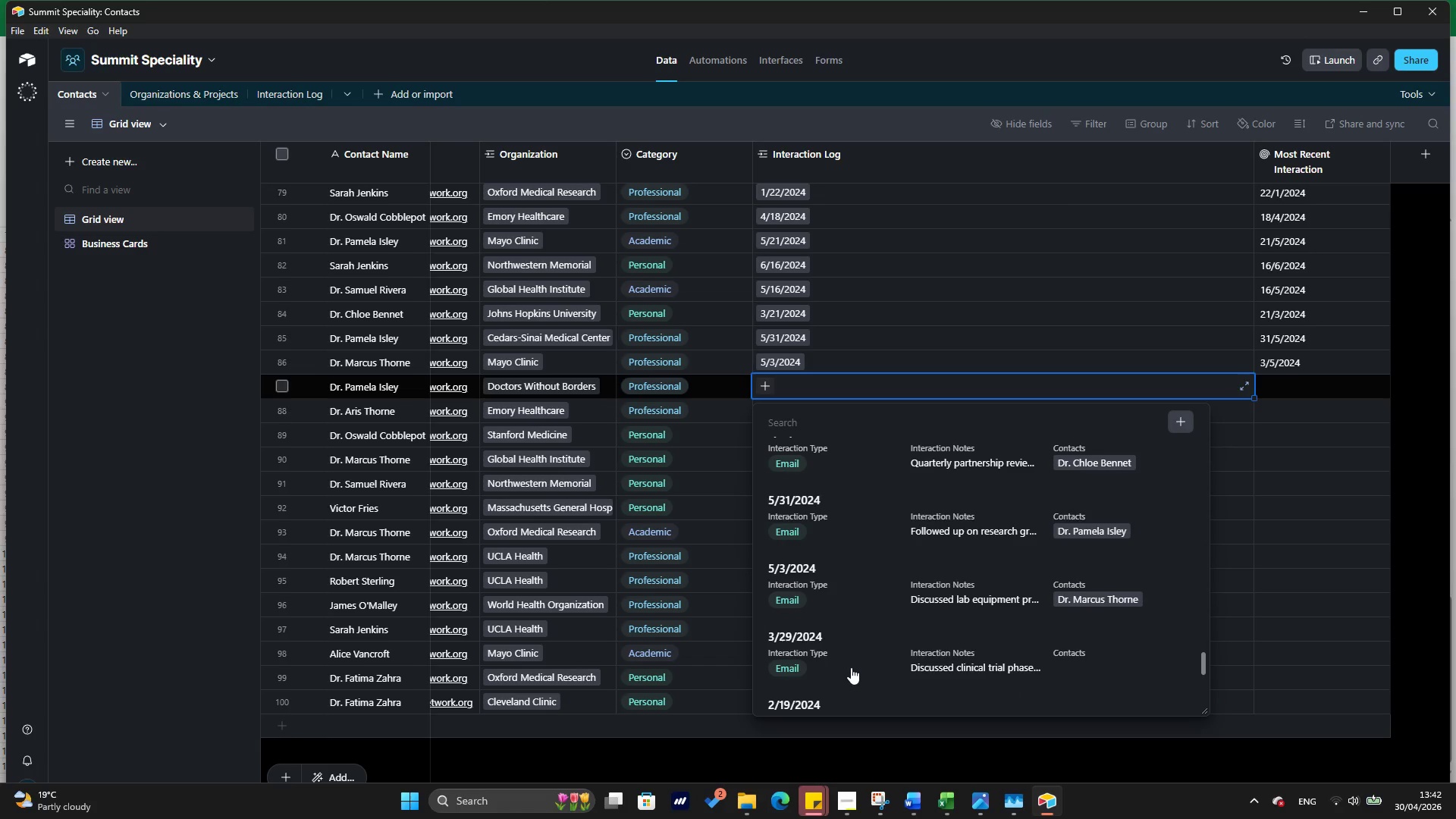 
left_click([804, 402])
 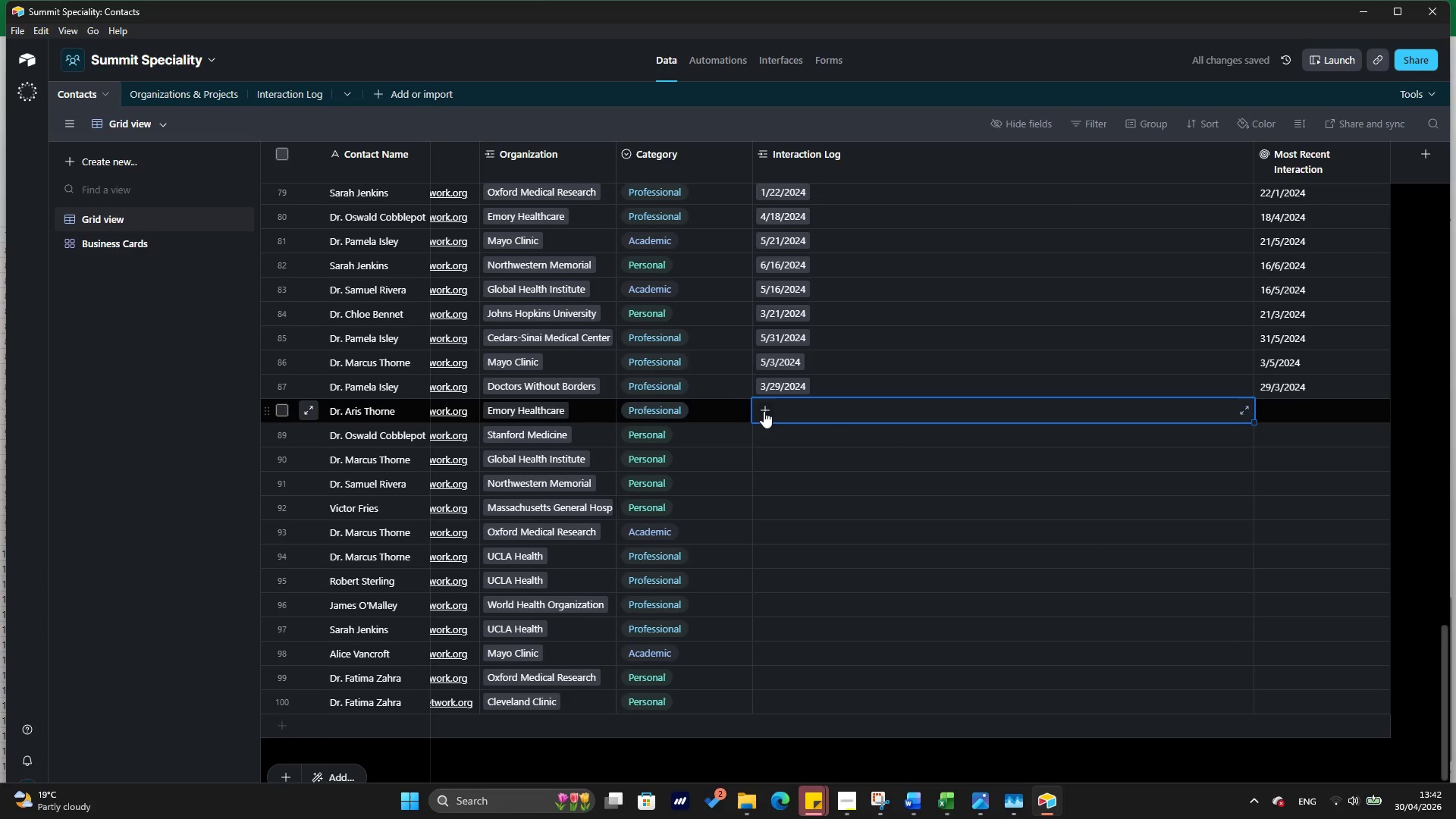 
left_click([763, 412])
 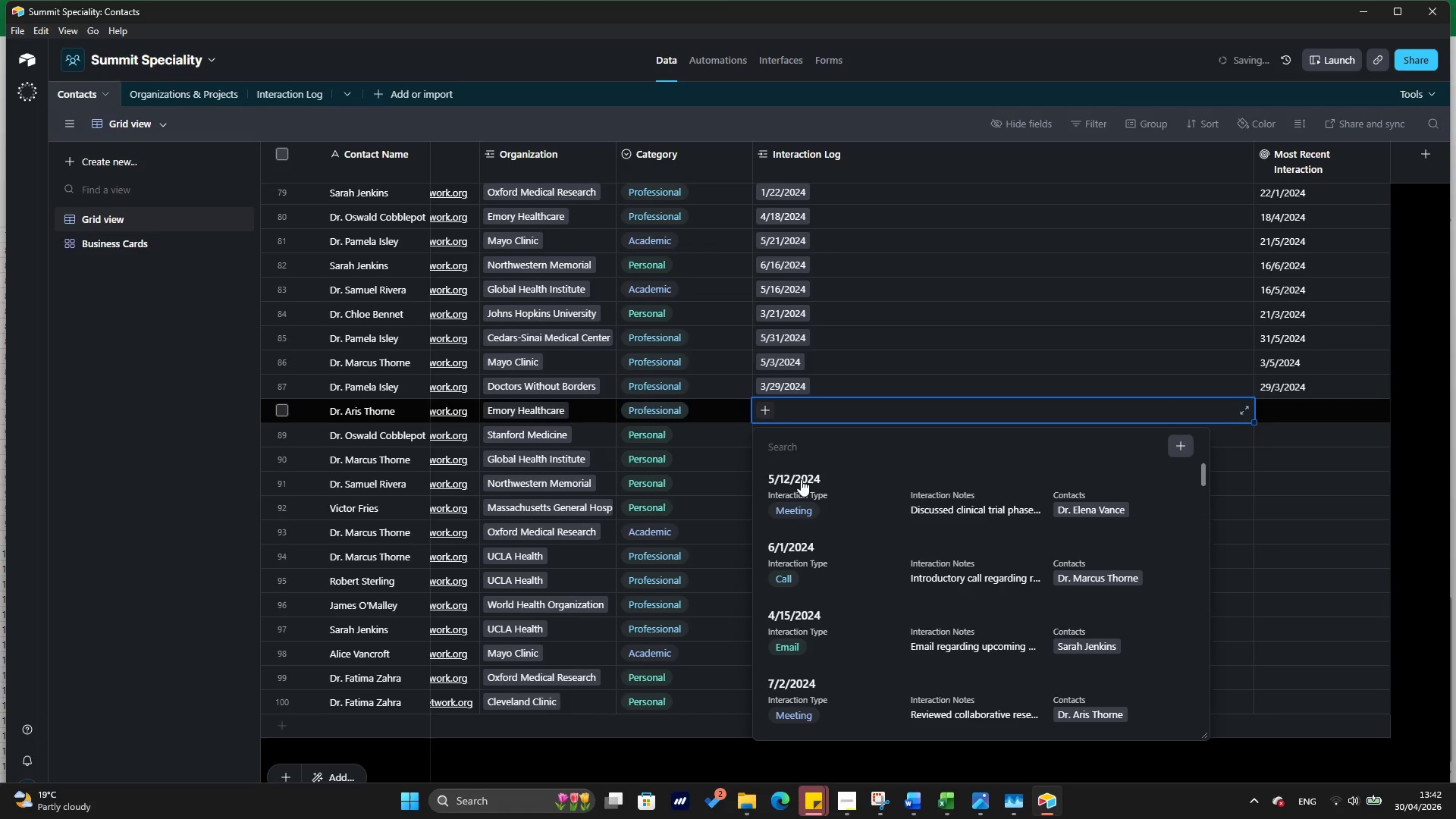 
scroll: coordinate [804, 471], scroll_direction: down, amount: 79.0
 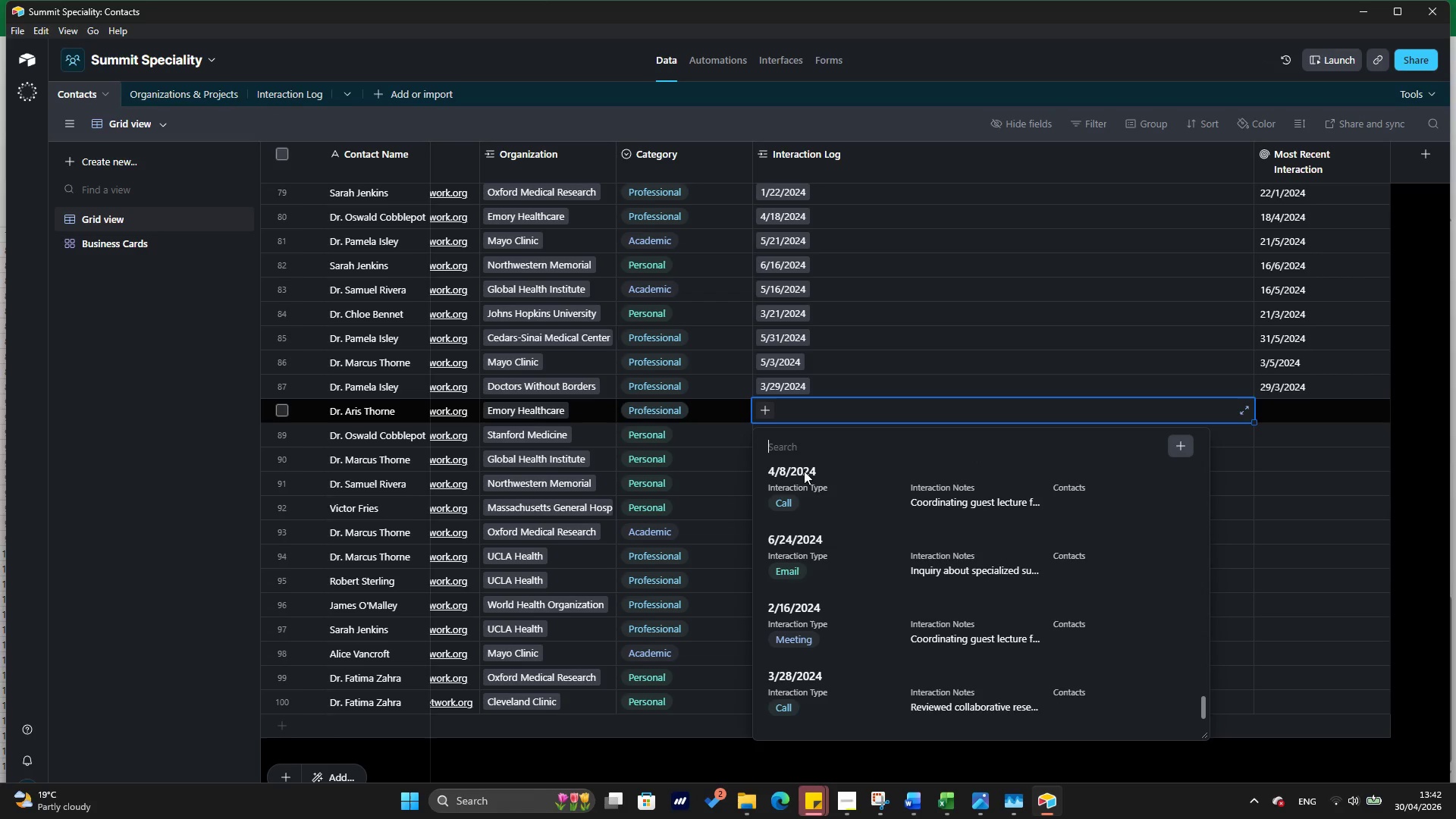 
left_click([885, 540])
 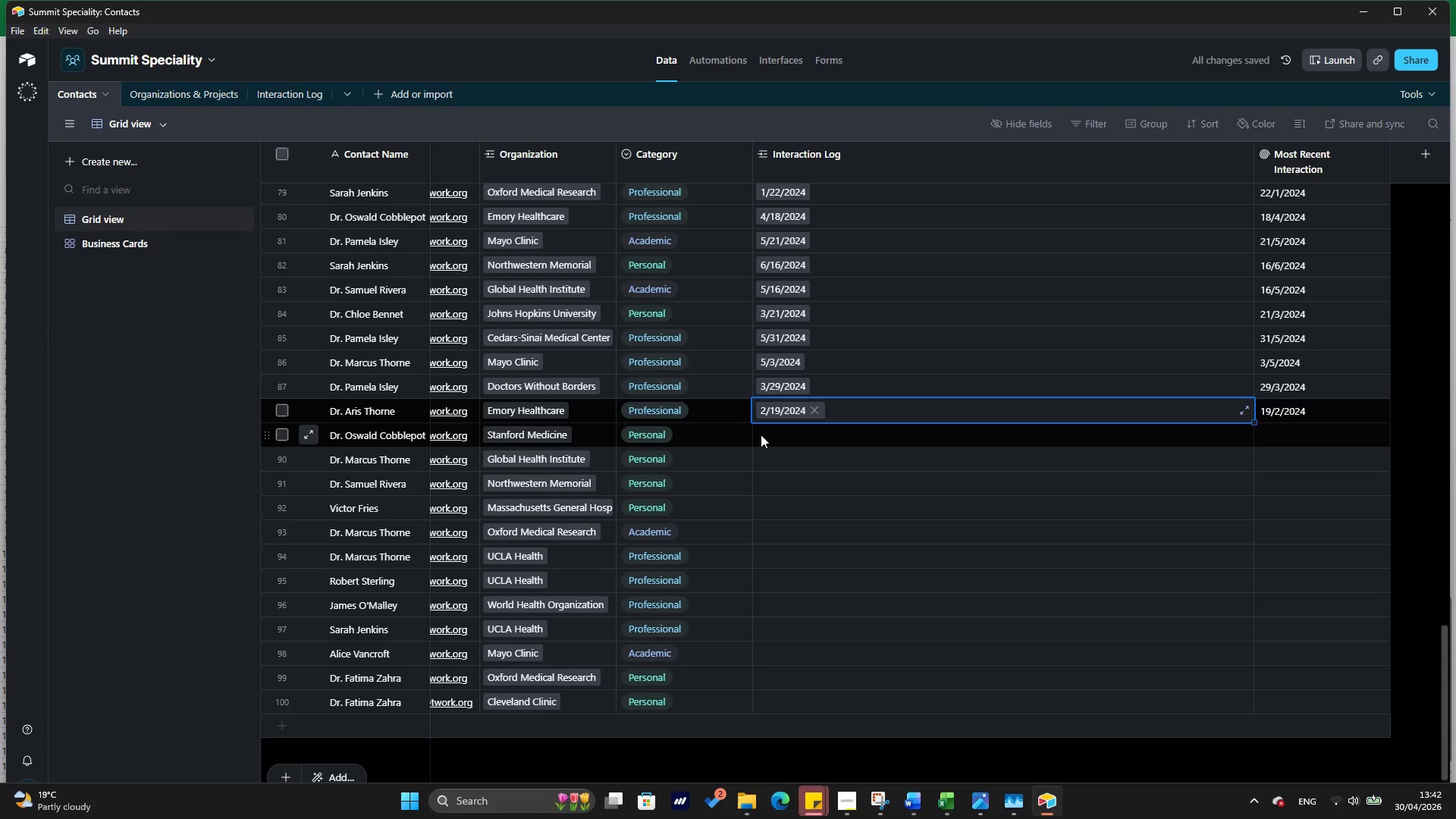 
scroll: coordinate [931, 635], scroll_direction: up, amount: 4.0
 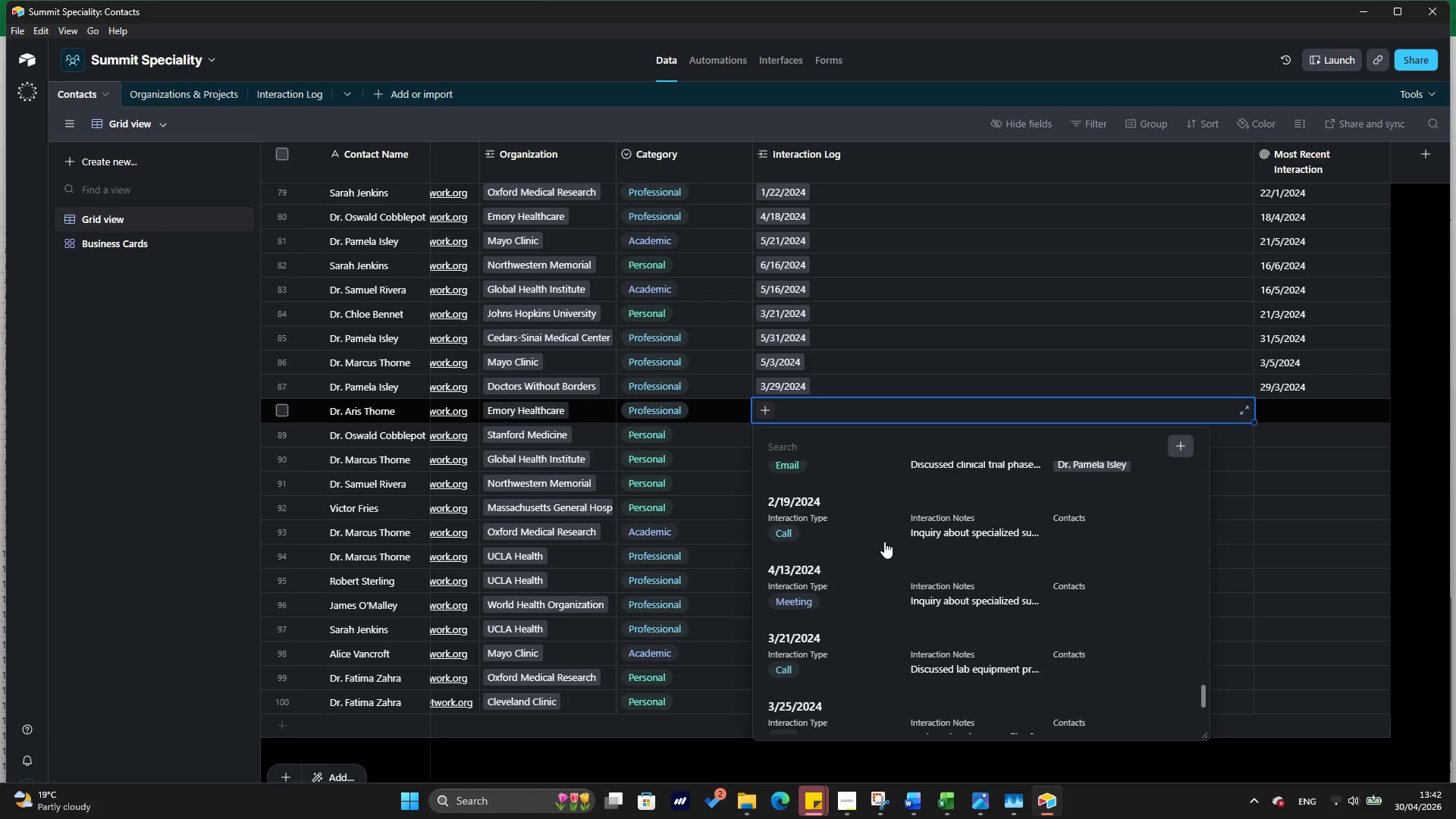 
left_click([763, 435])
 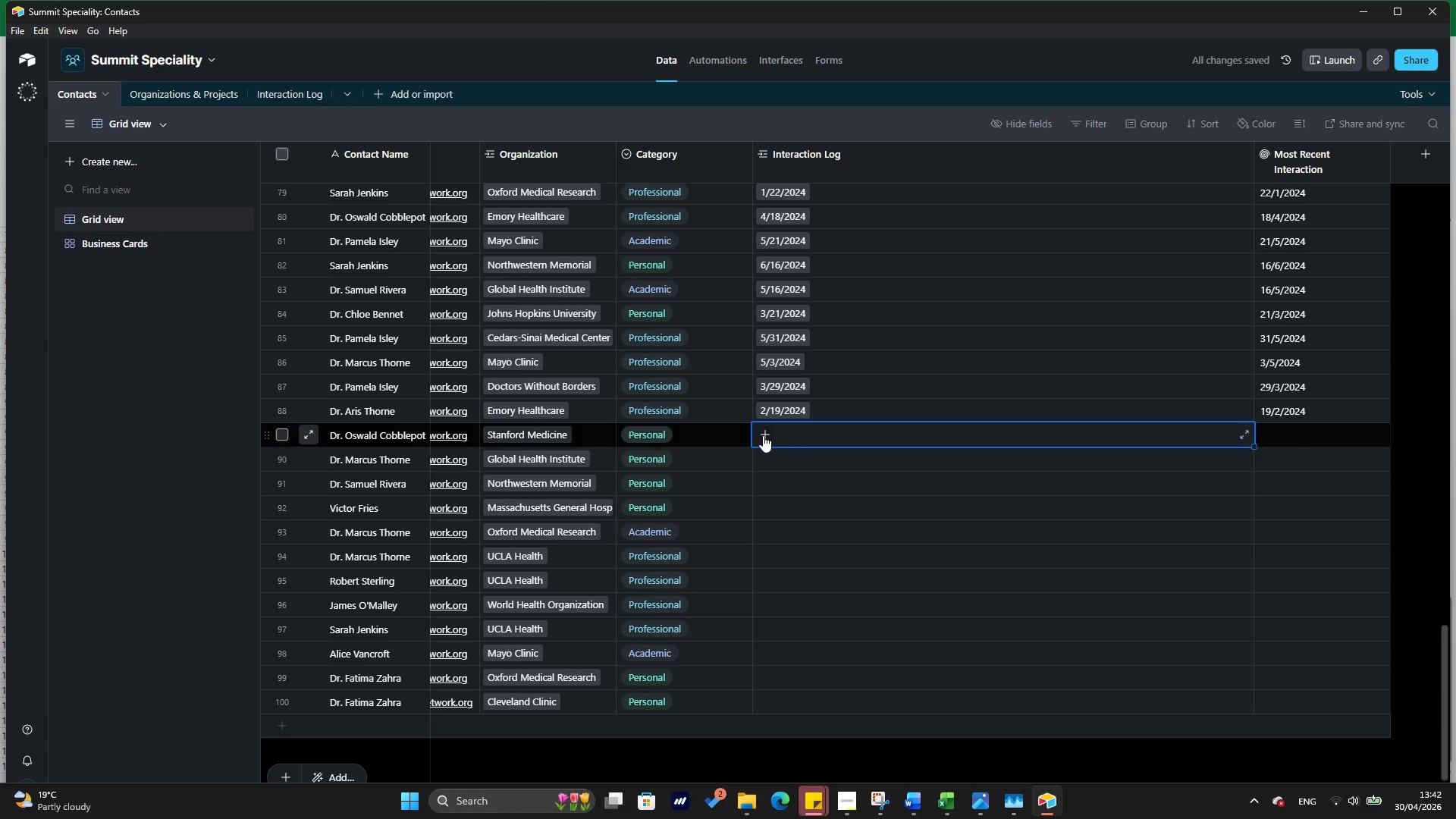 
left_click([763, 435])
 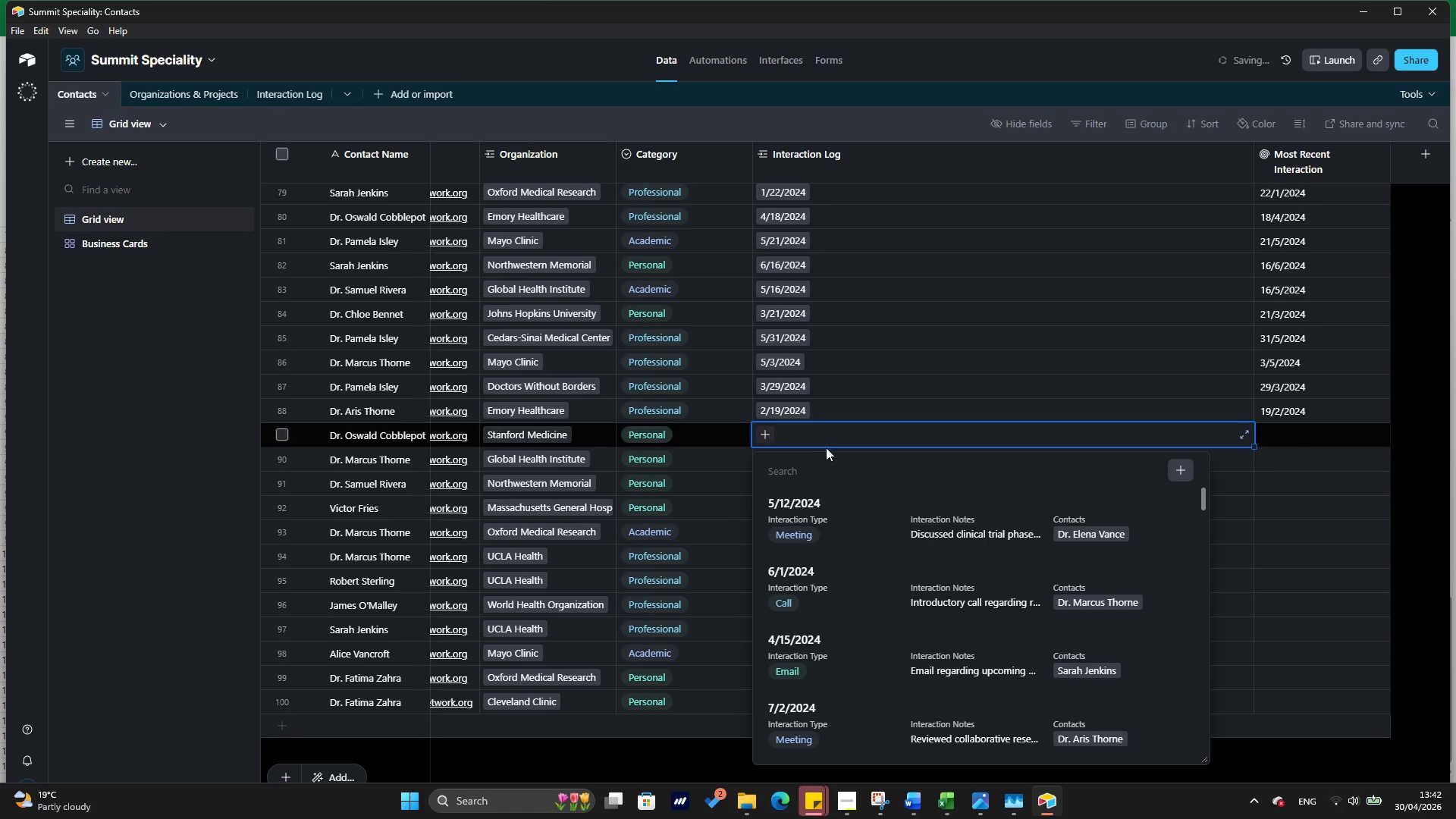 
scroll: coordinate [877, 601], scroll_direction: down, amount: 77.0
 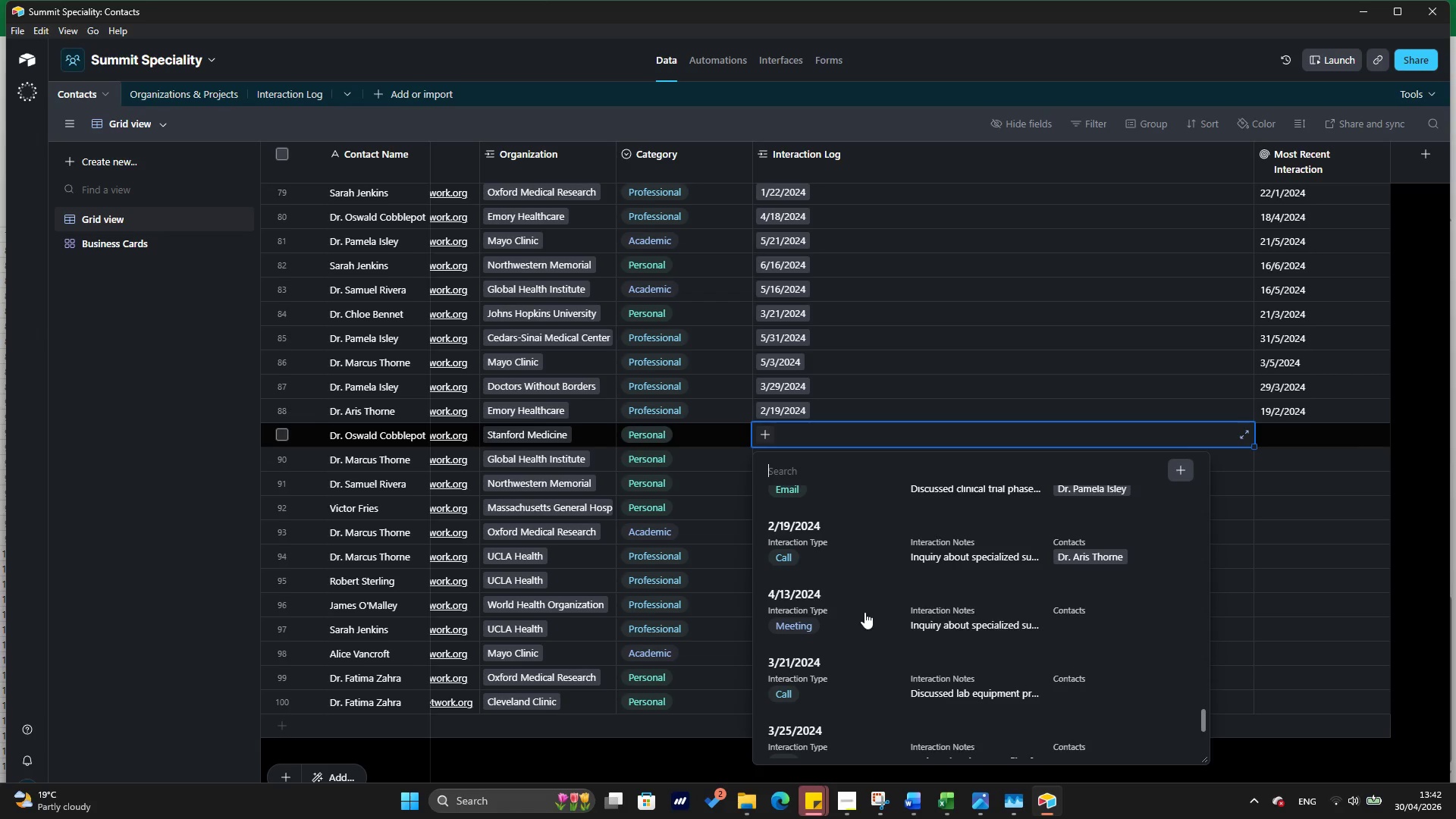 
left_click([864, 612])
 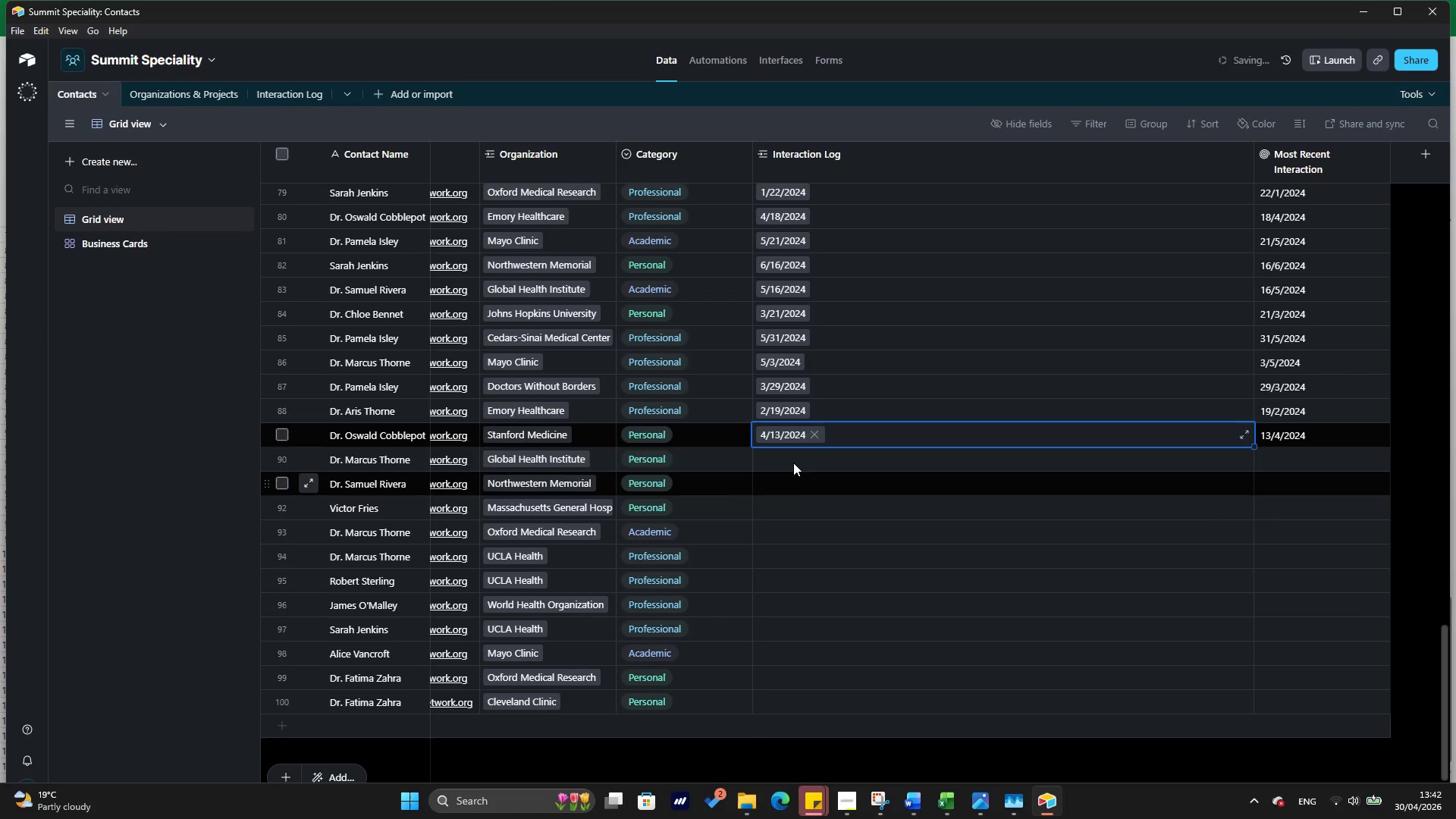 
left_click([793, 461])
 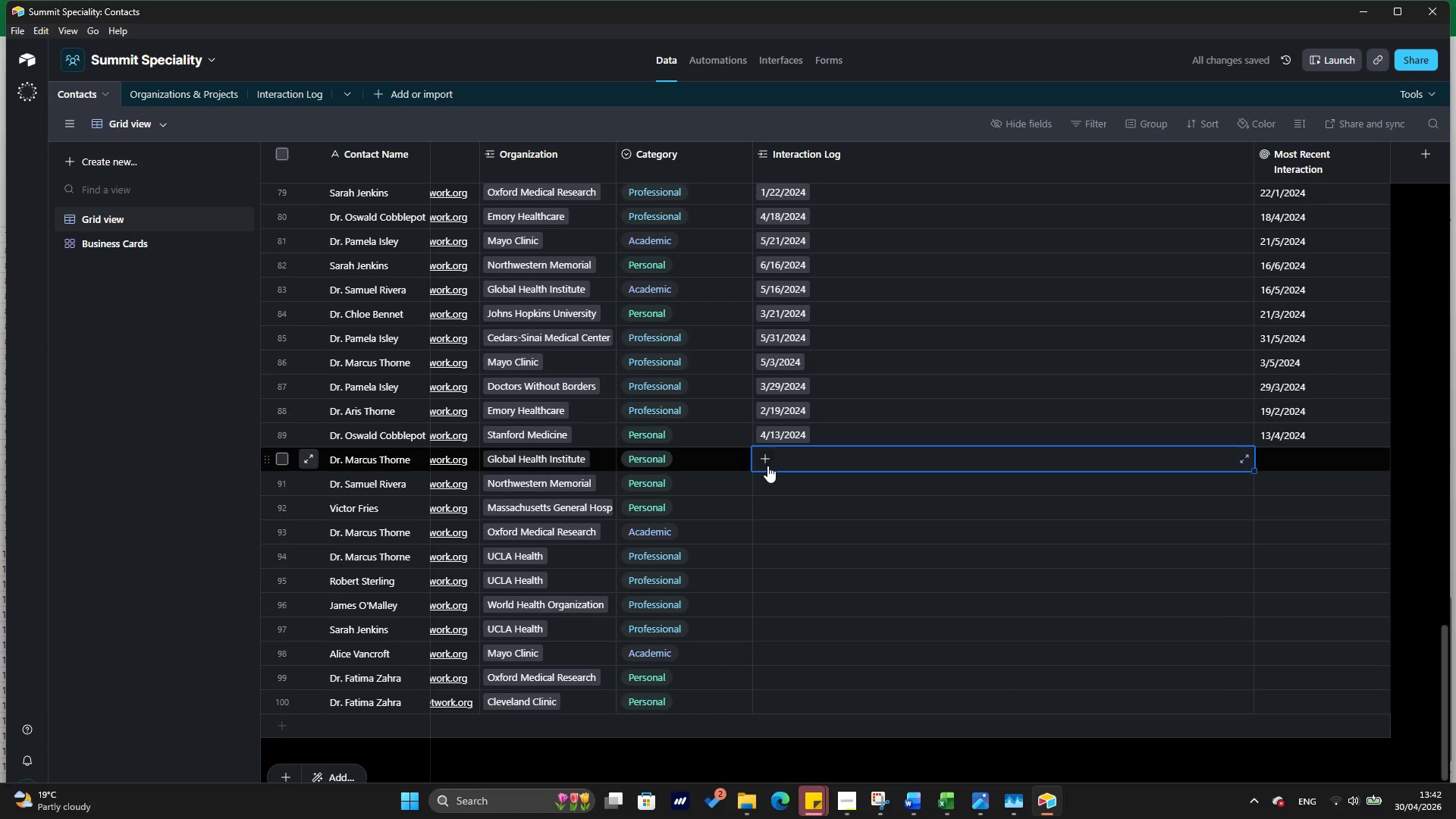 
left_click([766, 463])
 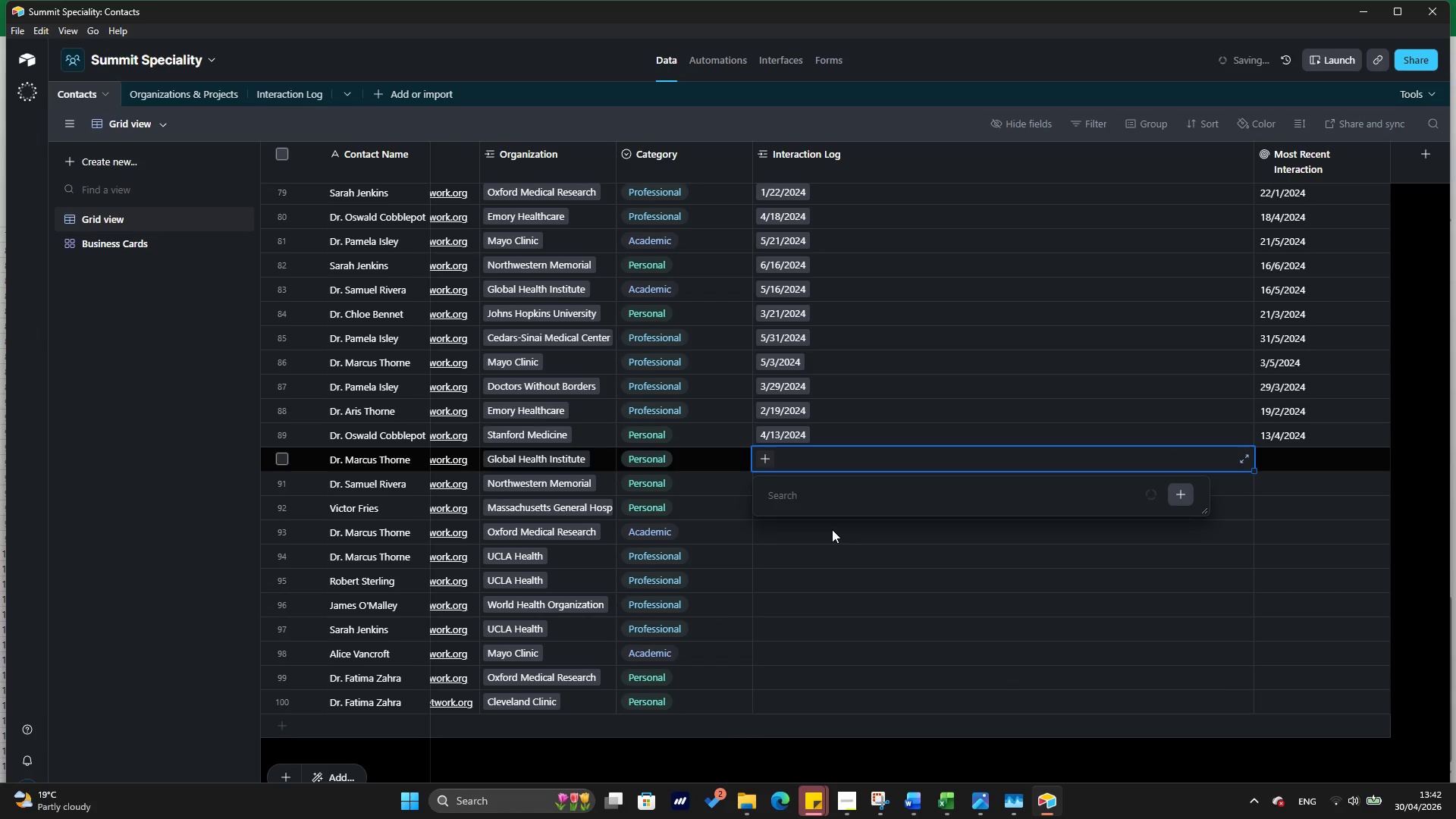 
scroll: coordinate [850, 573], scroll_direction: down, amount: 105.0
 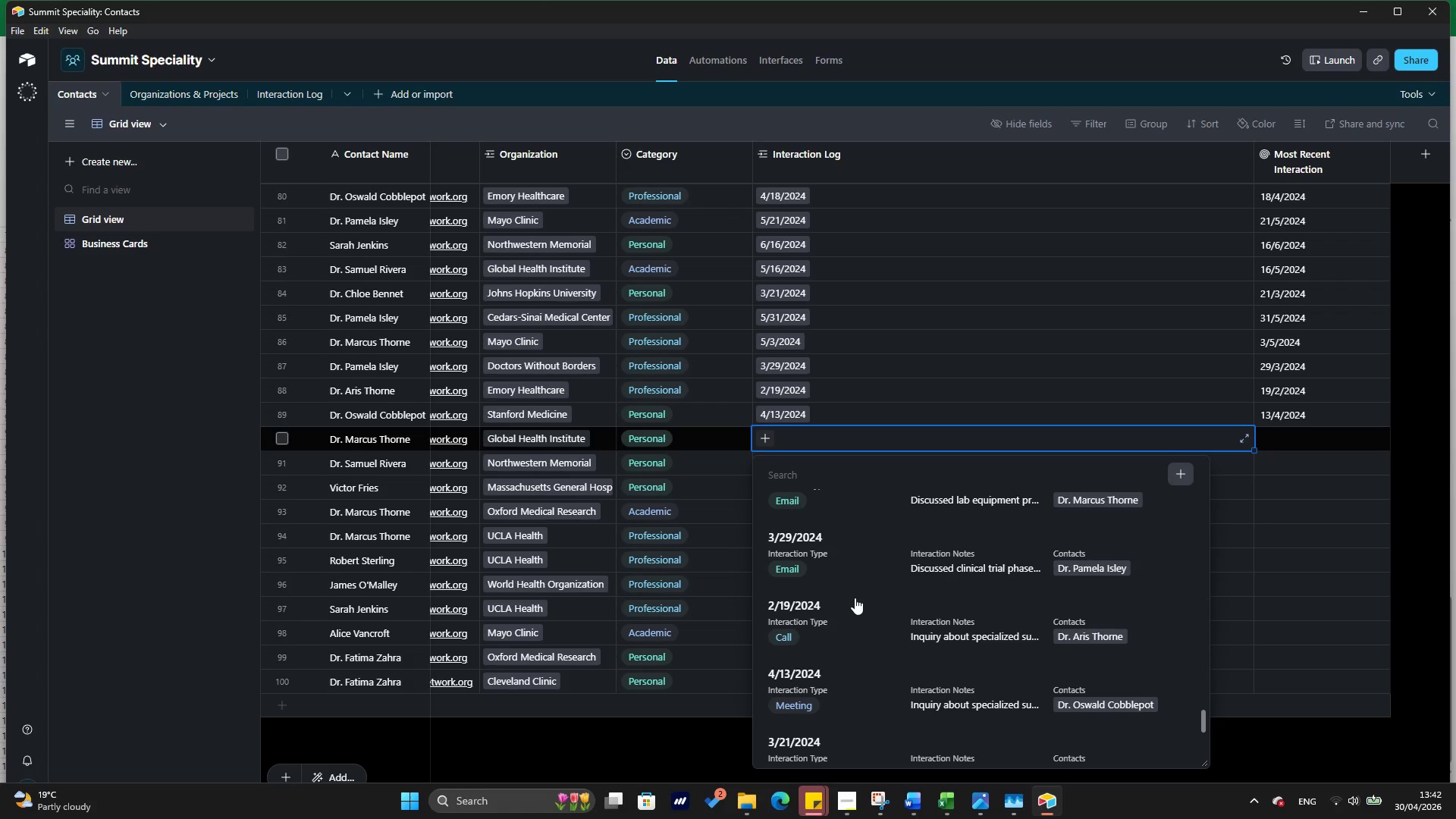 
left_click([850, 604])
 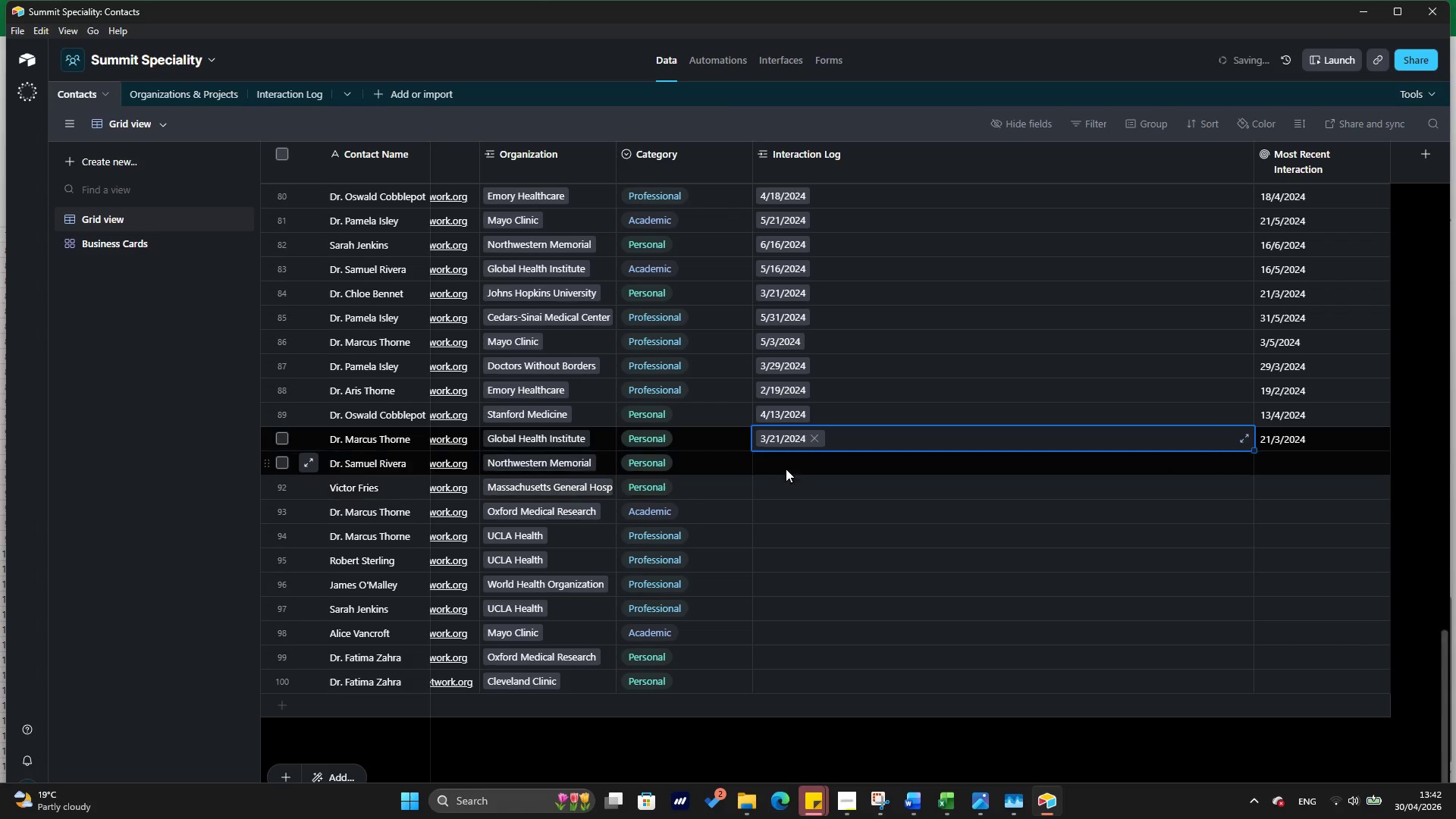 
scroll: coordinate [855, 598], scroll_direction: down, amount: 2.0
 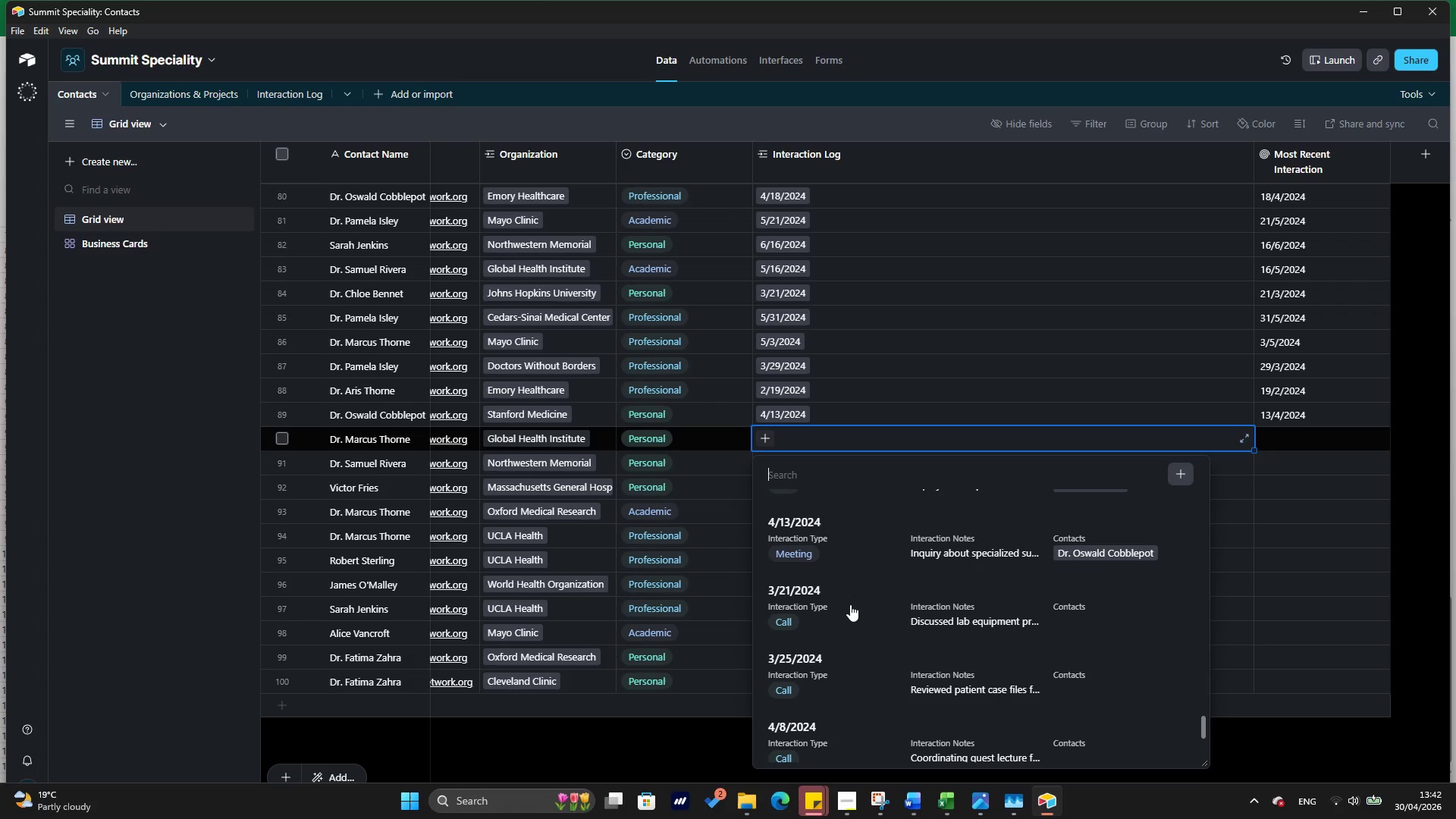 
left_click([786, 466])
 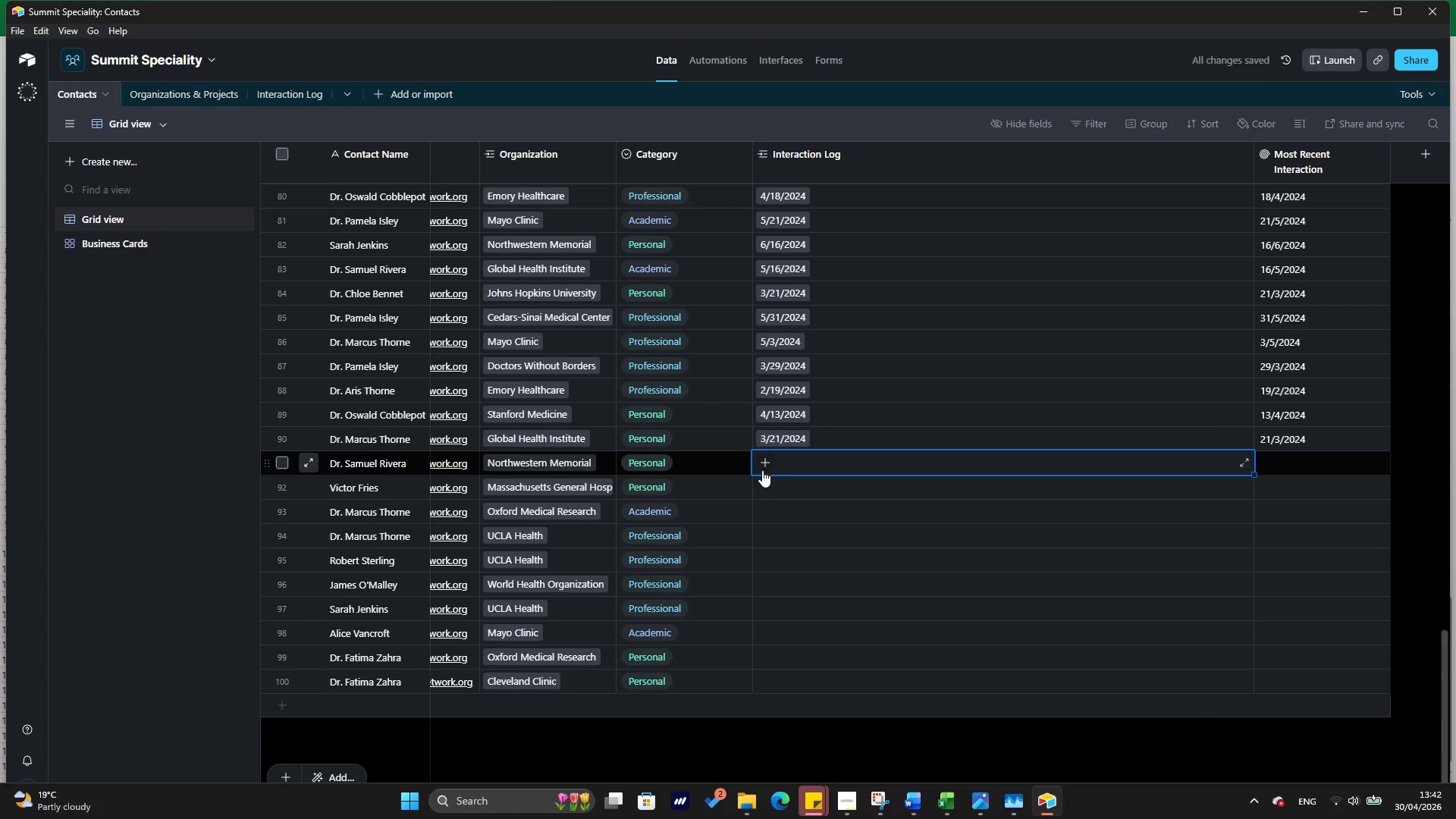 
left_click([762, 470])
 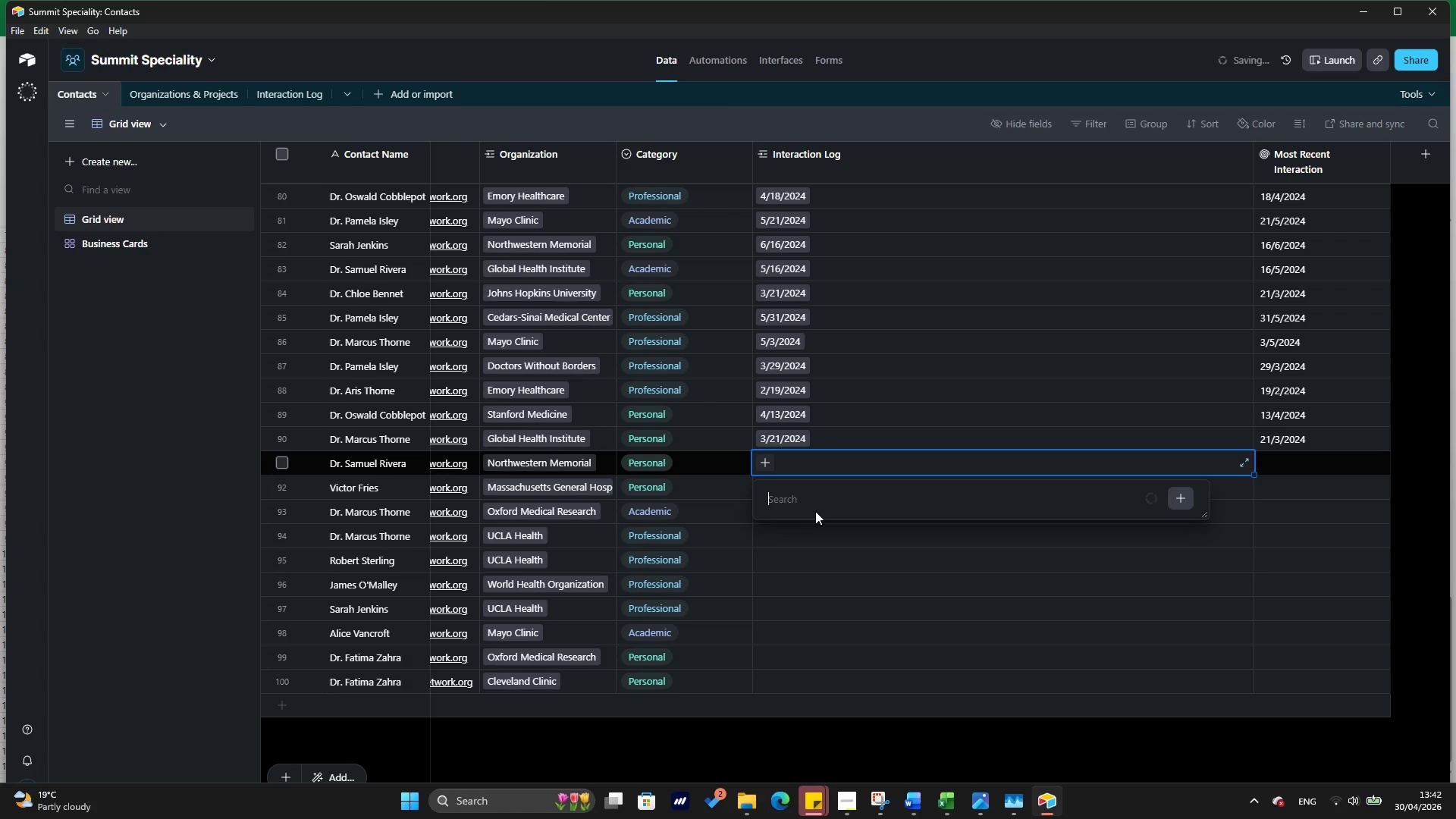 
scroll: coordinate [845, 552], scroll_direction: down, amount: 93.0
 